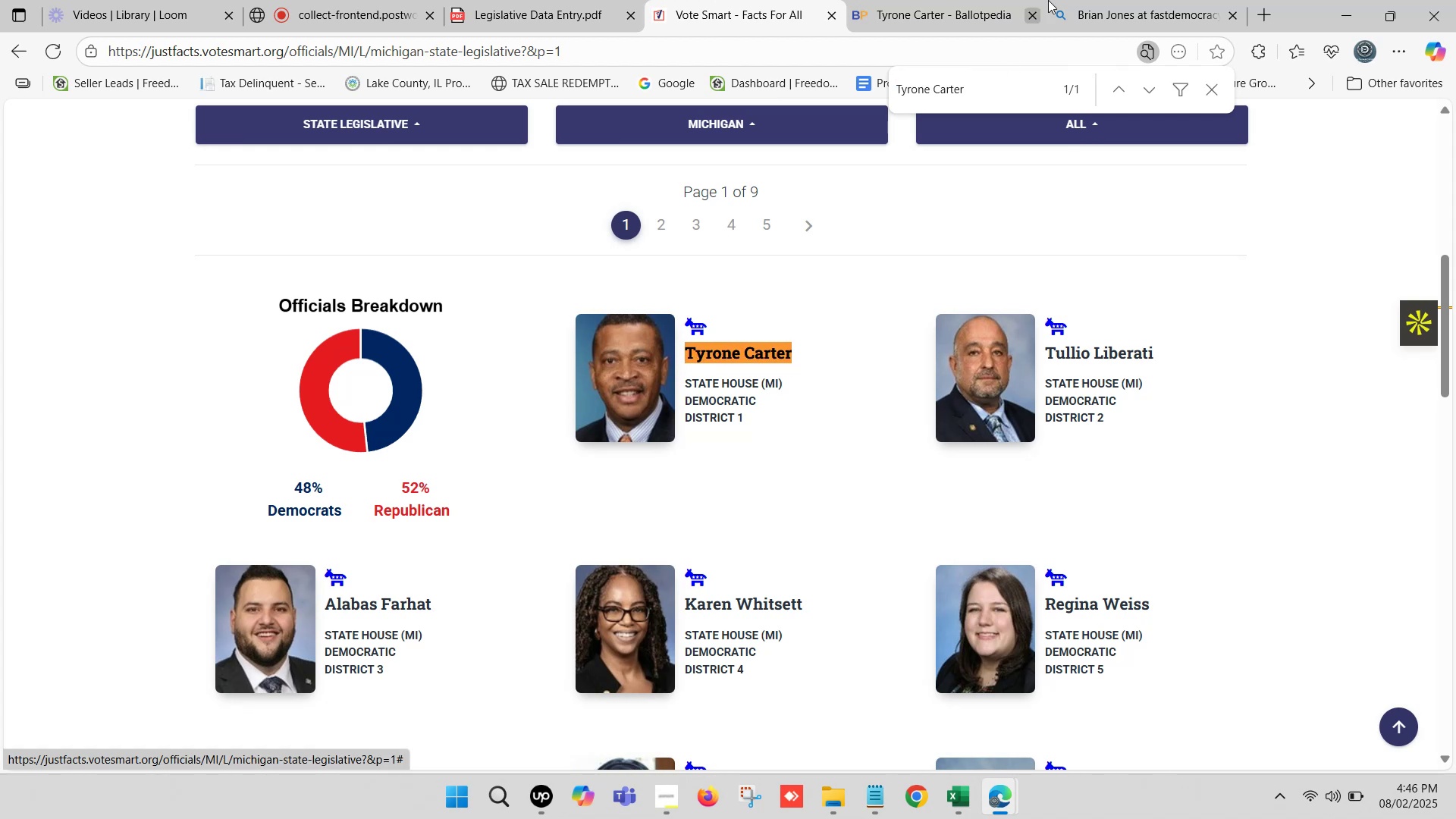 
mouse_move([1100, 18])
 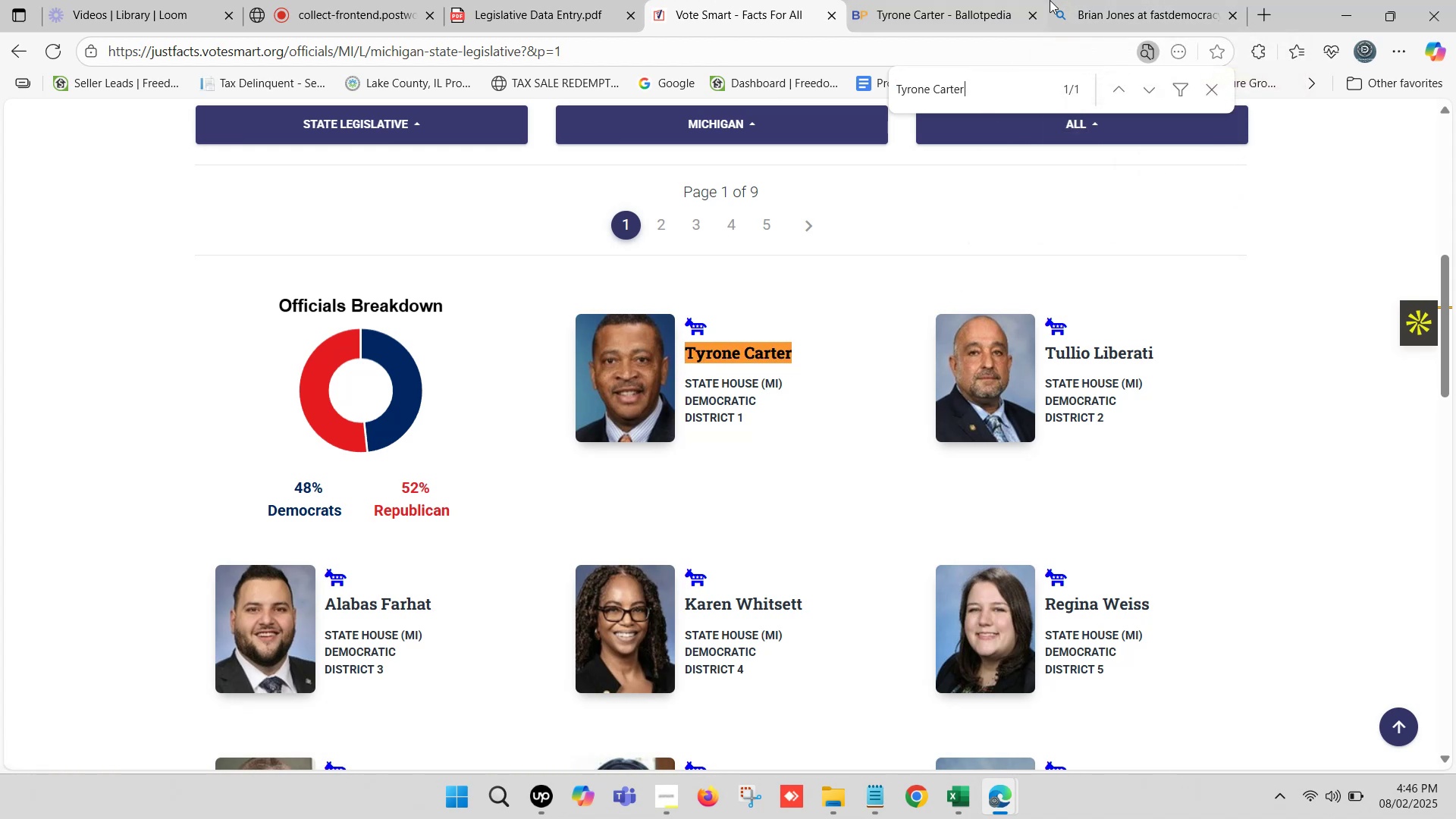 
double_click([1108, 0])
 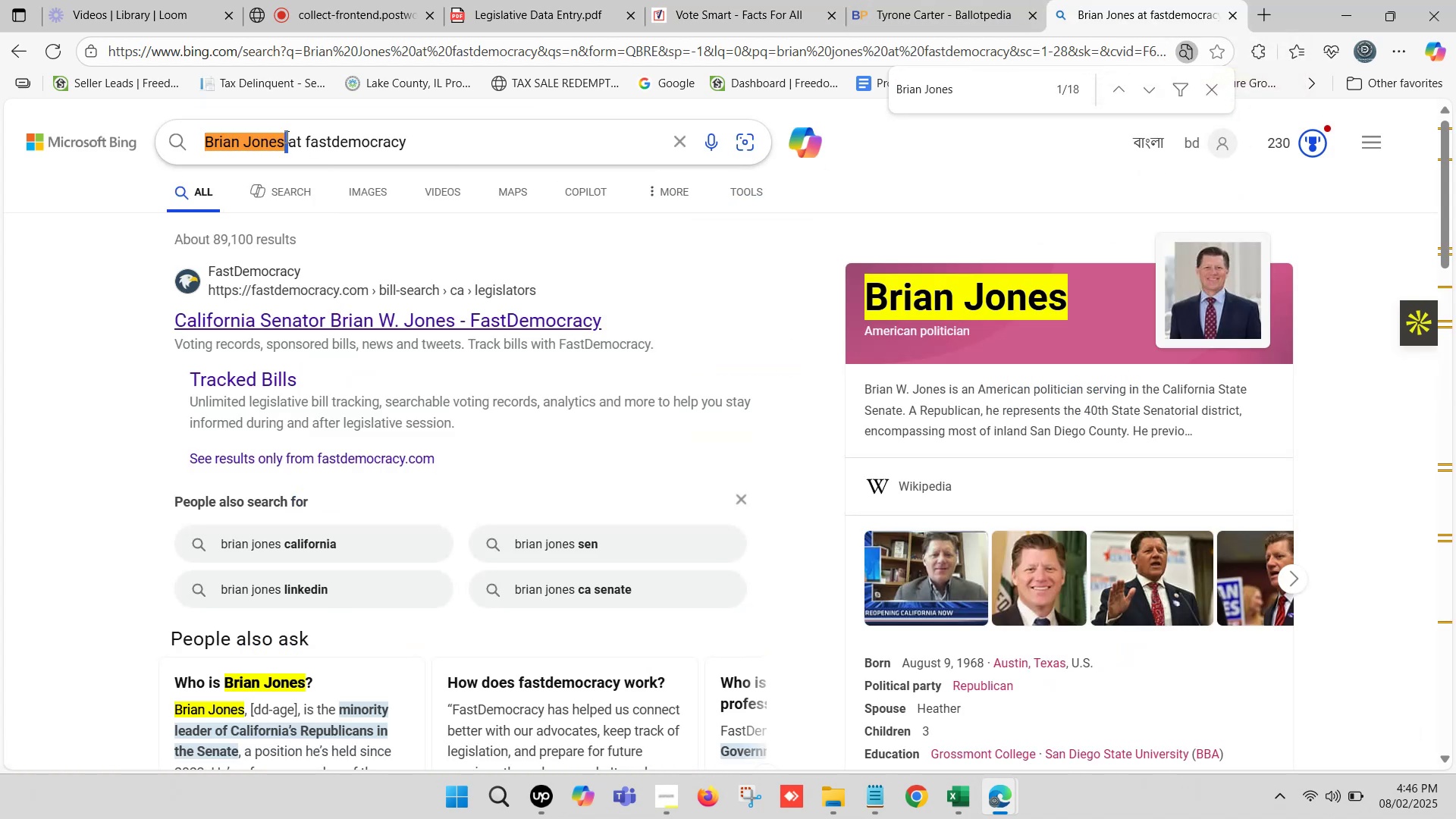 
key(Control+ControlLeft)
 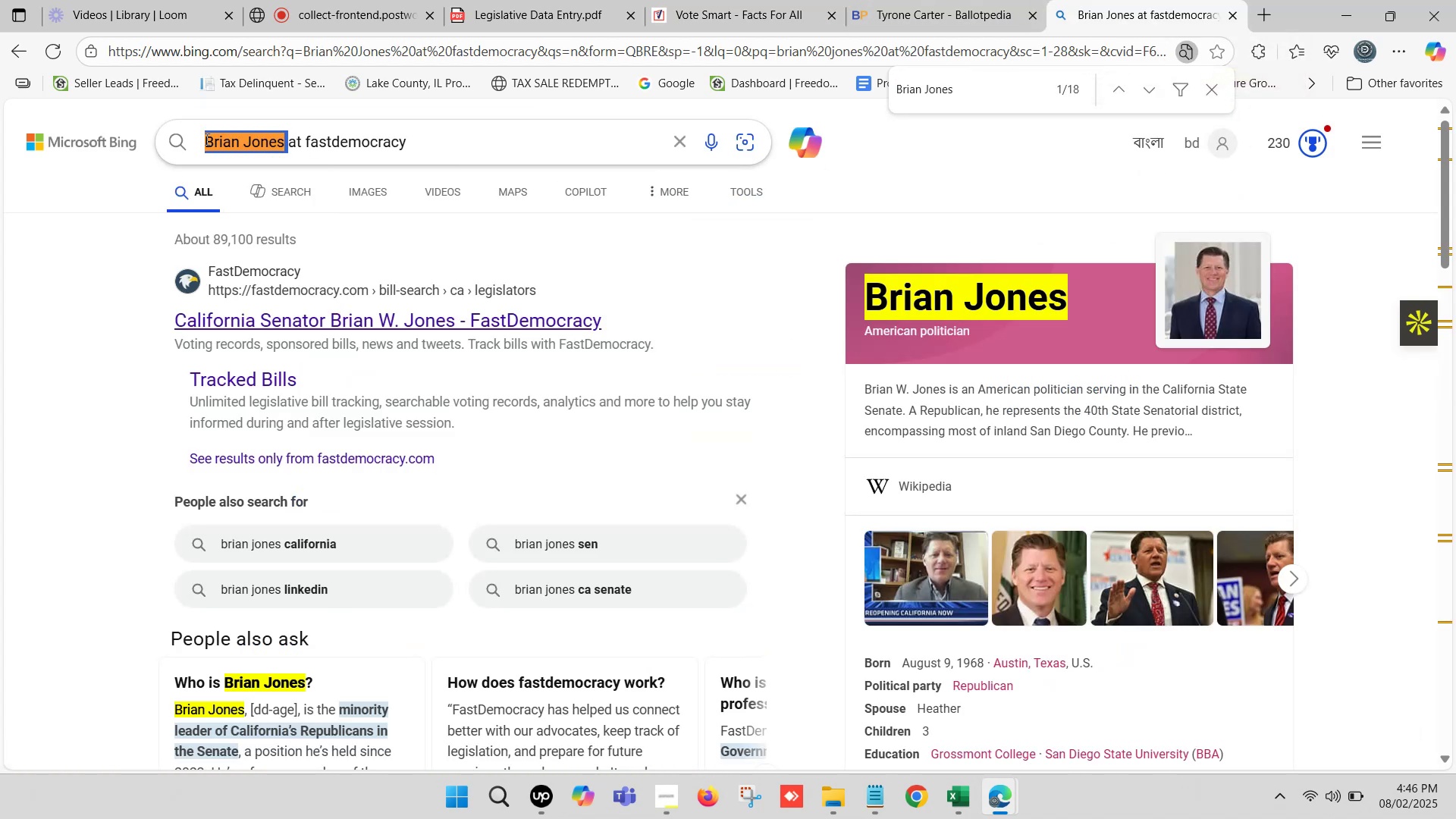 
key(Control+V)
 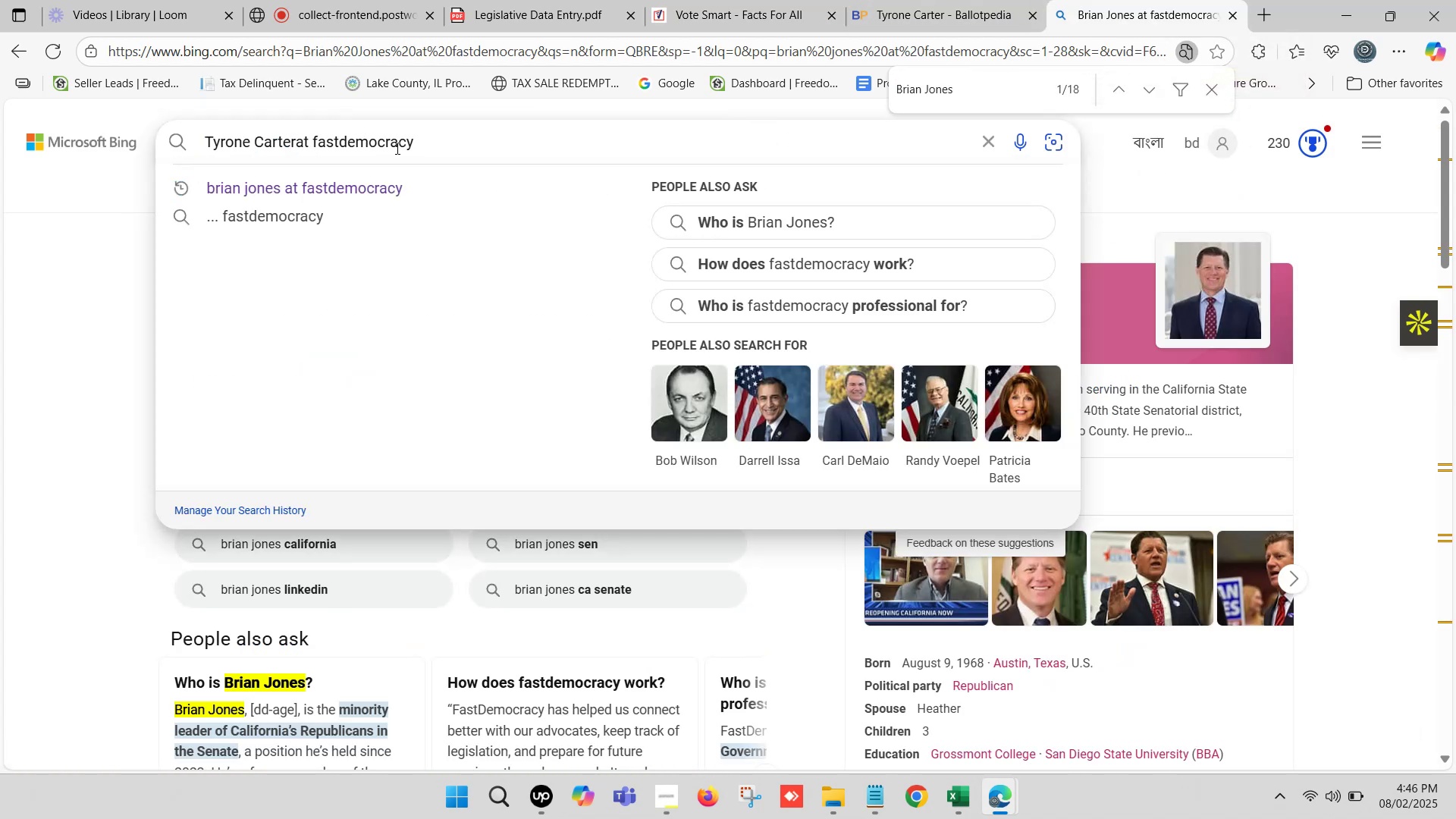 
key(Space)
 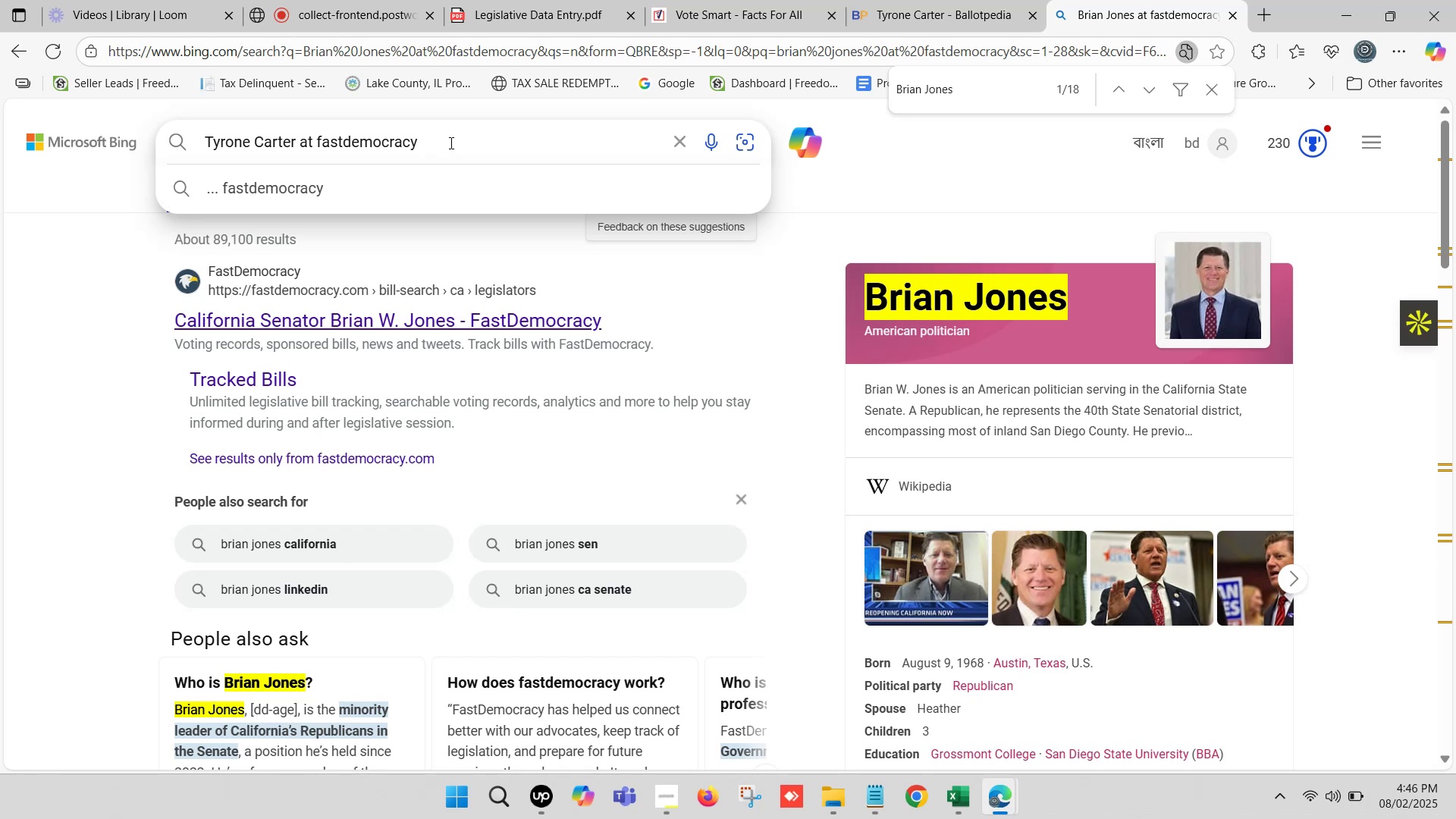 
left_click([450, 143])
 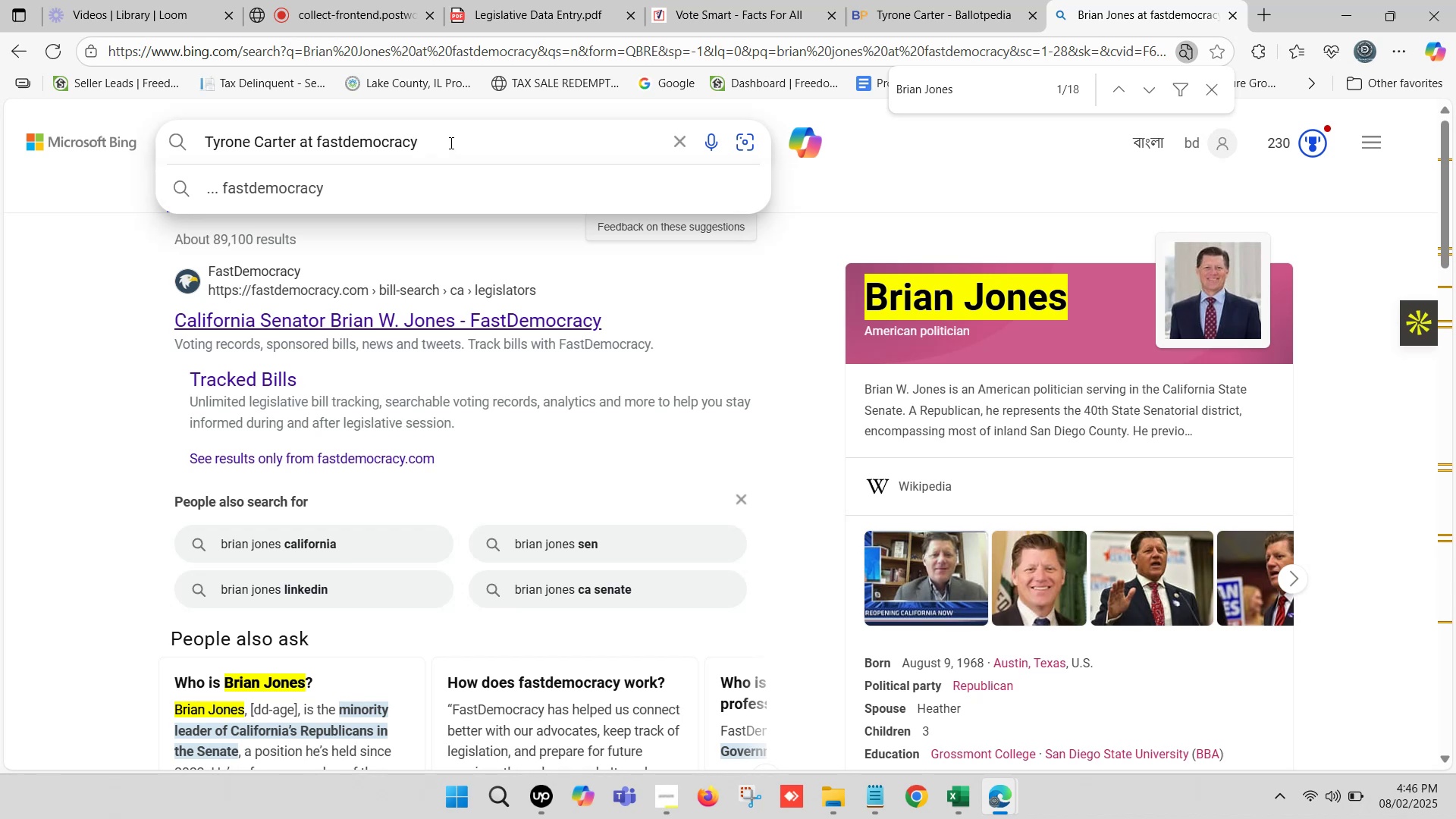 
key(Enter)
 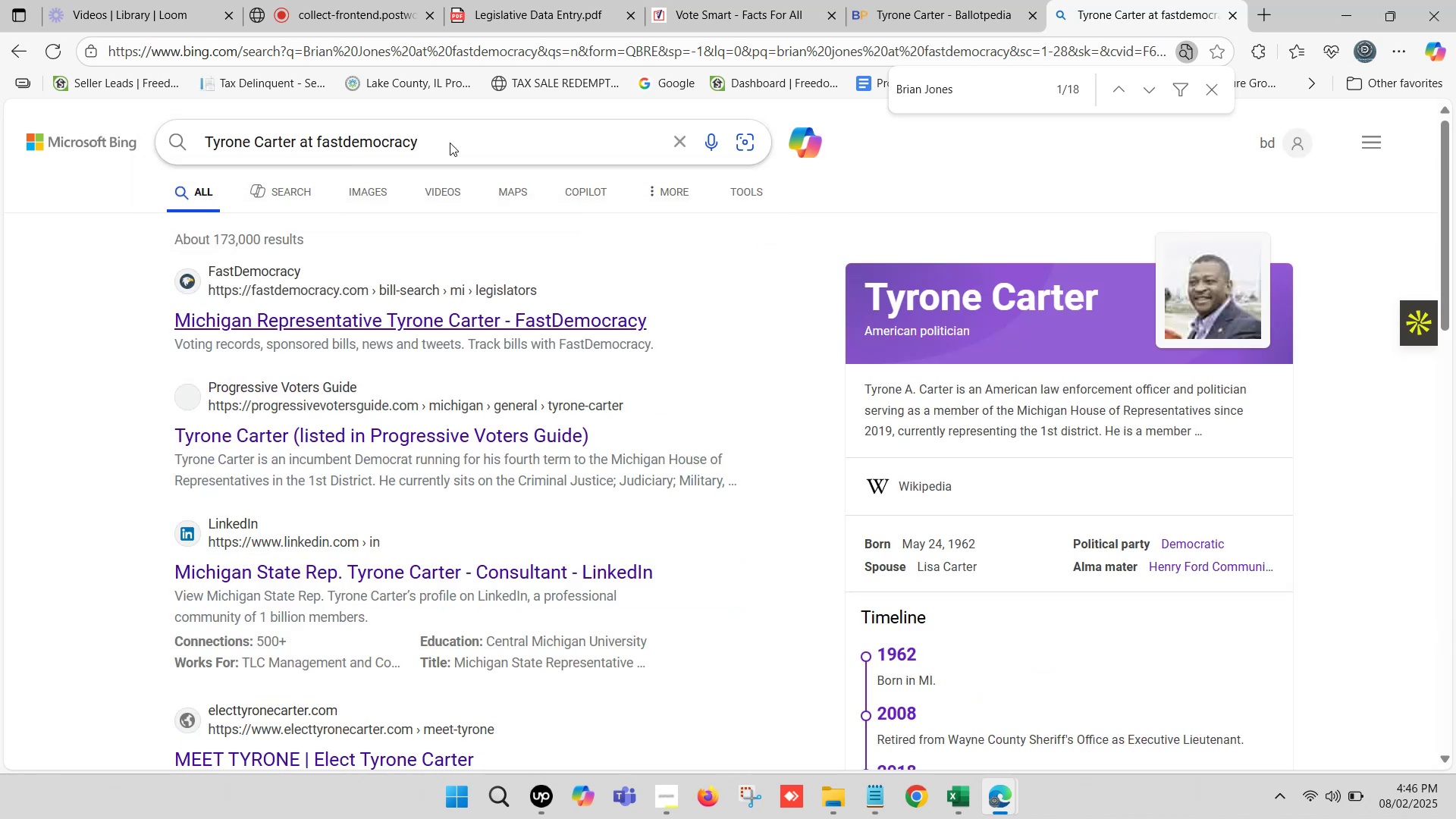 
hold_key(key=ControlLeft, duration=1.22)
left_click([442, 321])
 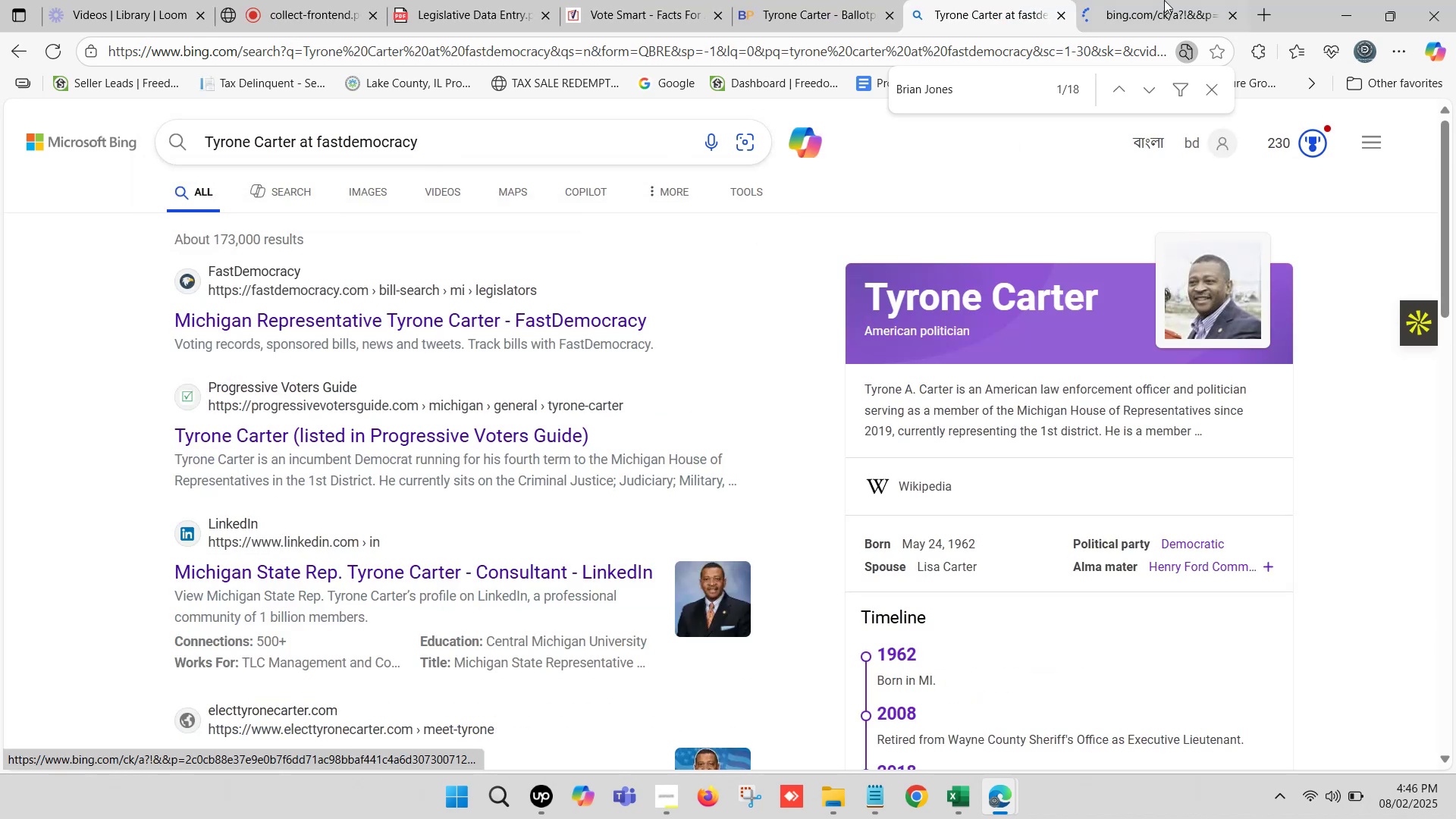 
double_click([1172, 0])
 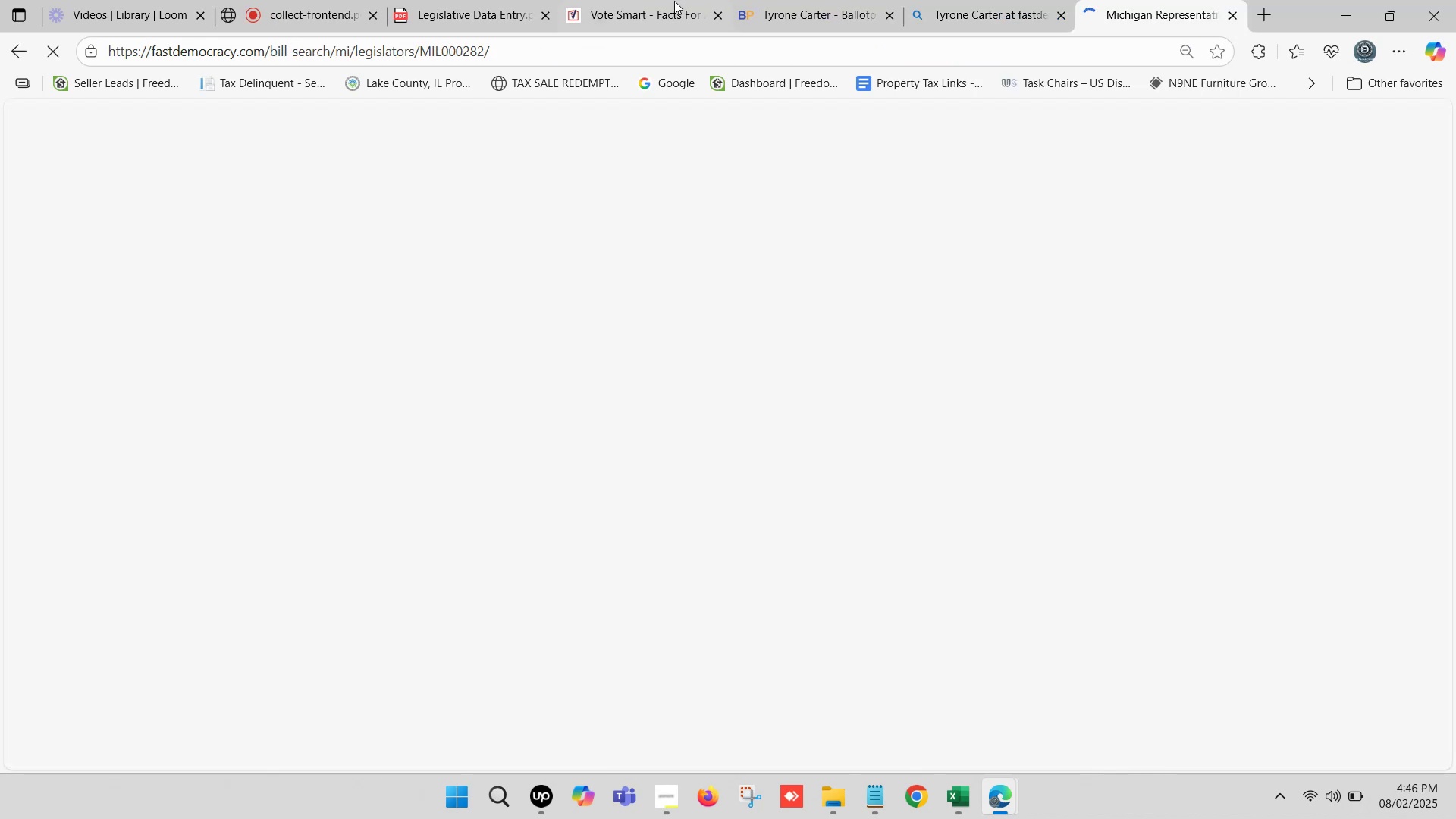 
double_click([856, 0])
 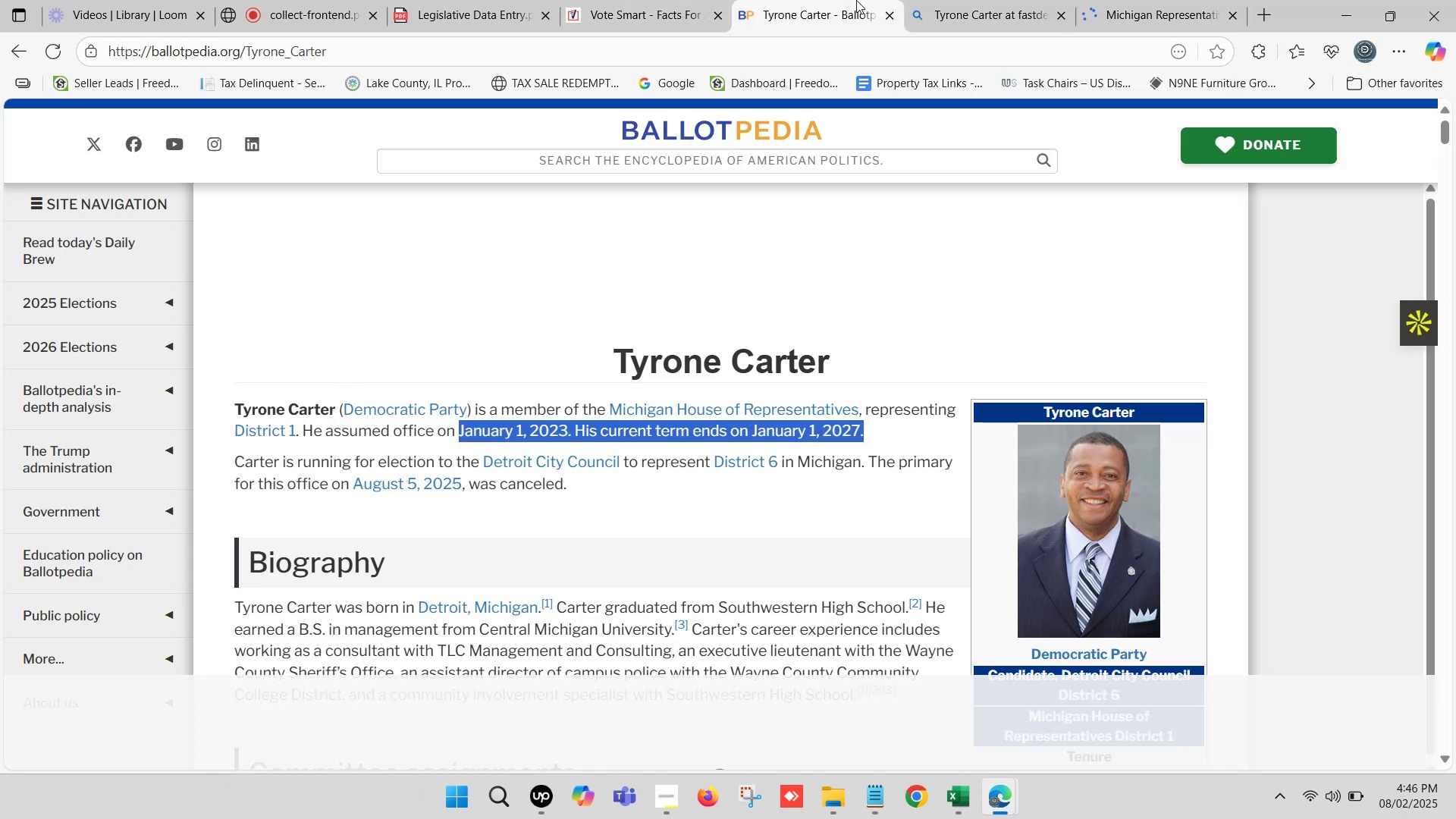 
triple_click([856, 0])
 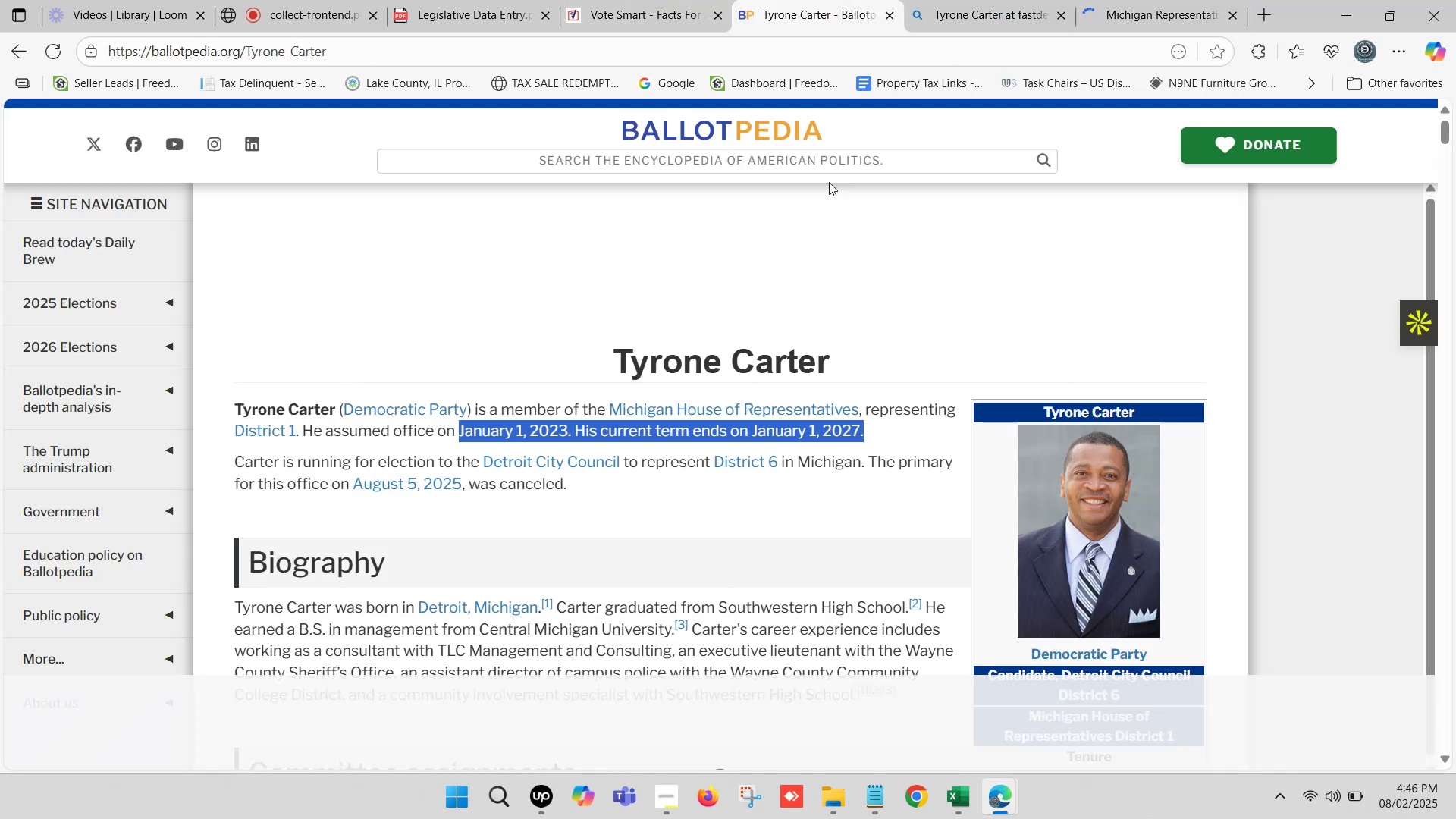 
left_click([814, 165])
 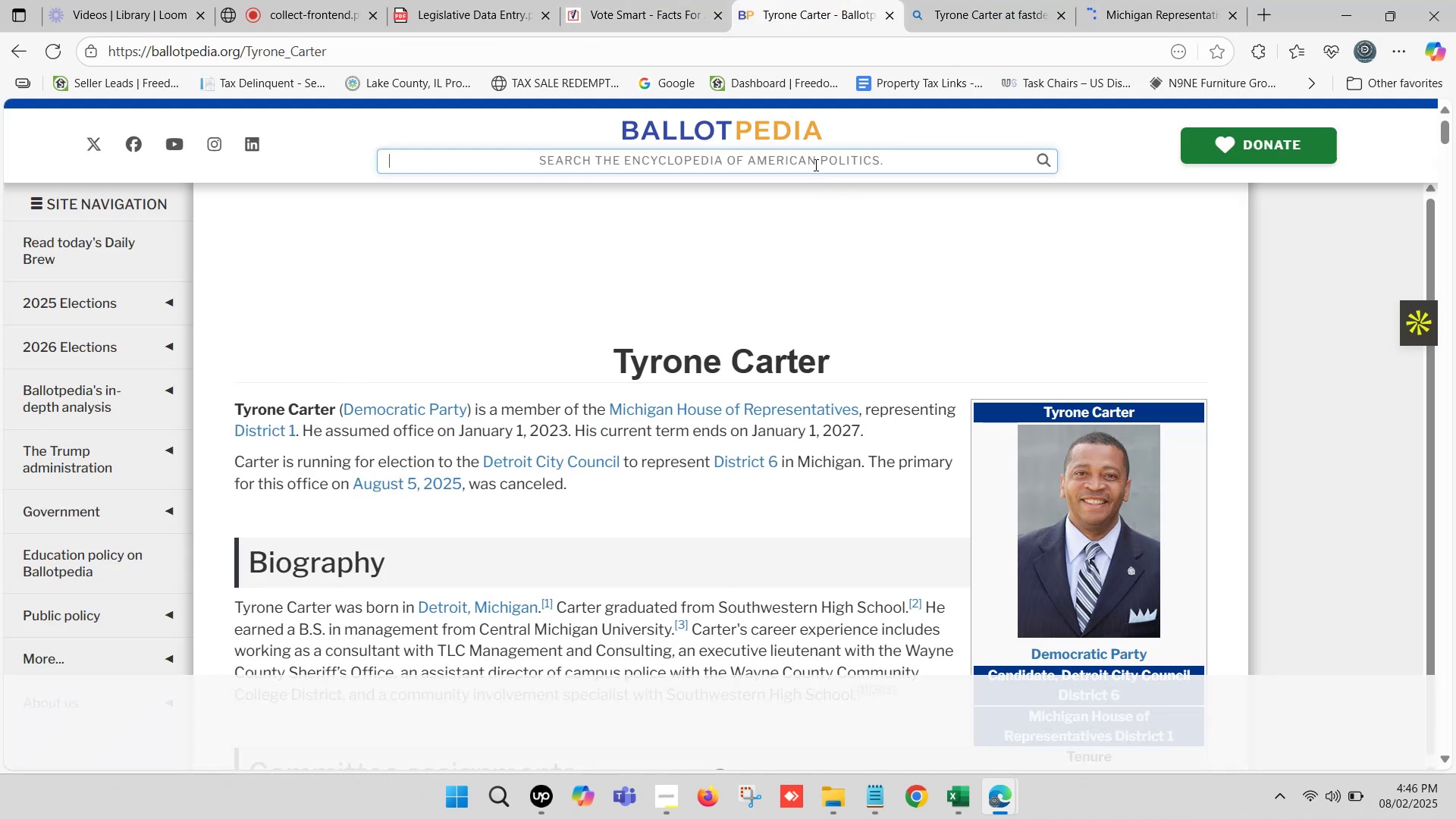 
key(Control+ControlLeft)
 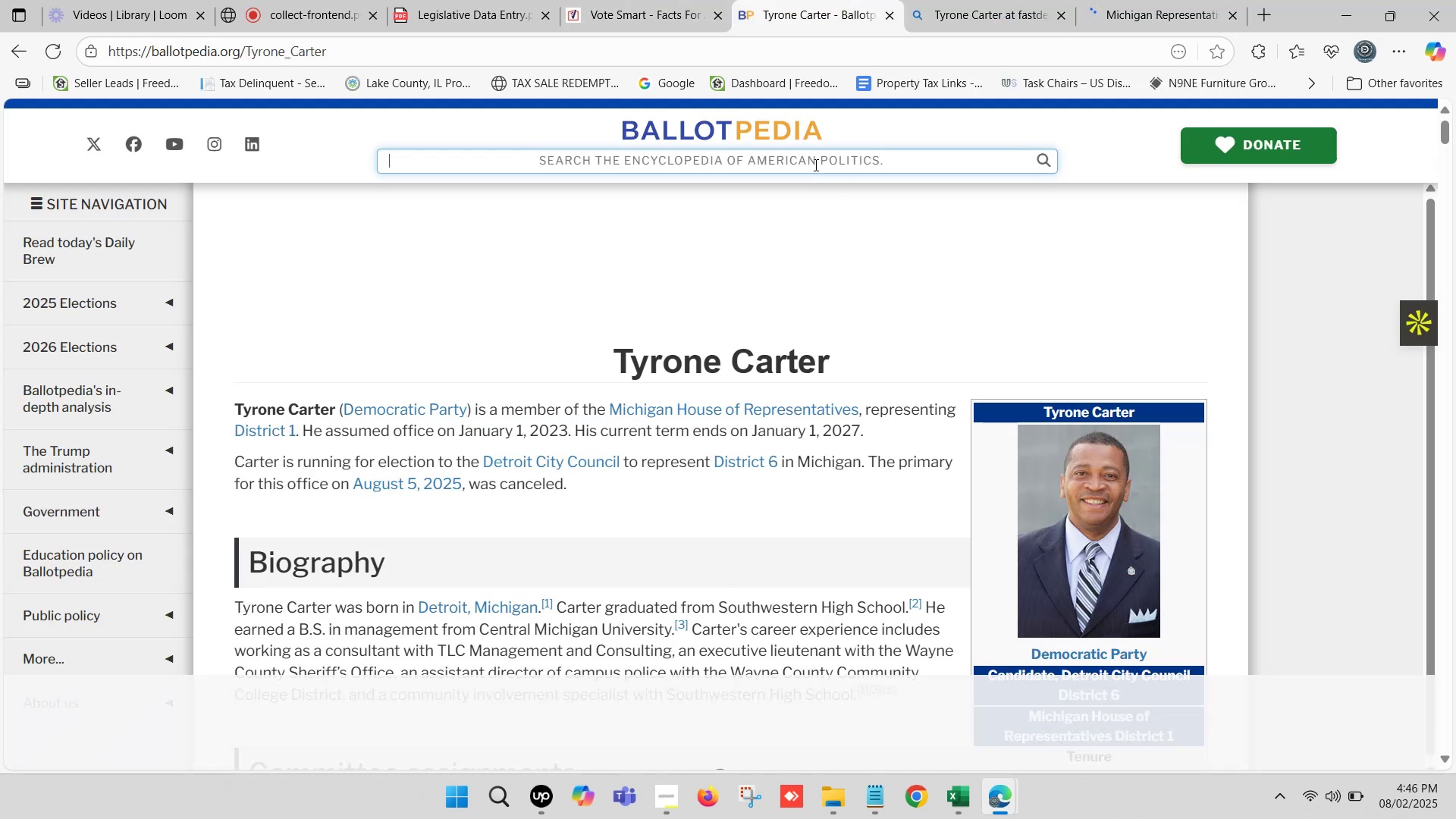 
key(Control+V)
 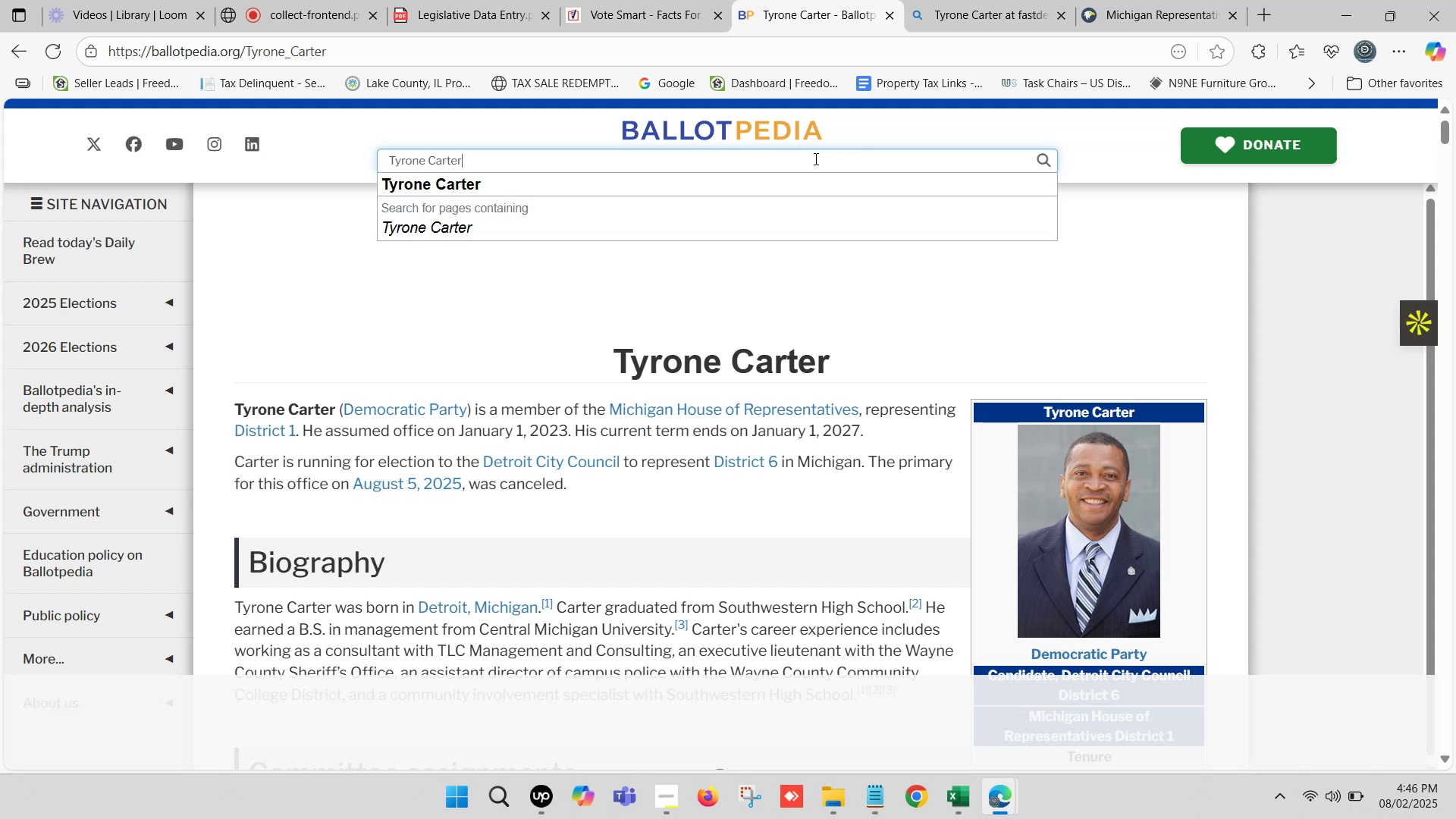 
left_click([1185, 262])
 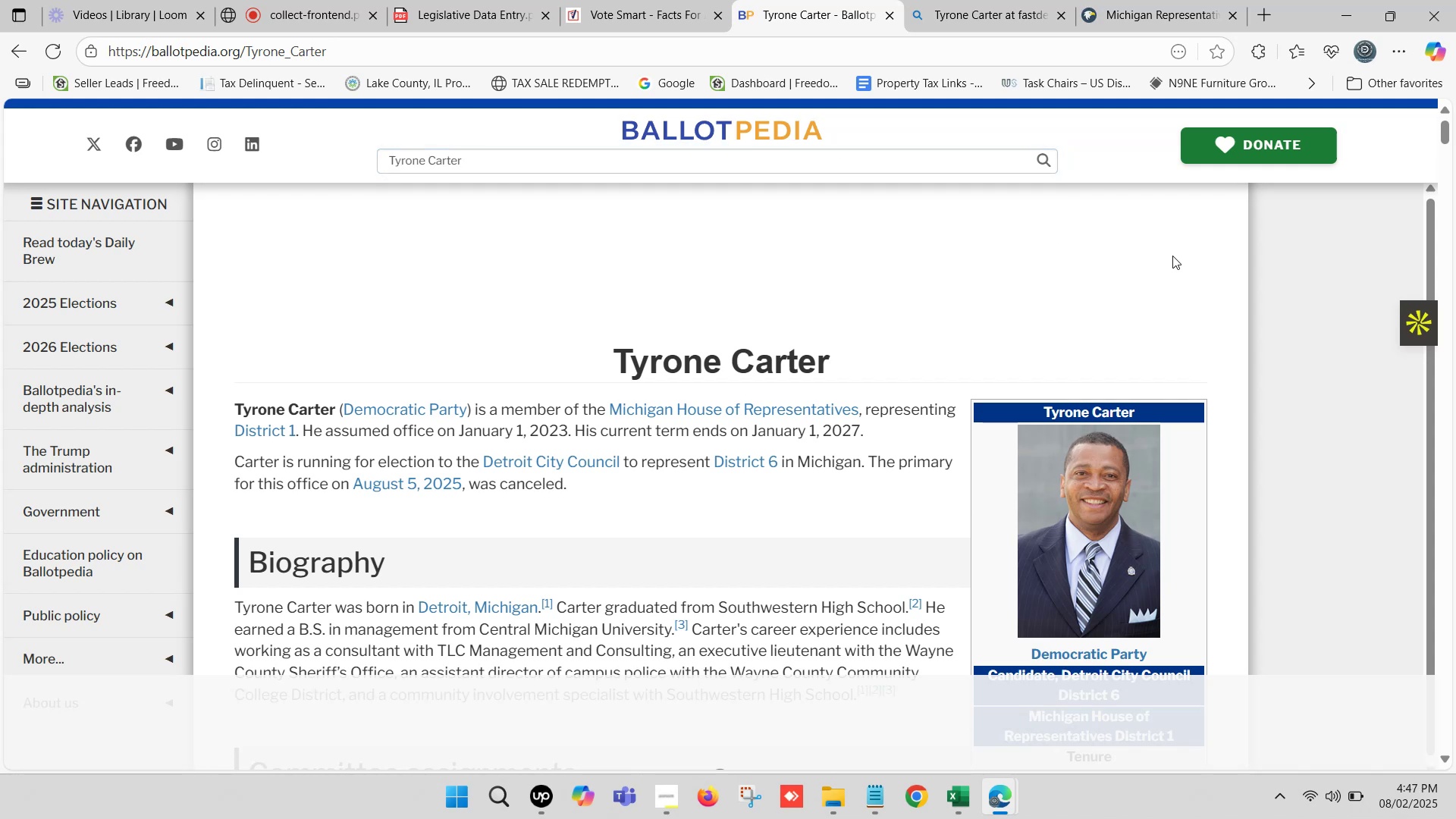 
key(Control+F)
 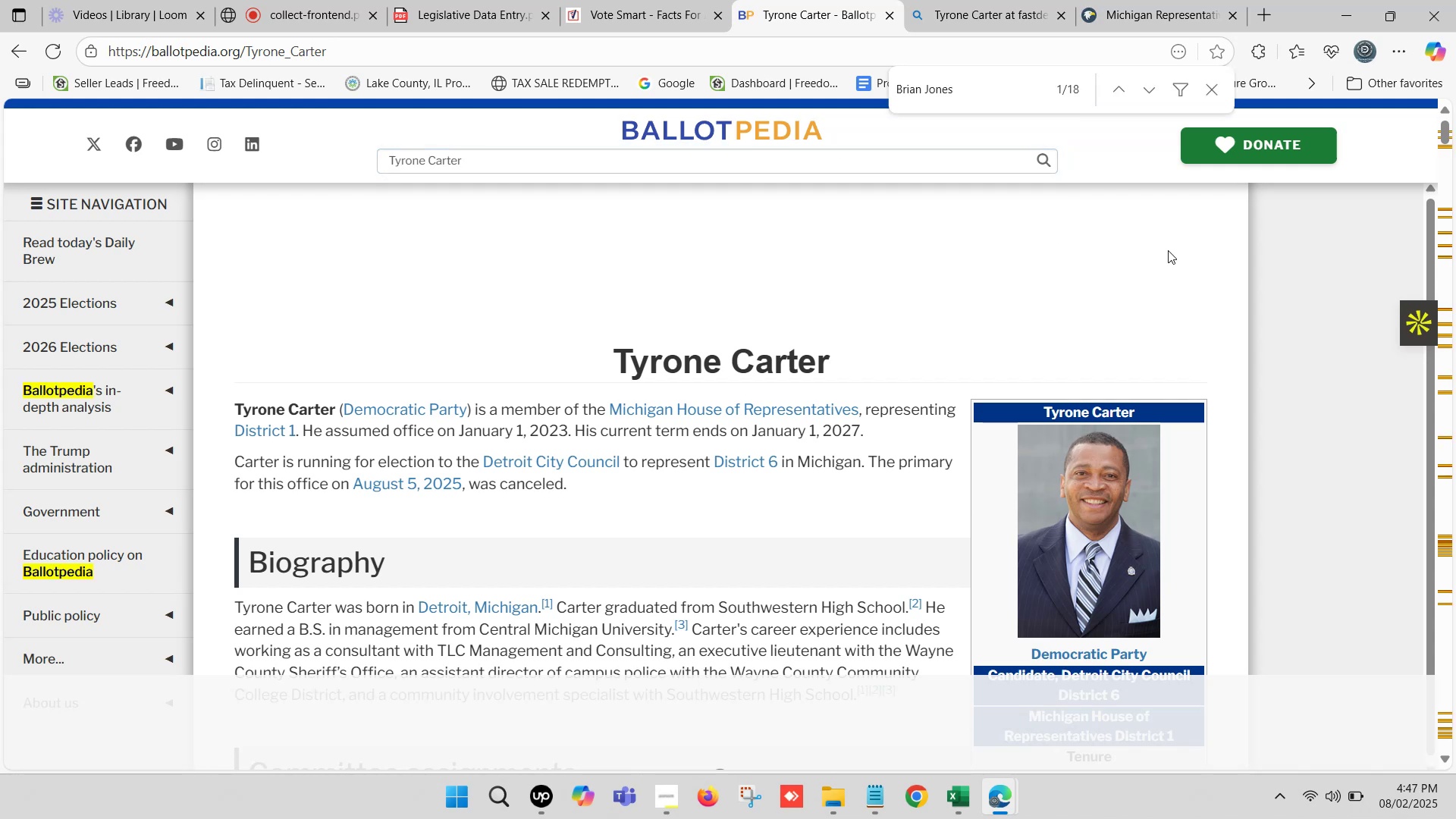 
key(Control+V)
 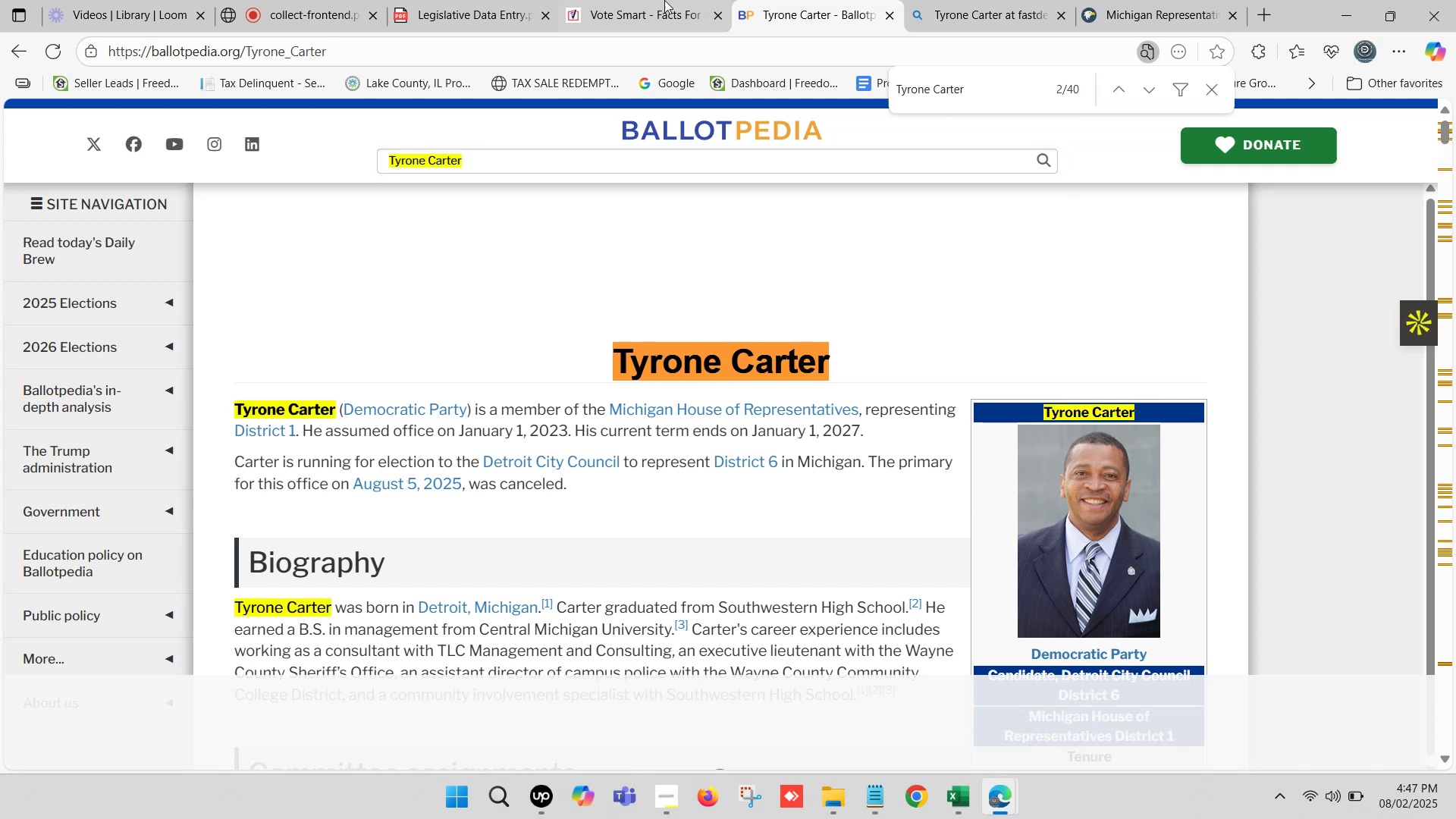 
double_click([638, 0])
 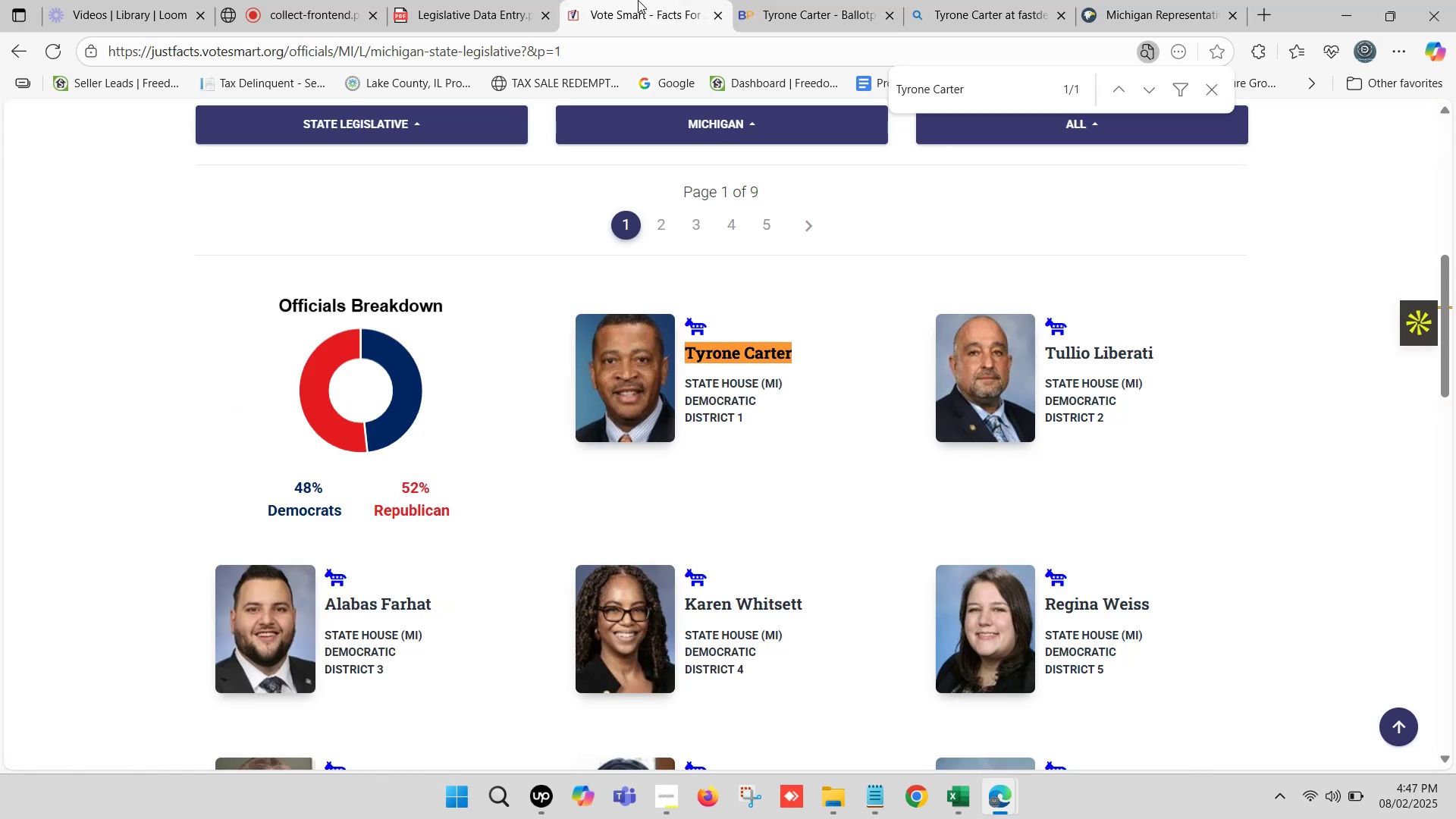 
key(Control+F)
 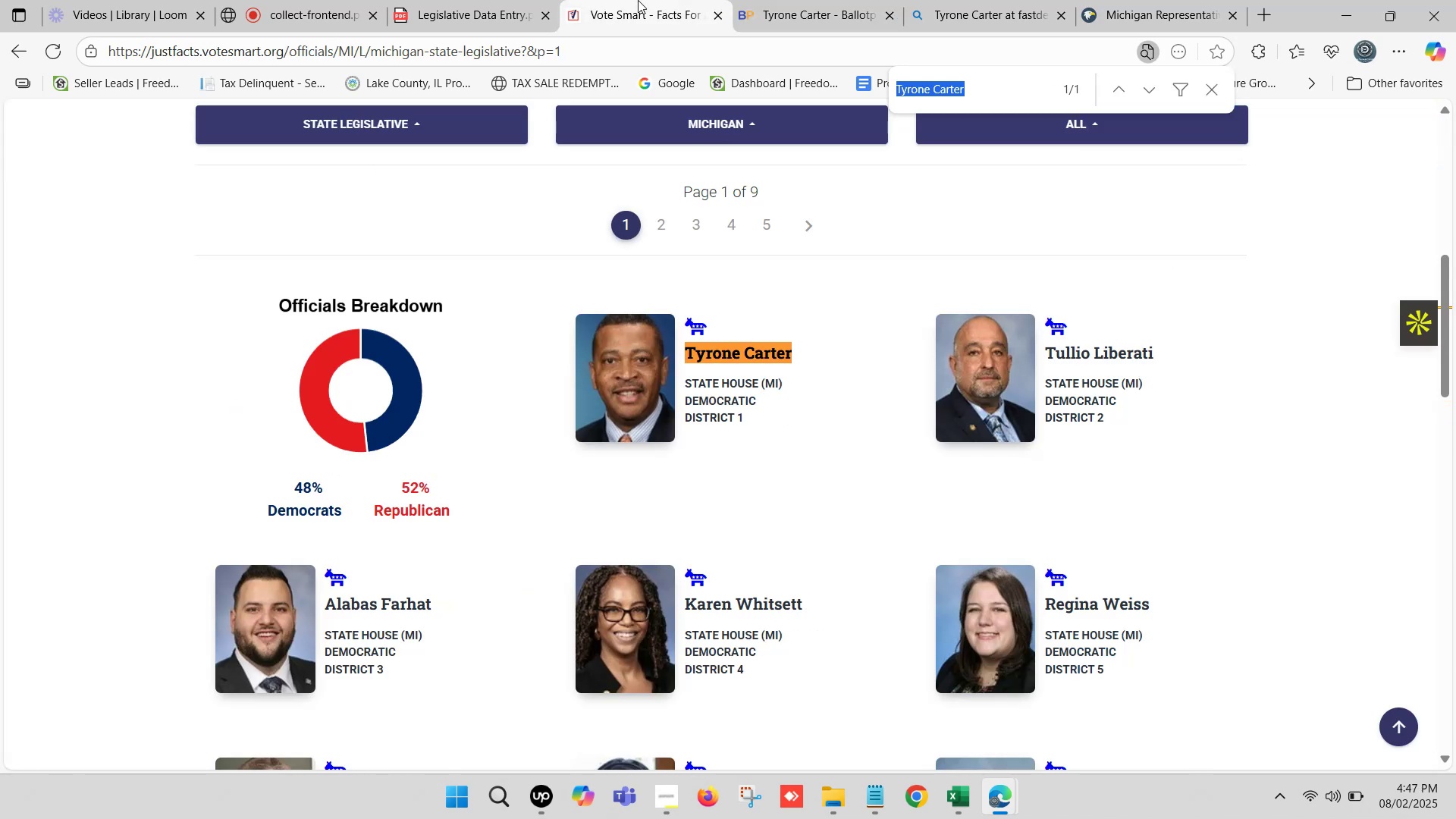 
key(Control+V)
 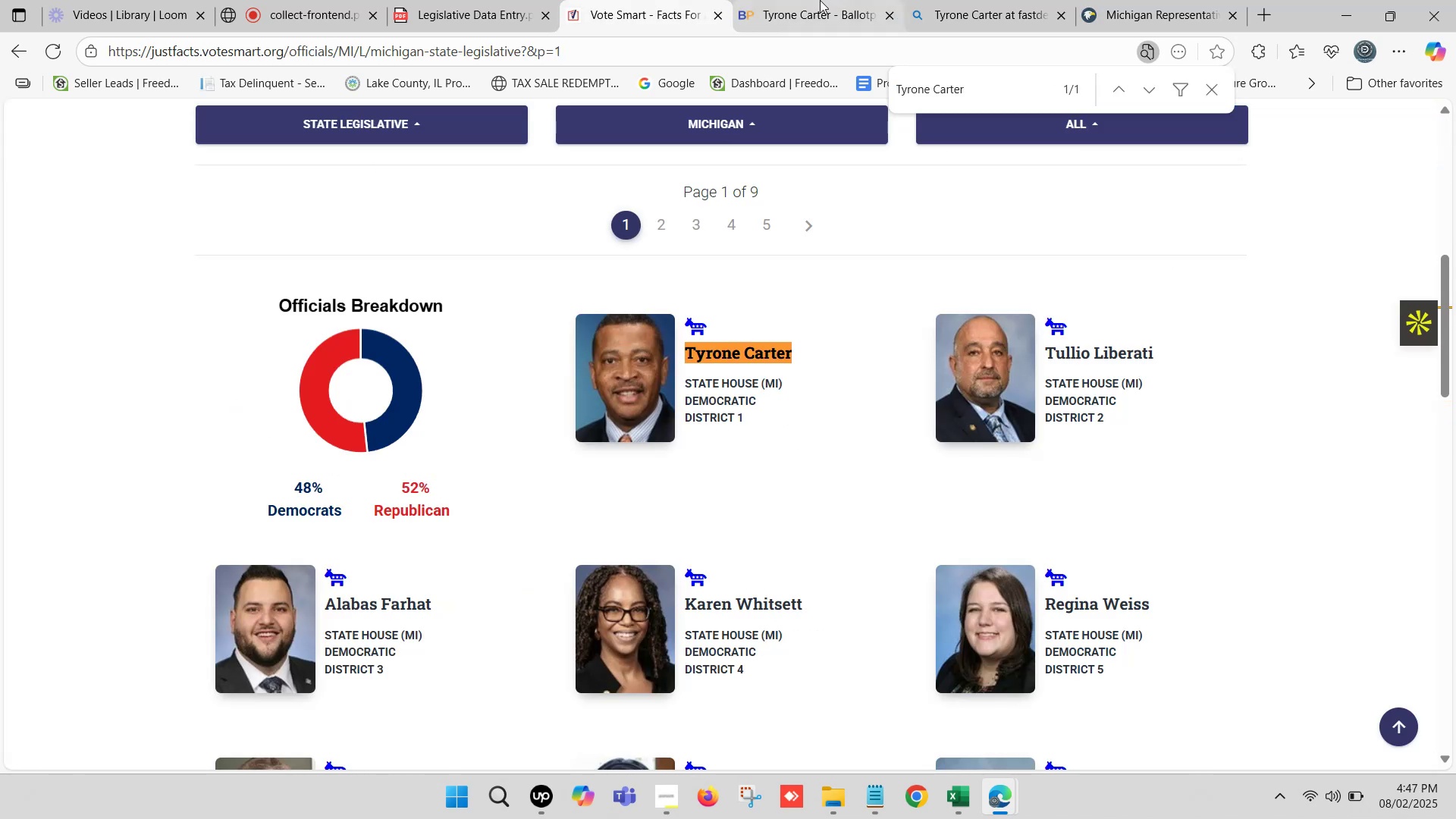 
double_click([839, 0])
 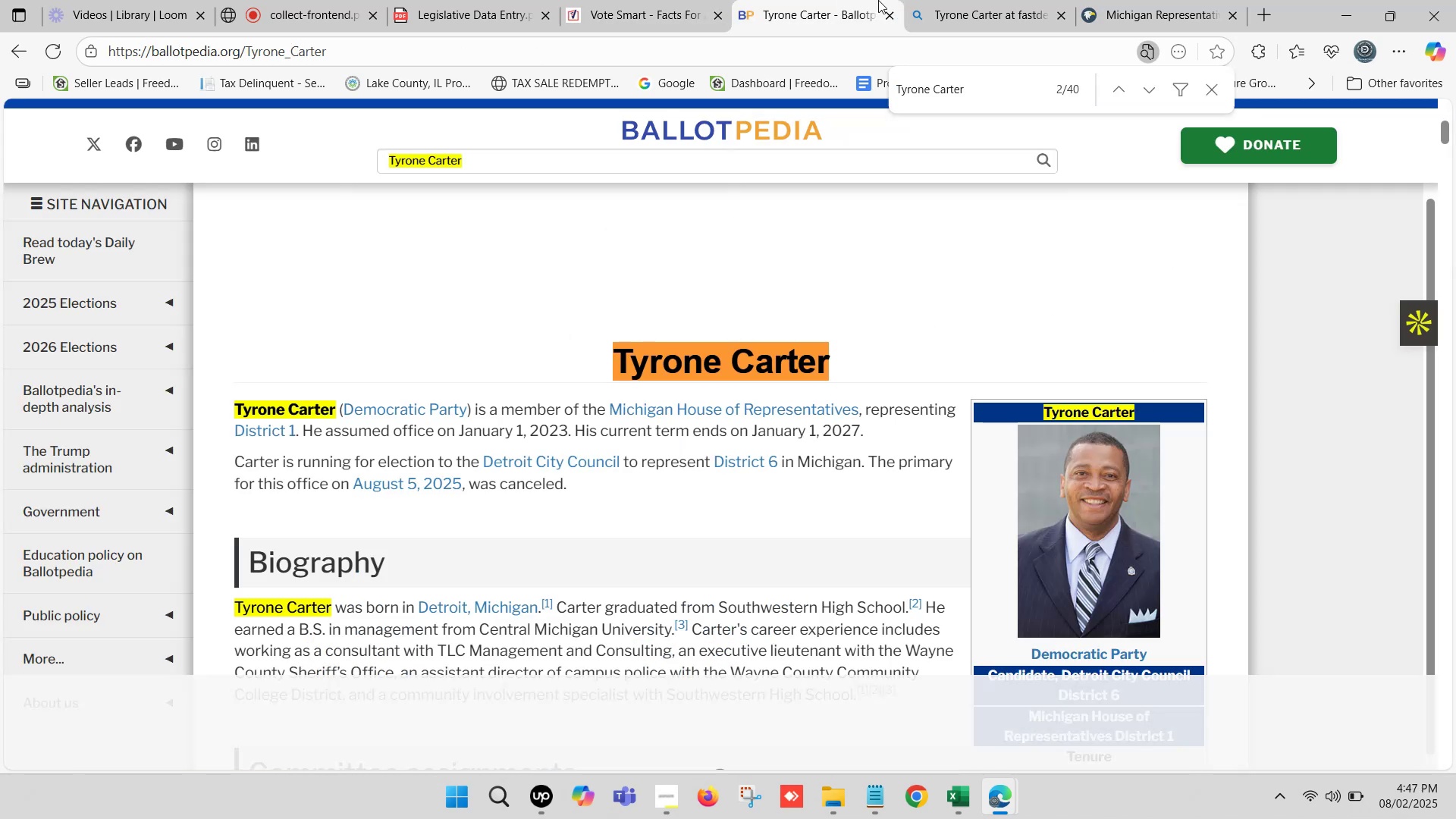 
triple_click([946, 0])
 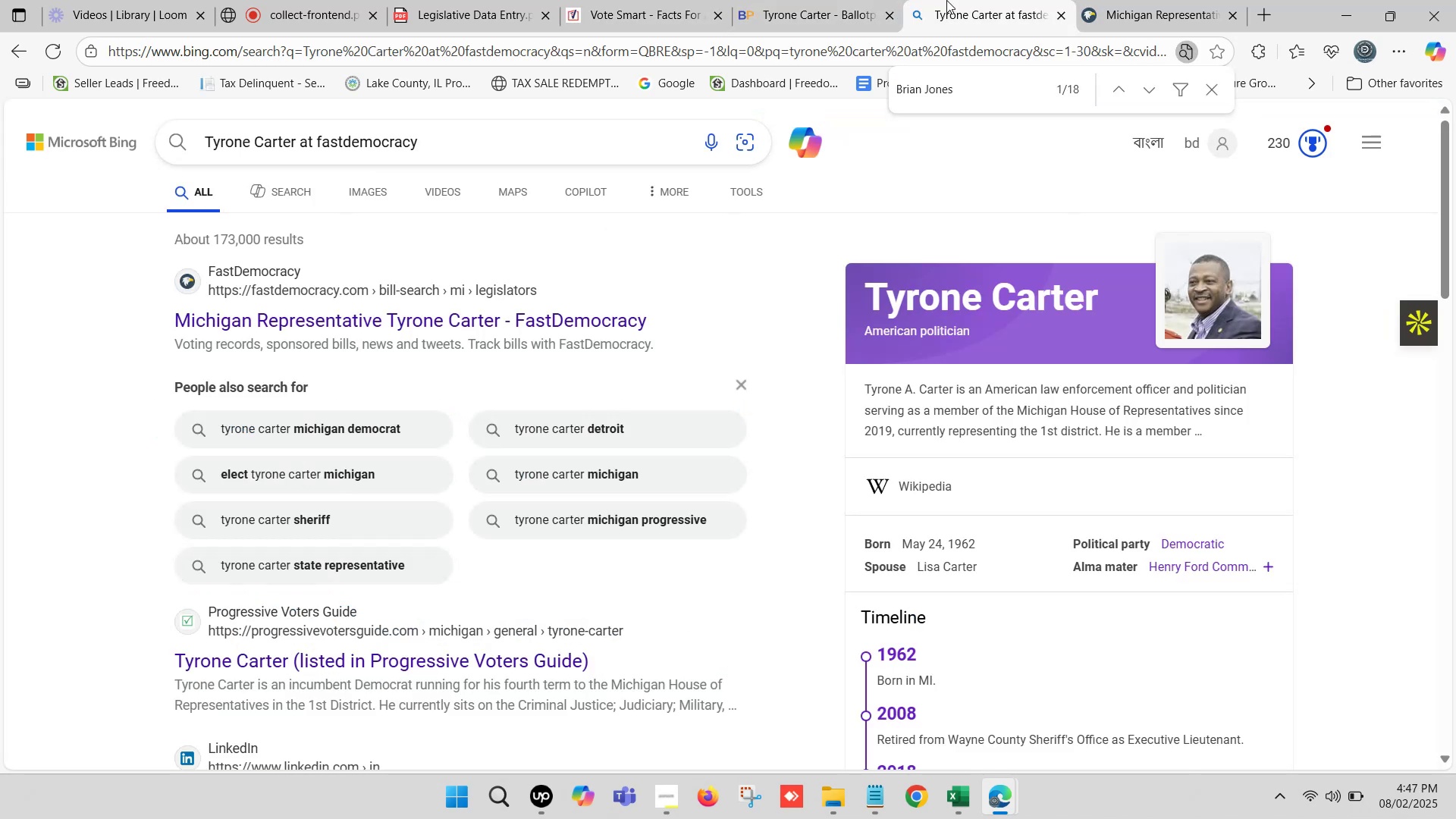 
triple_click([946, 0])
 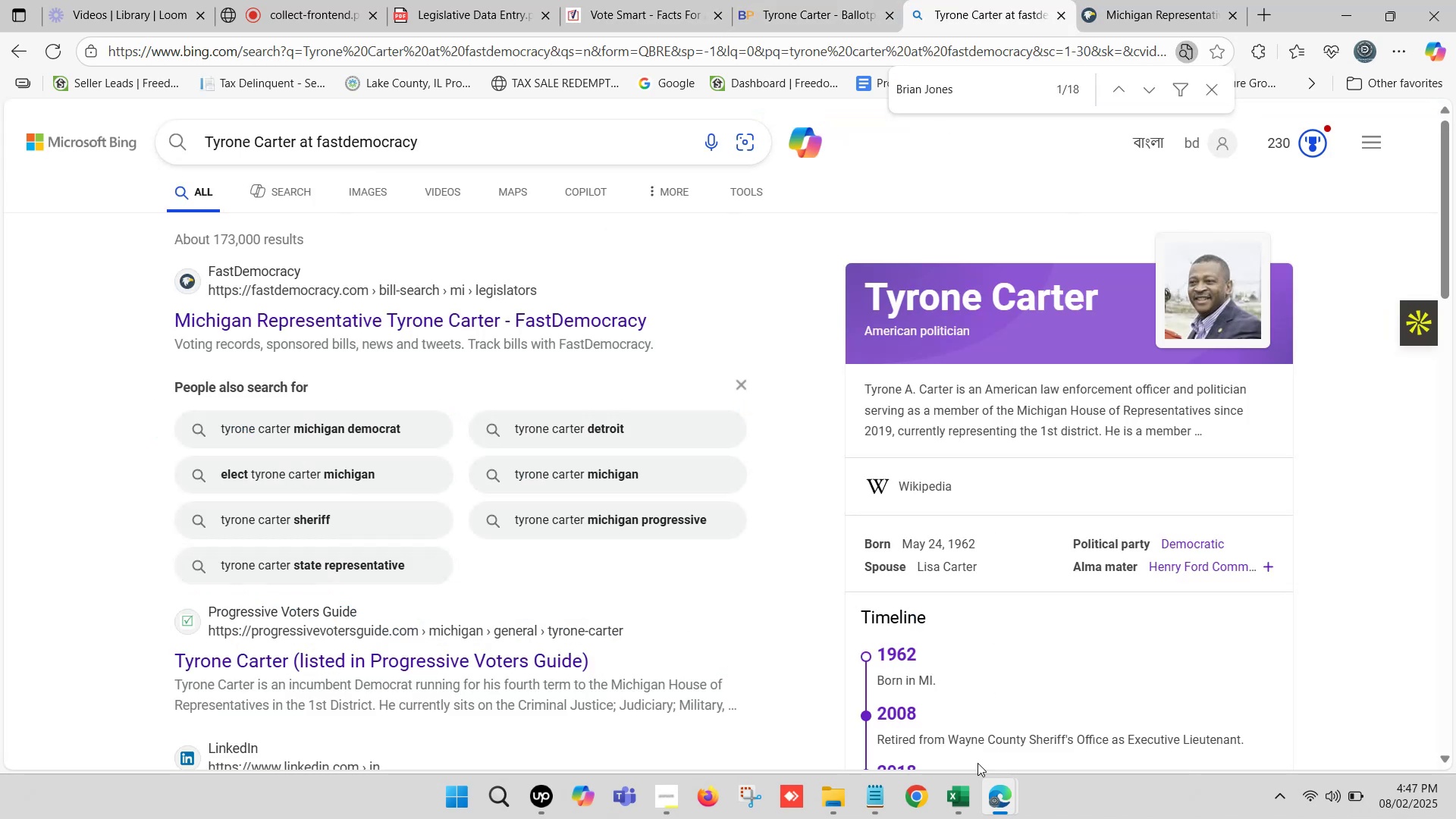 
left_click([960, 802])
 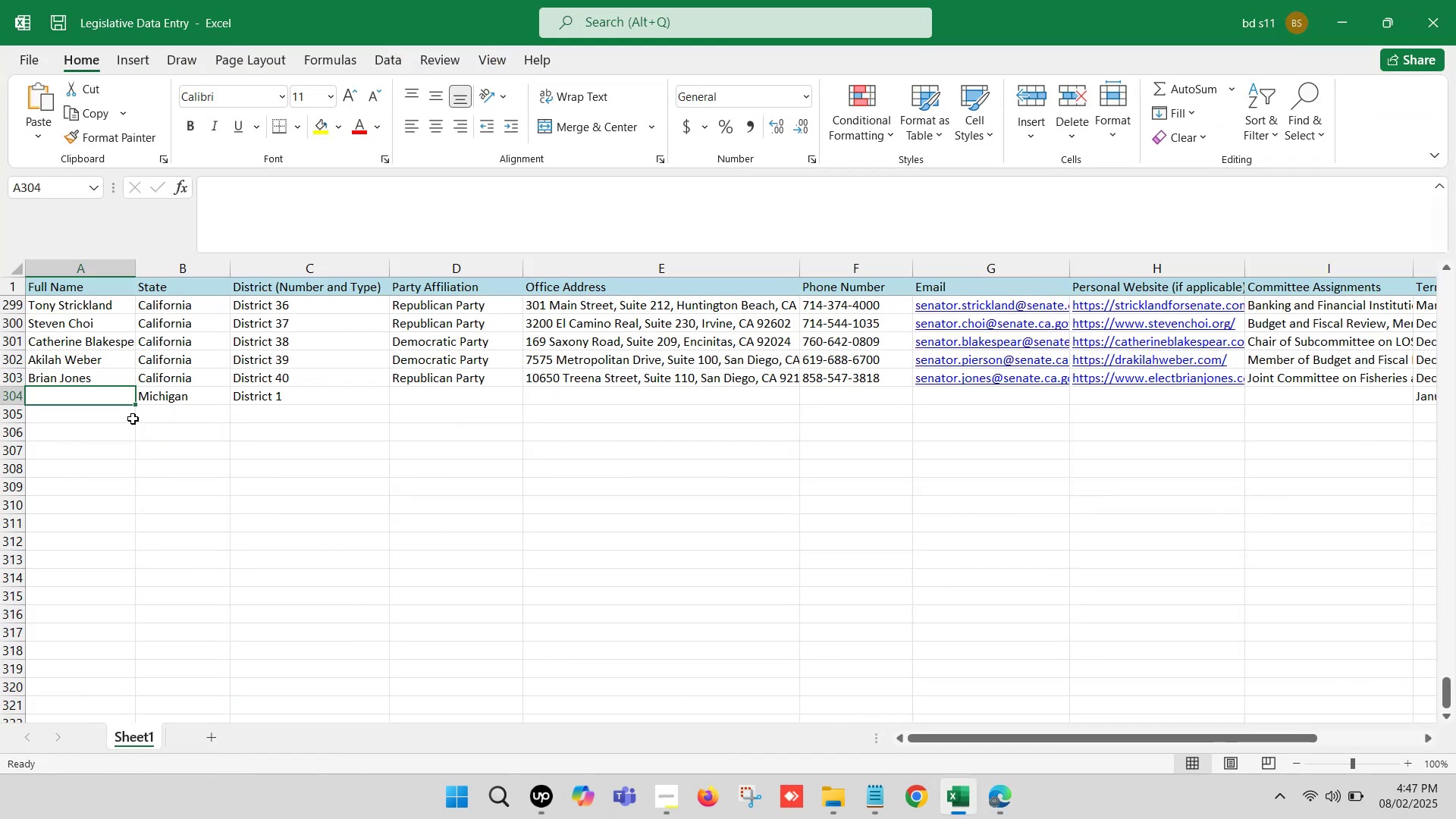 
left_click([105, 397])
 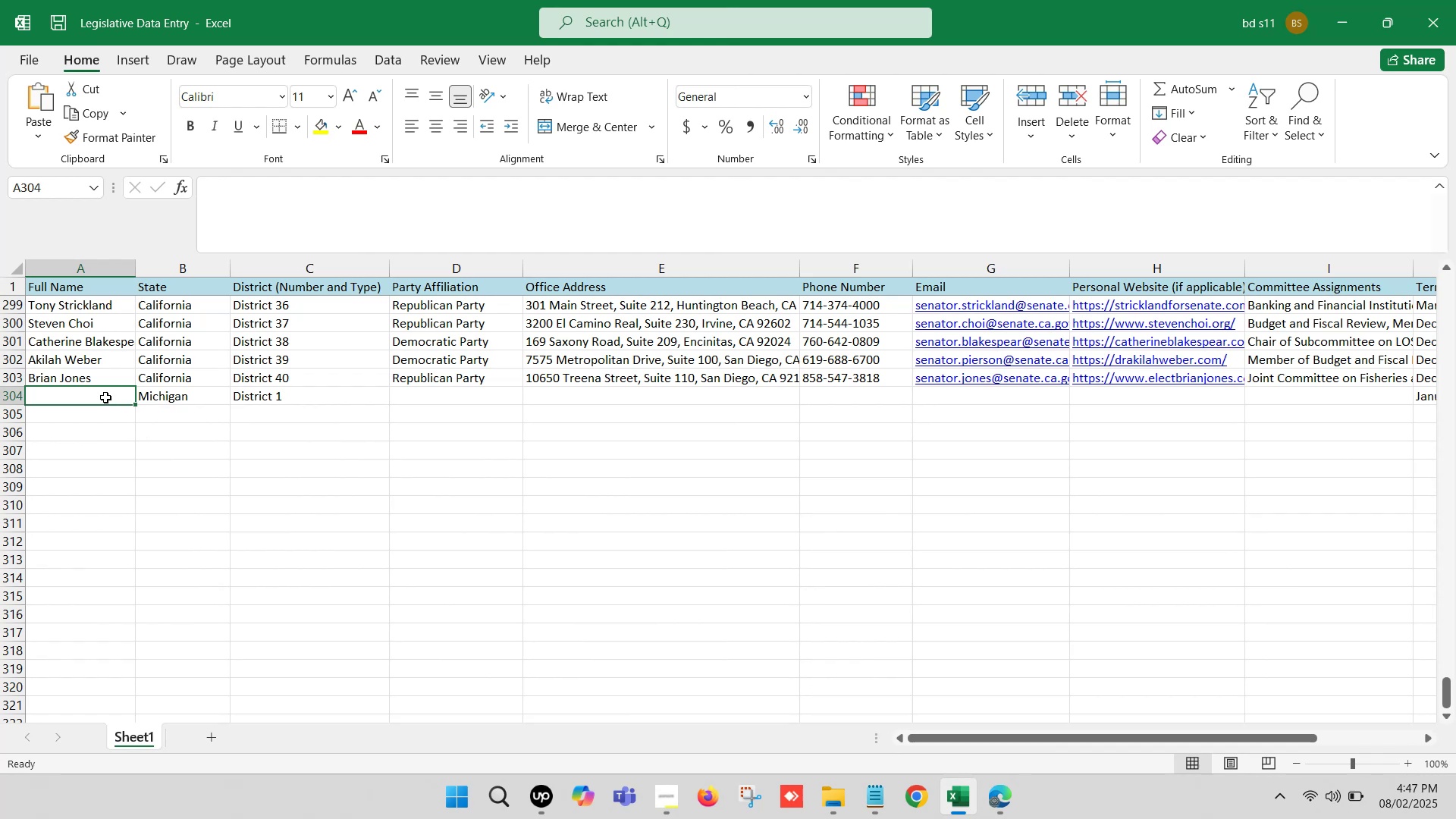 
double_click([105, 397])
 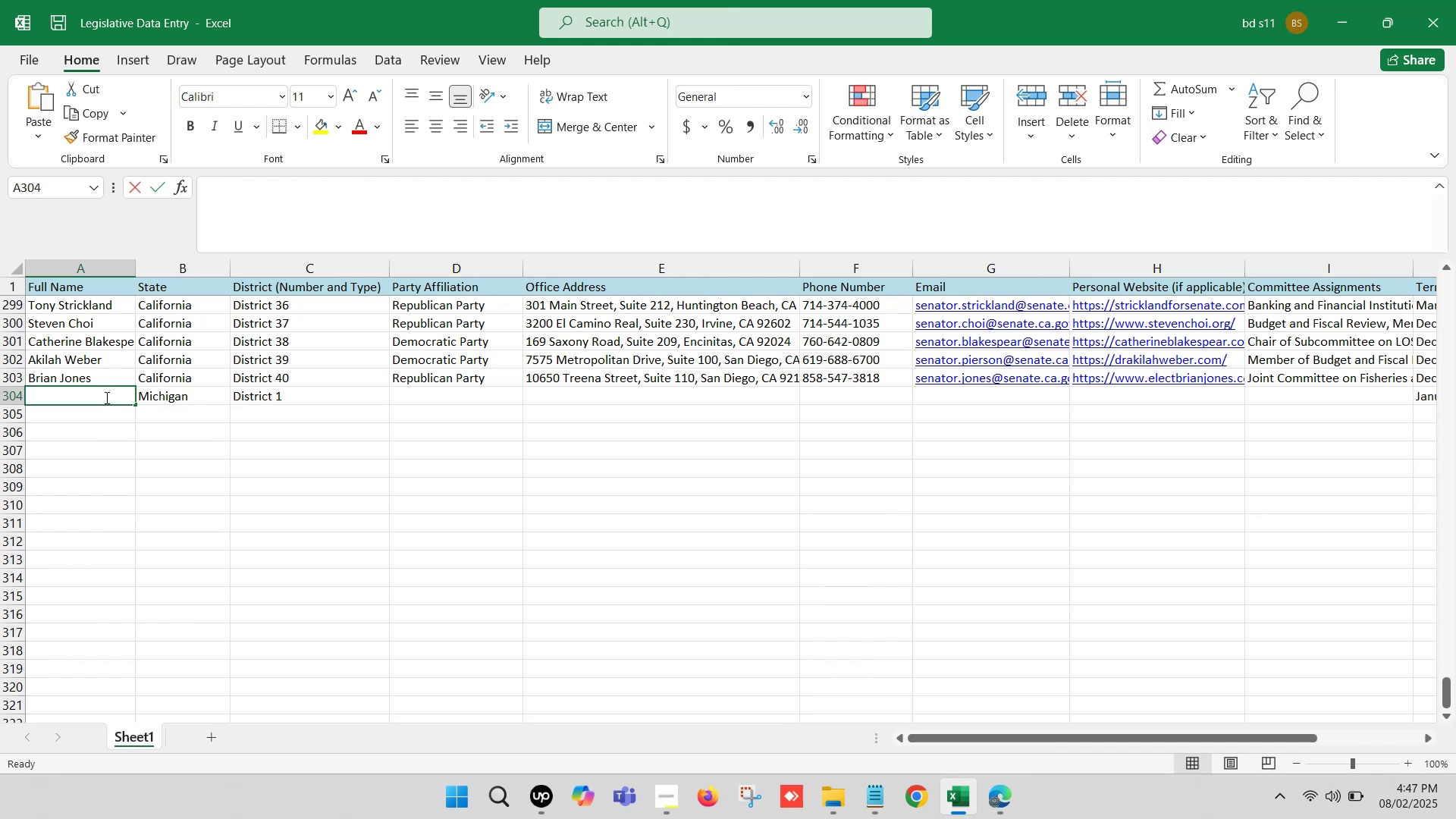 
key(Control+V)
 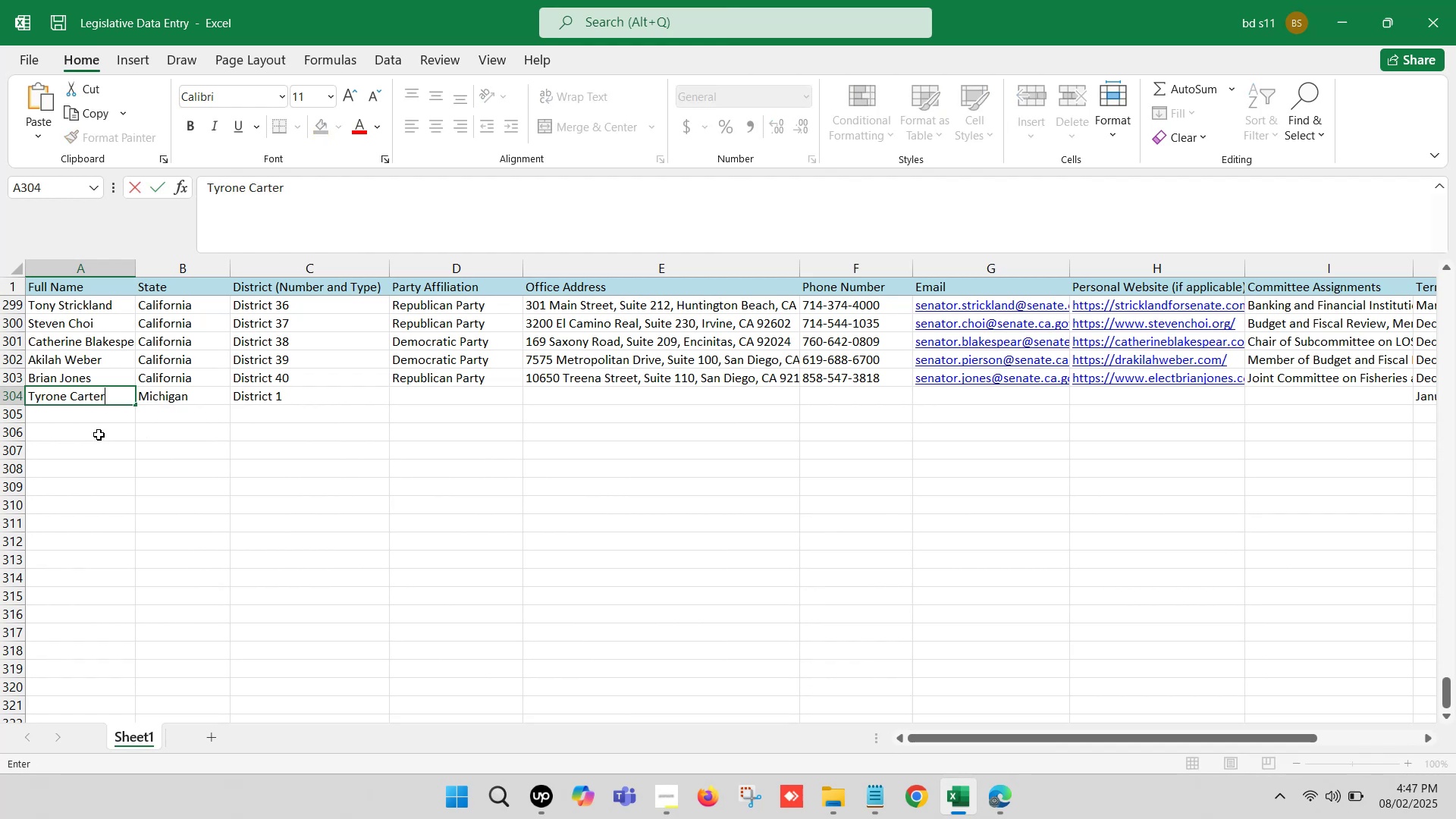 
left_click([99, 435])
 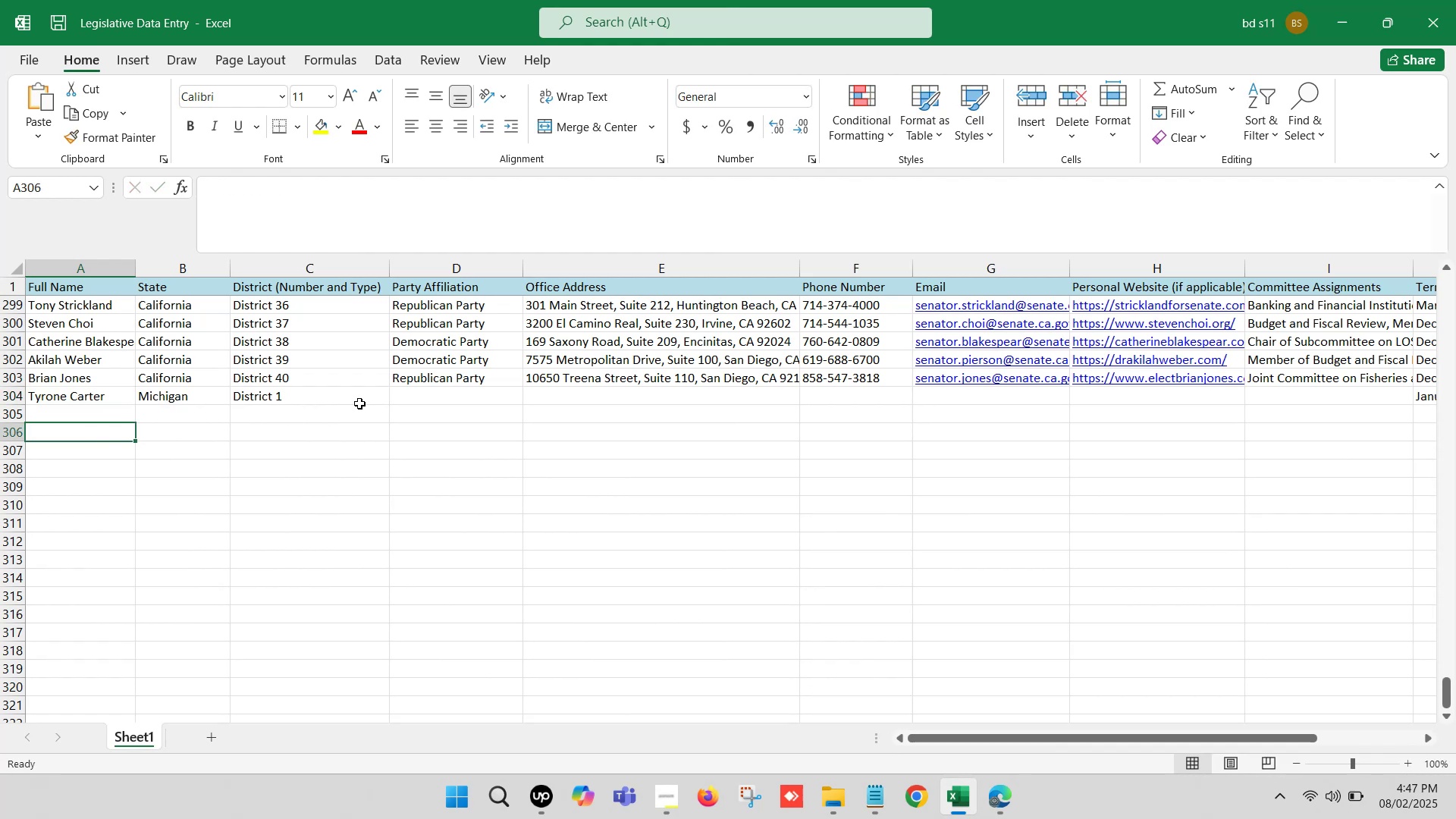 
left_click([453, 397])
 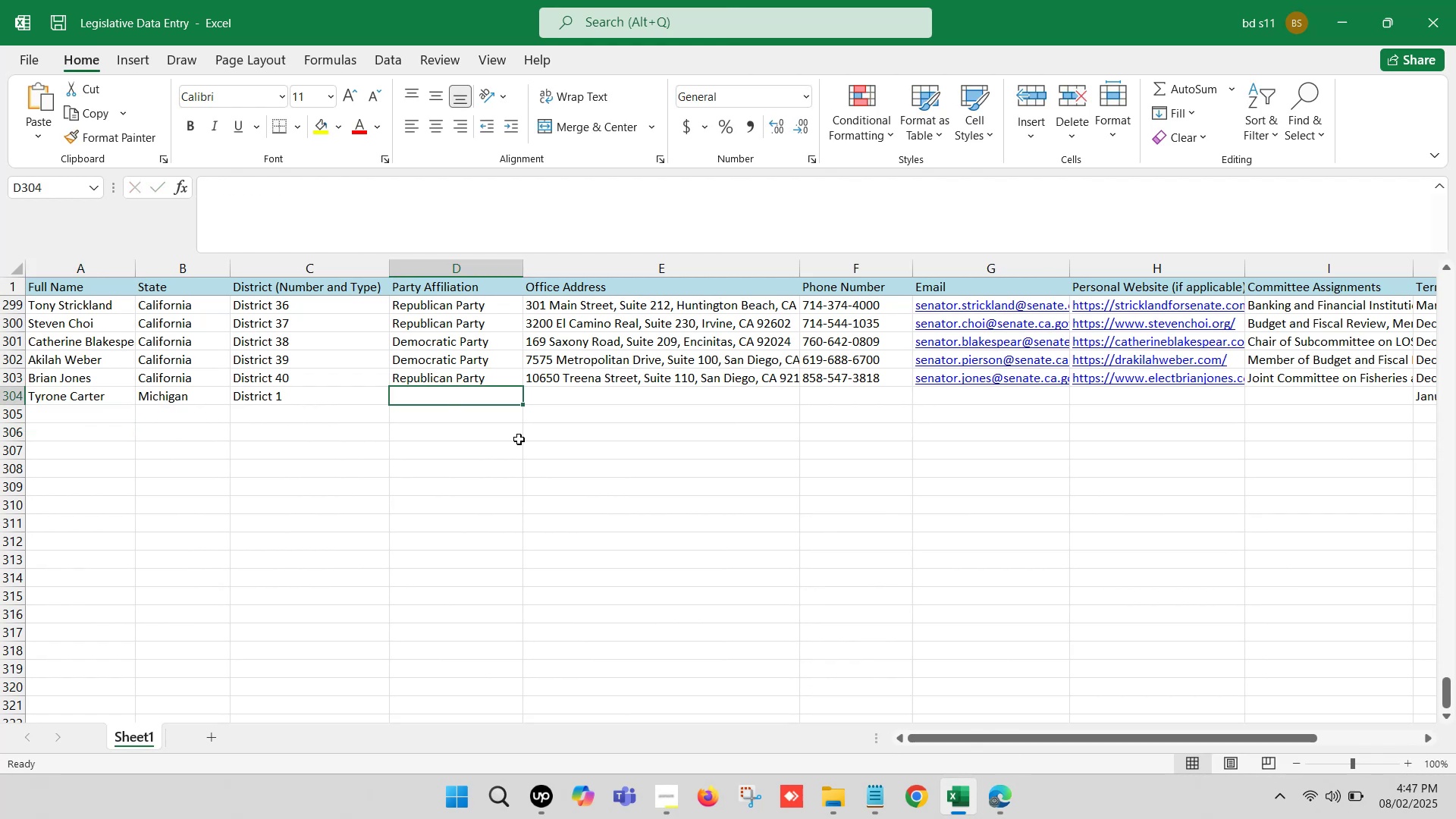 
left_click([458, 365])
 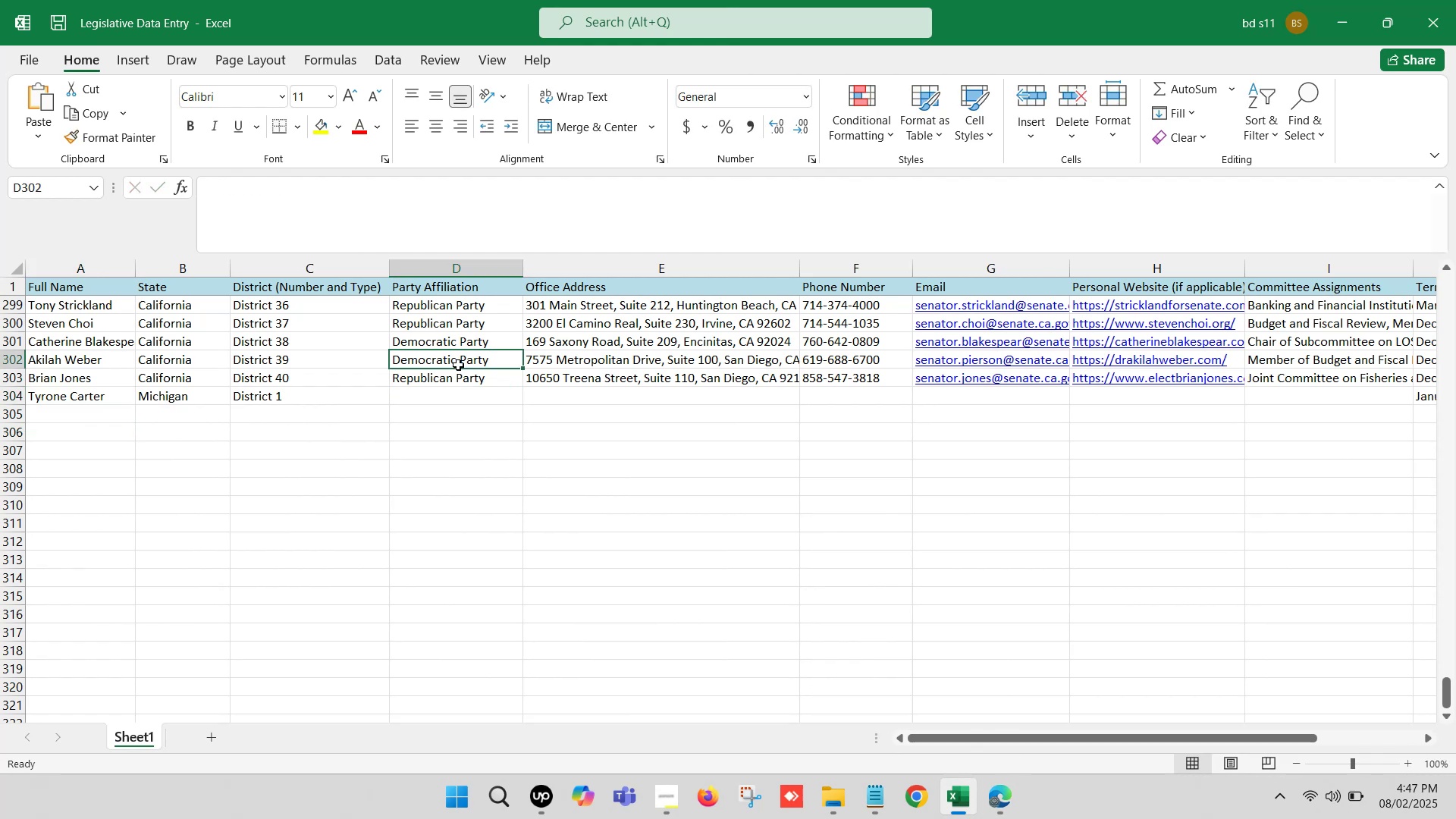 
key(Control+ControlLeft)
 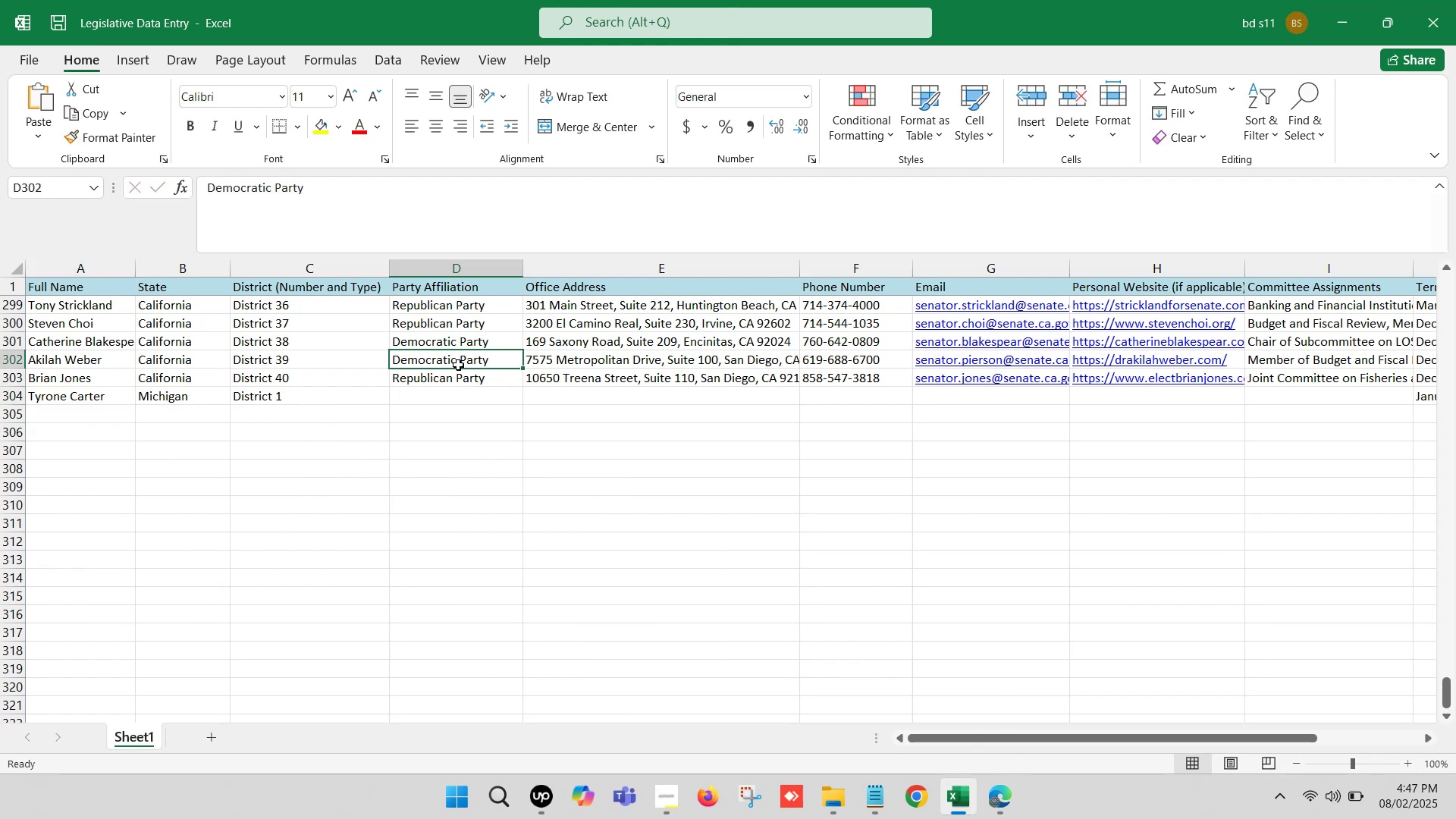 
key(Control+C)
 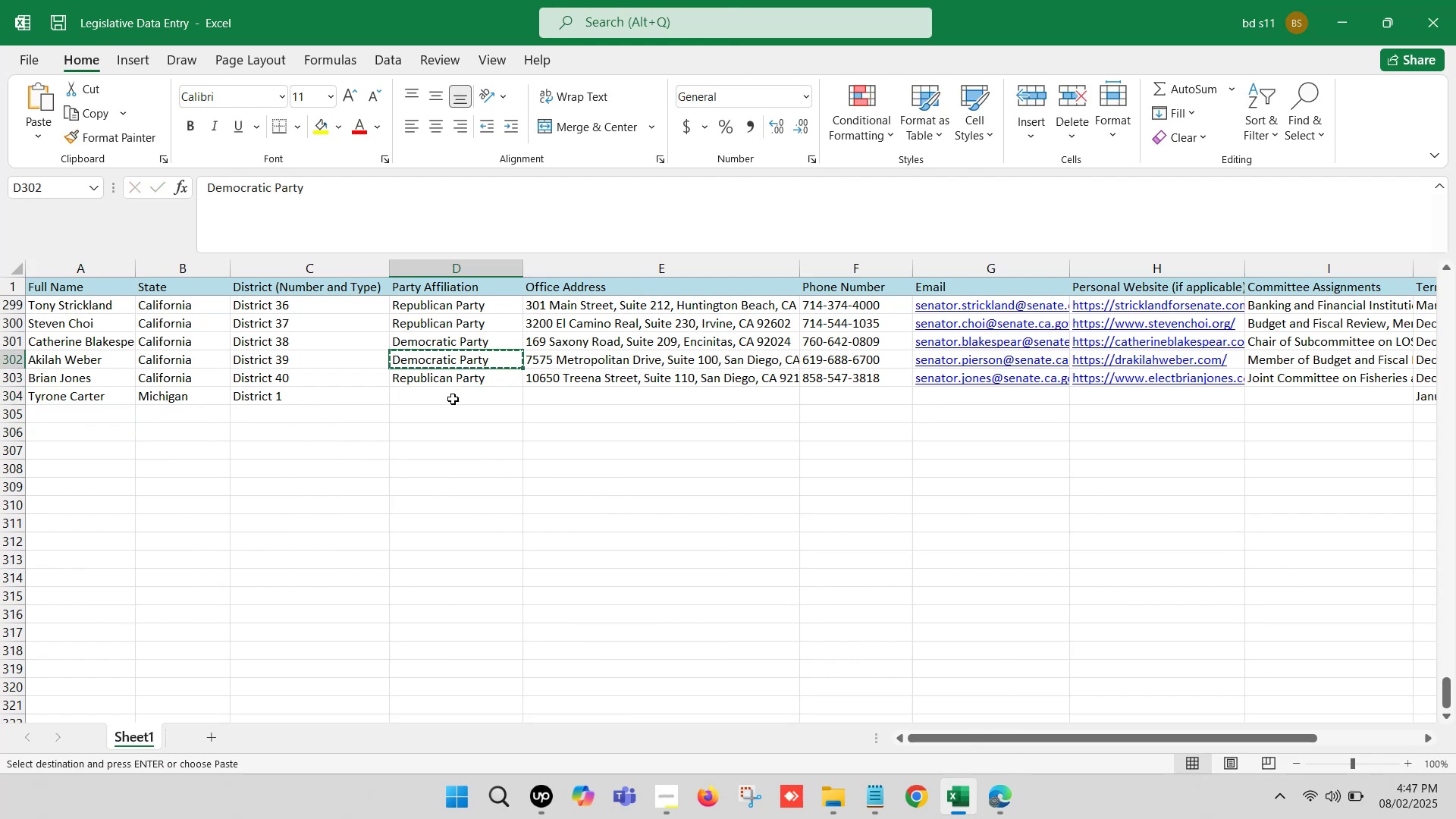 
key(Control+ControlLeft)
 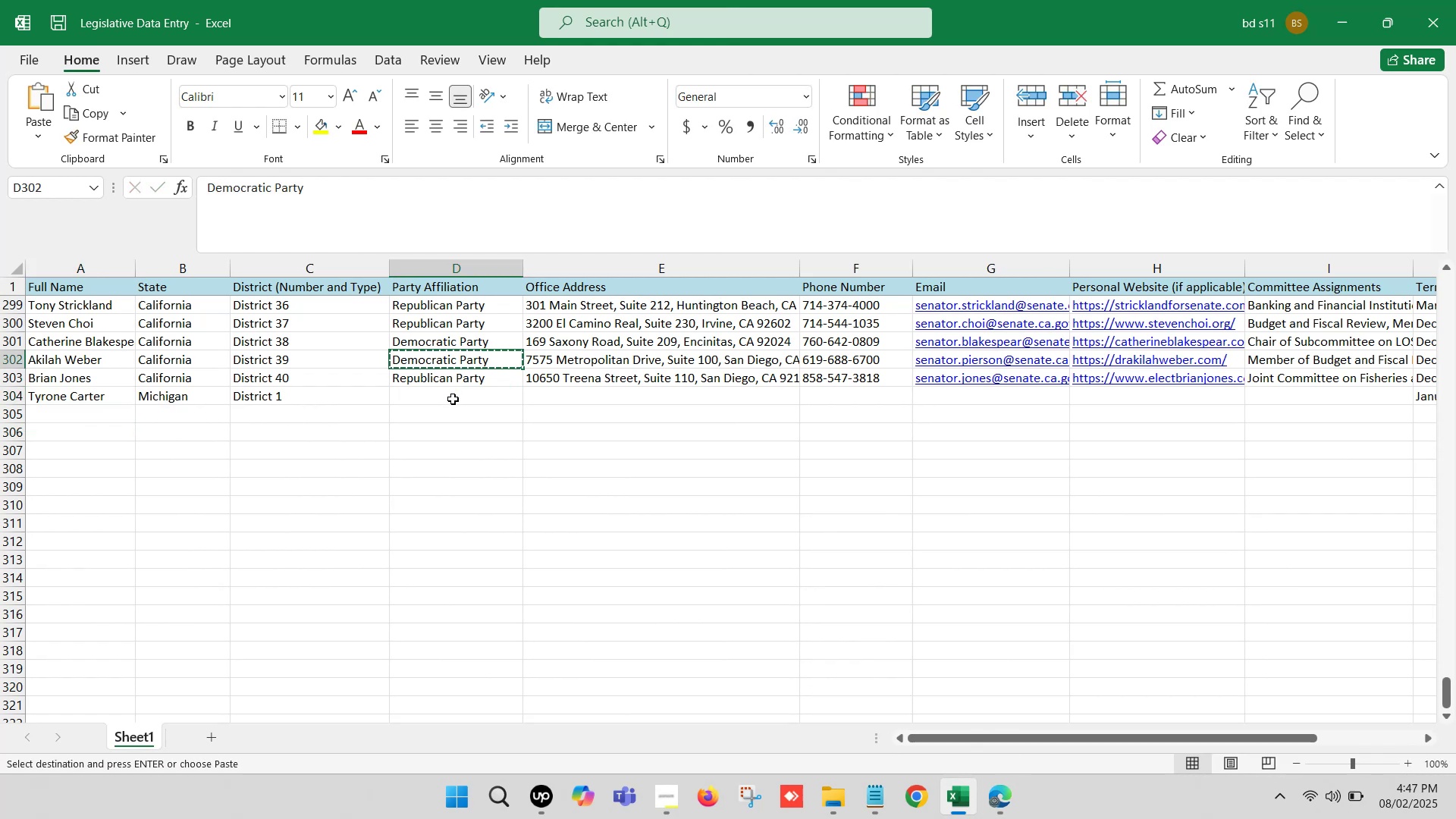 
left_click([453, 399])
 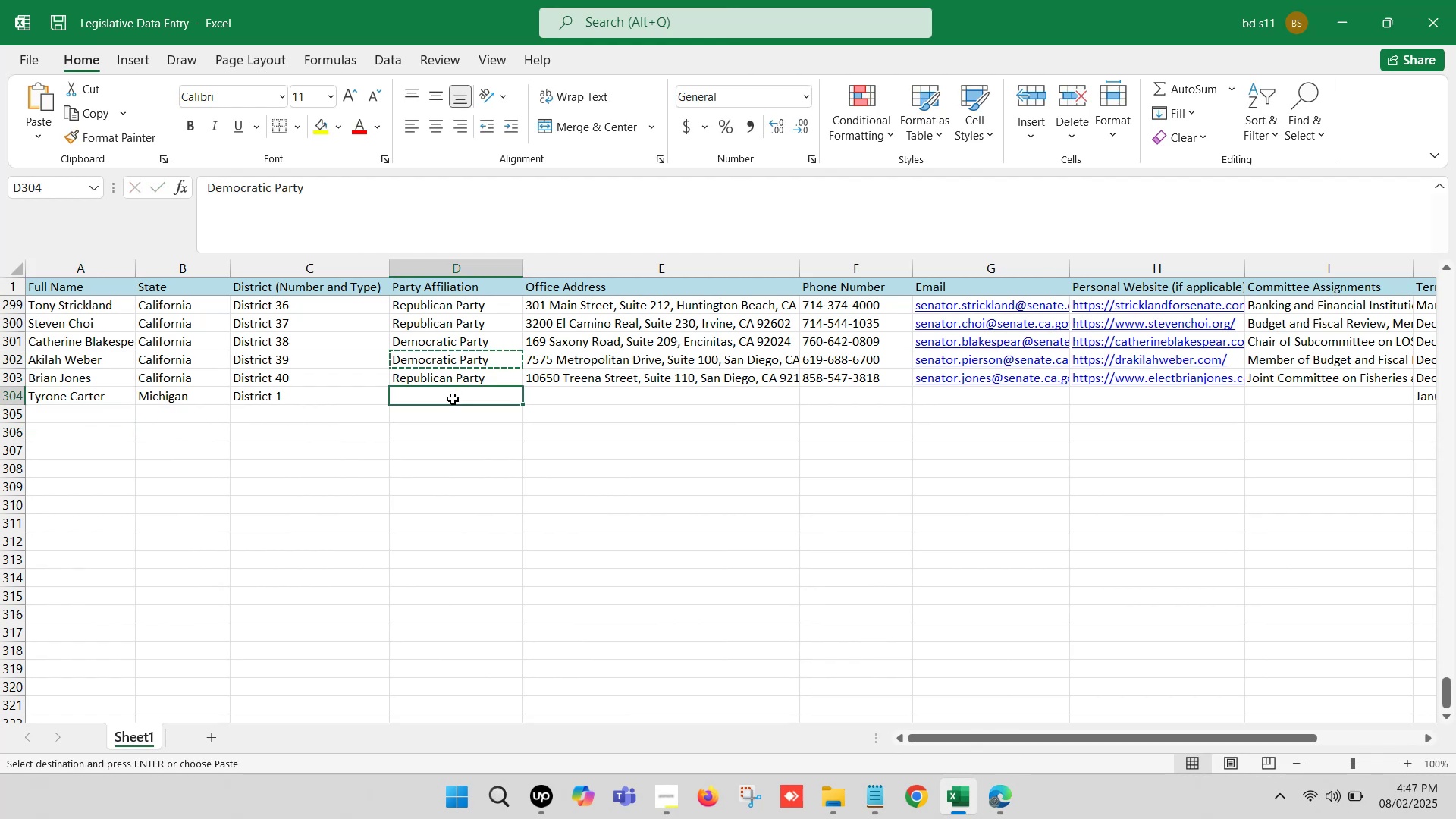 
key(Control+V)
 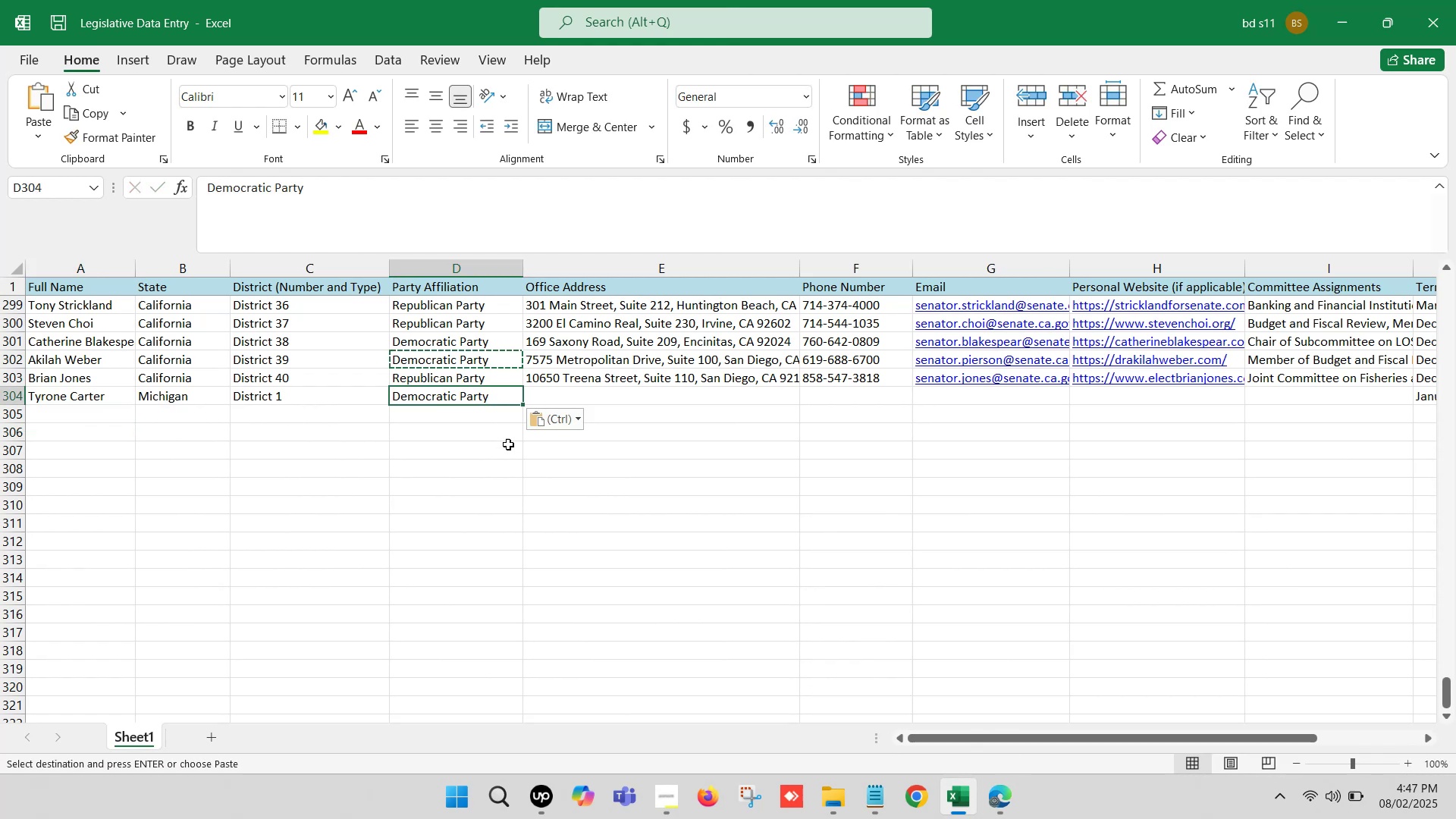 
left_click([508, 445])
 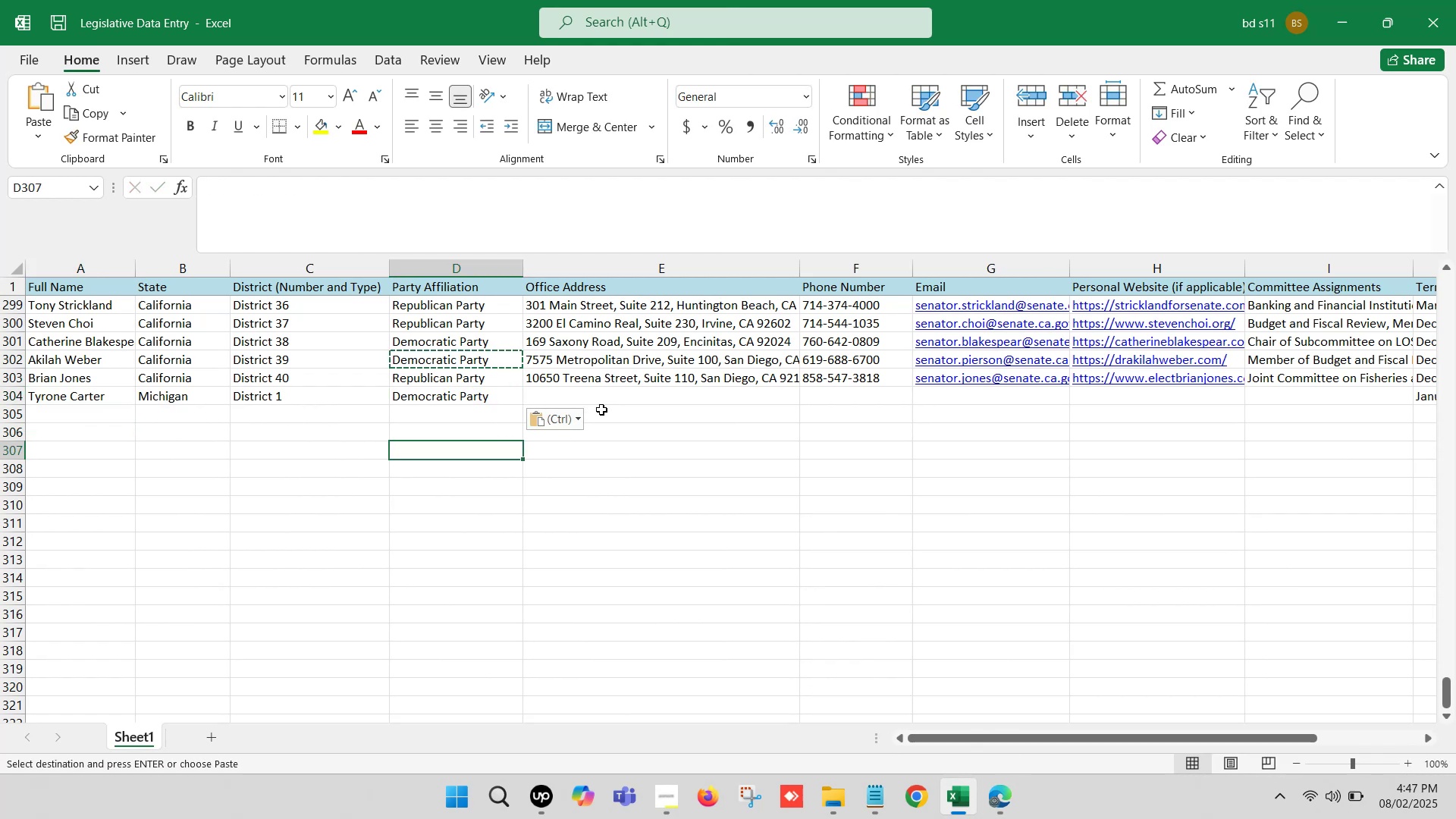 
left_click([613, 402])
 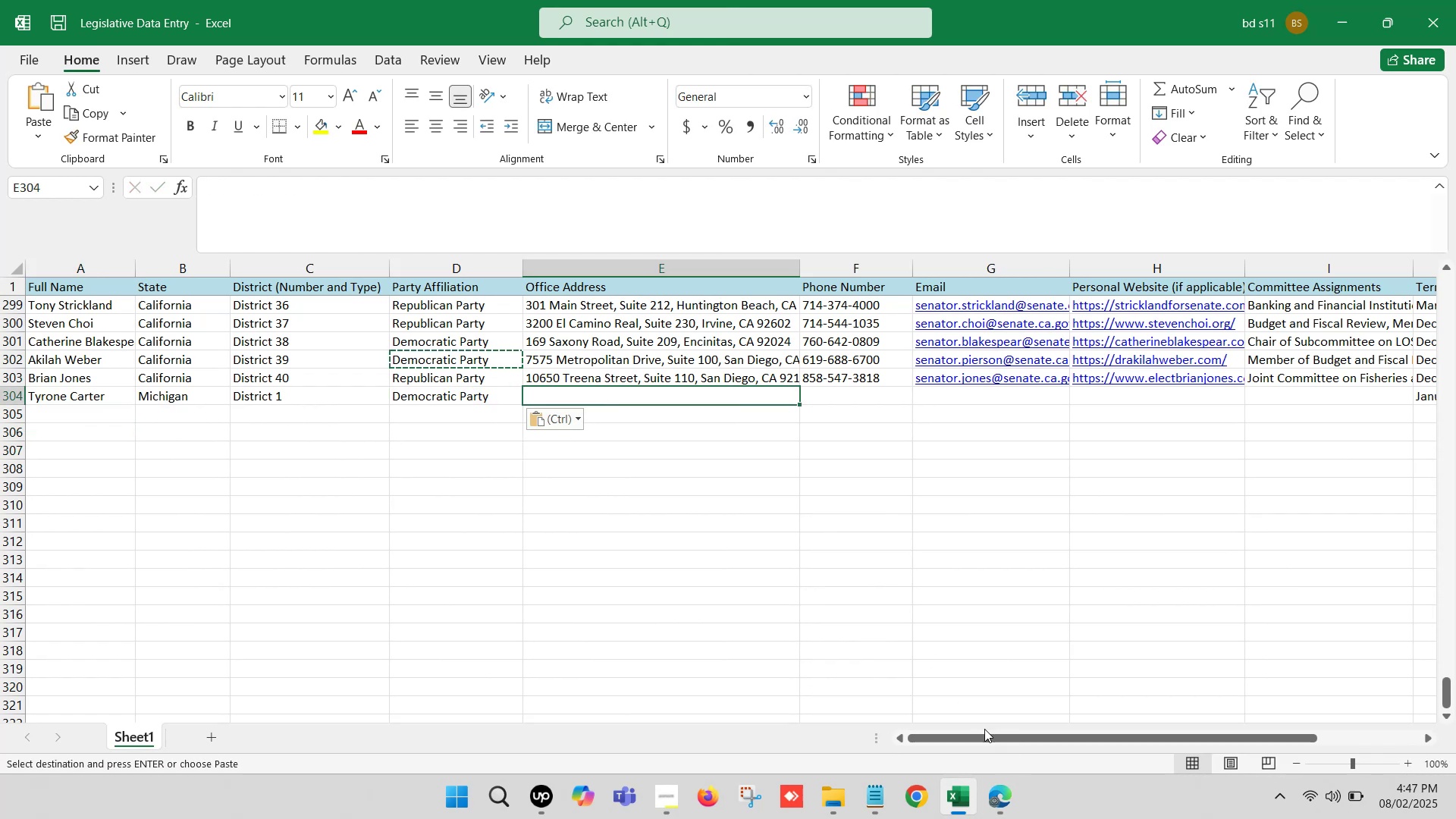 
left_click([995, 805])
 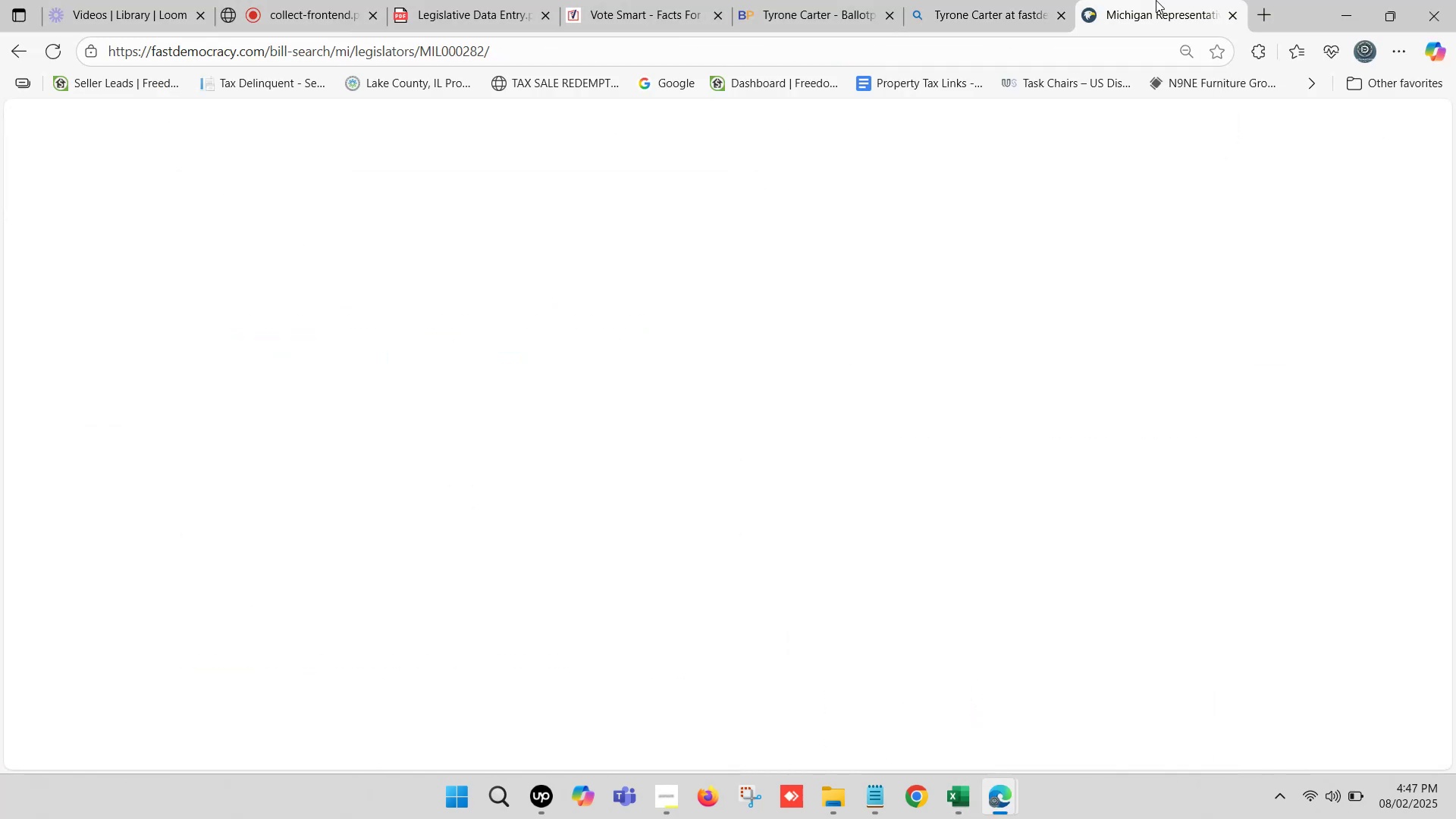 
scroll: coordinate [195, 563], scroll_direction: down, amount: 7.0
 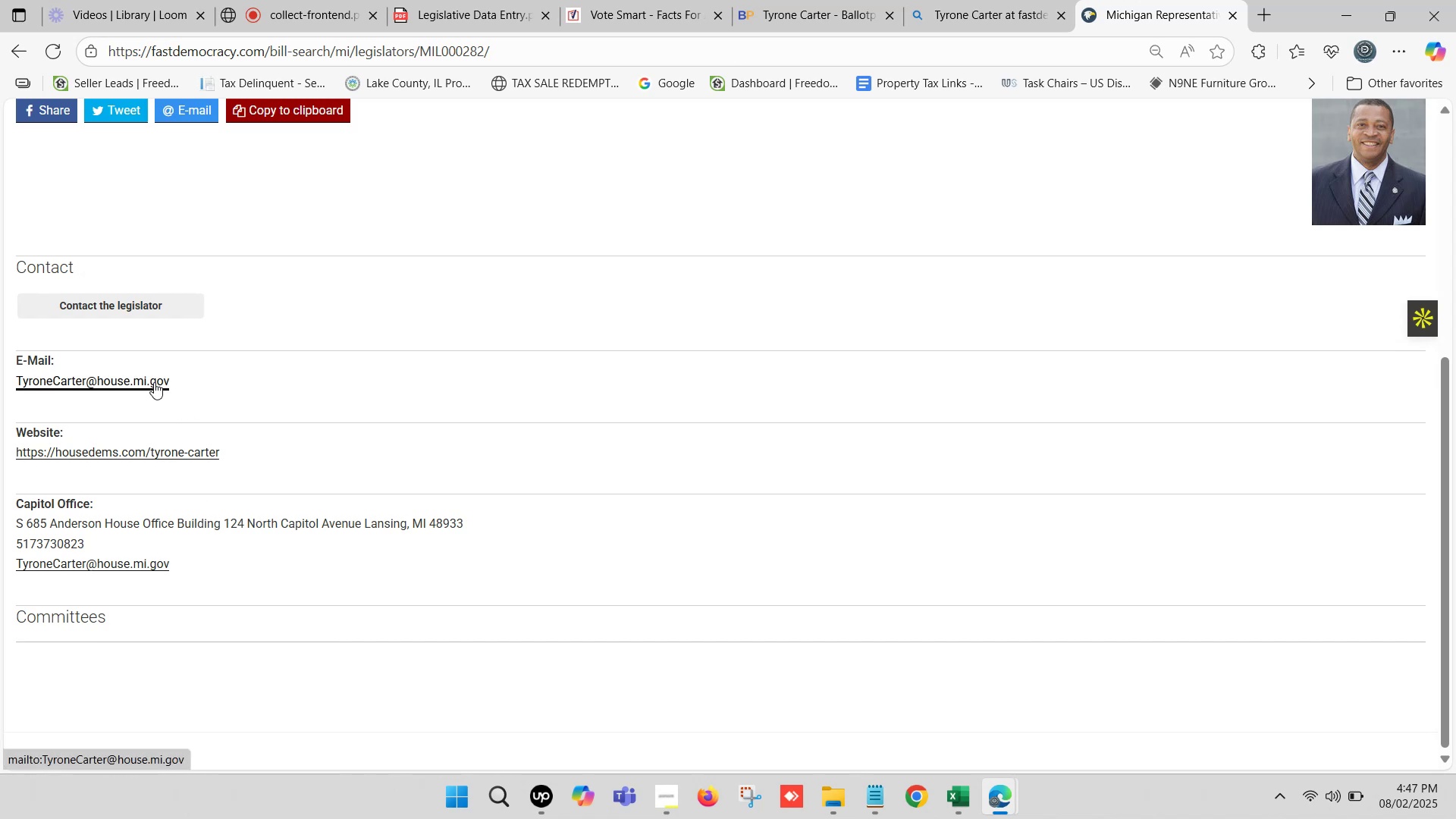 
wait(6.4)
 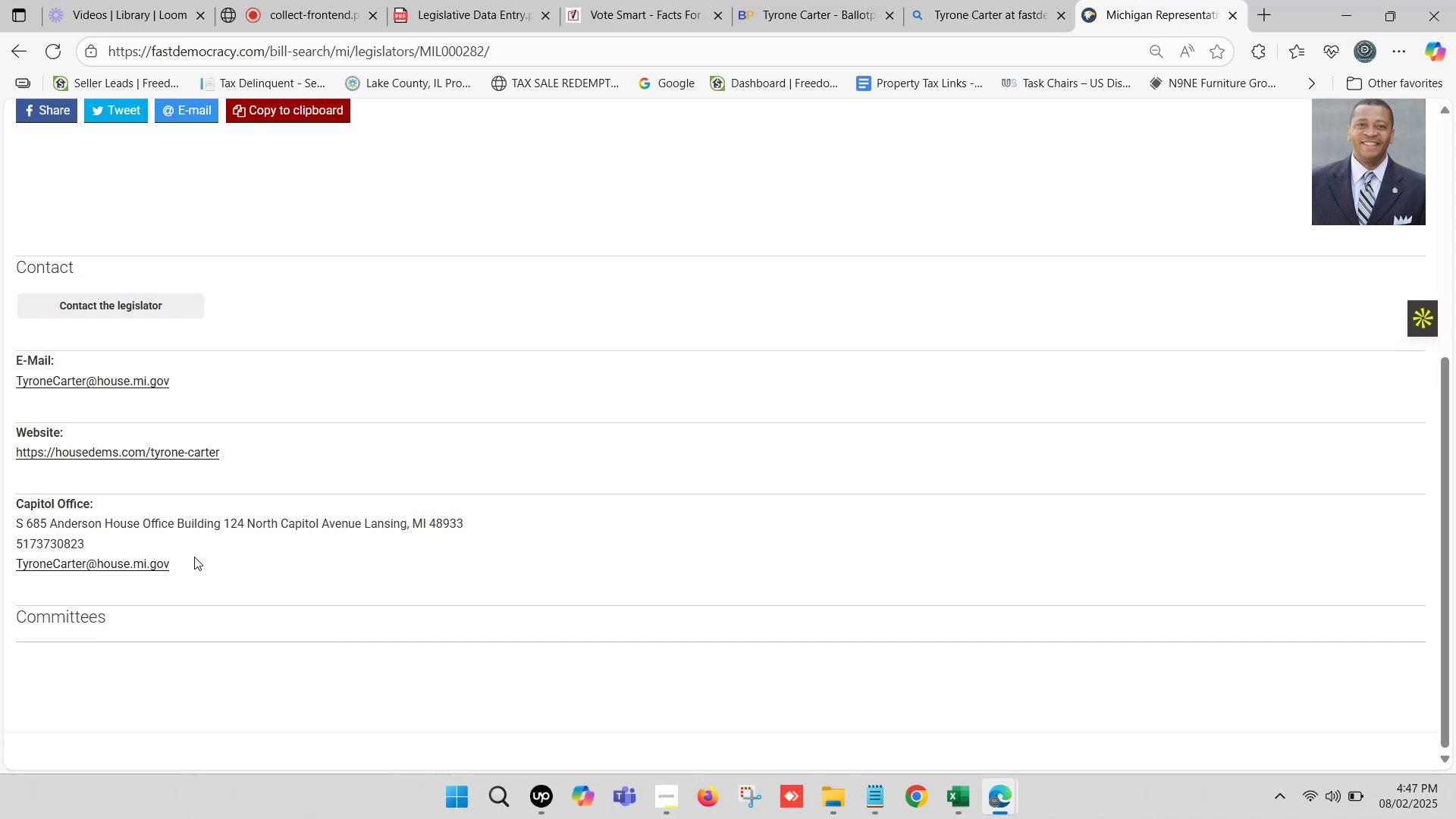 
right_click([154, 382])
 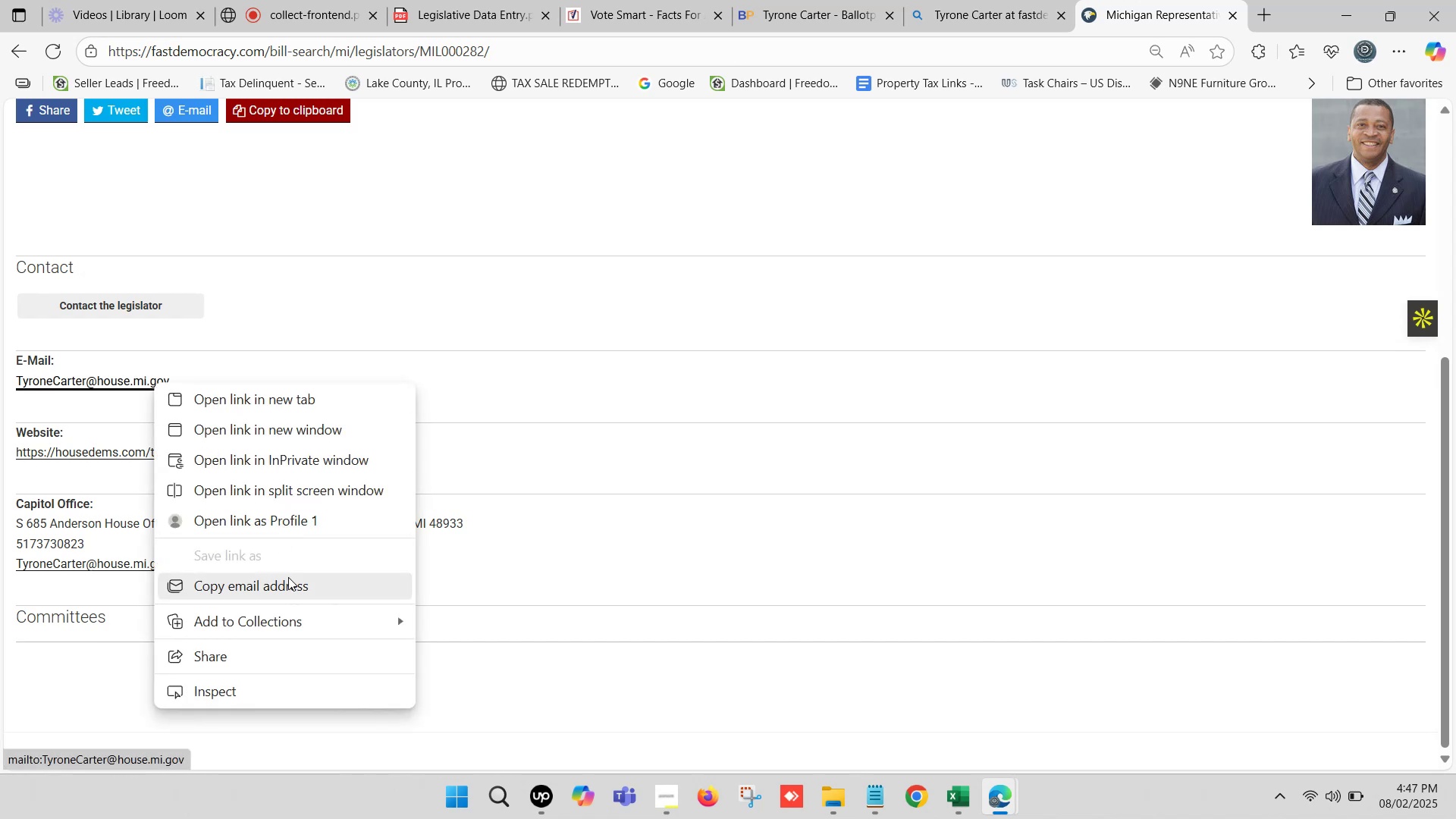 
left_click([289, 588])
 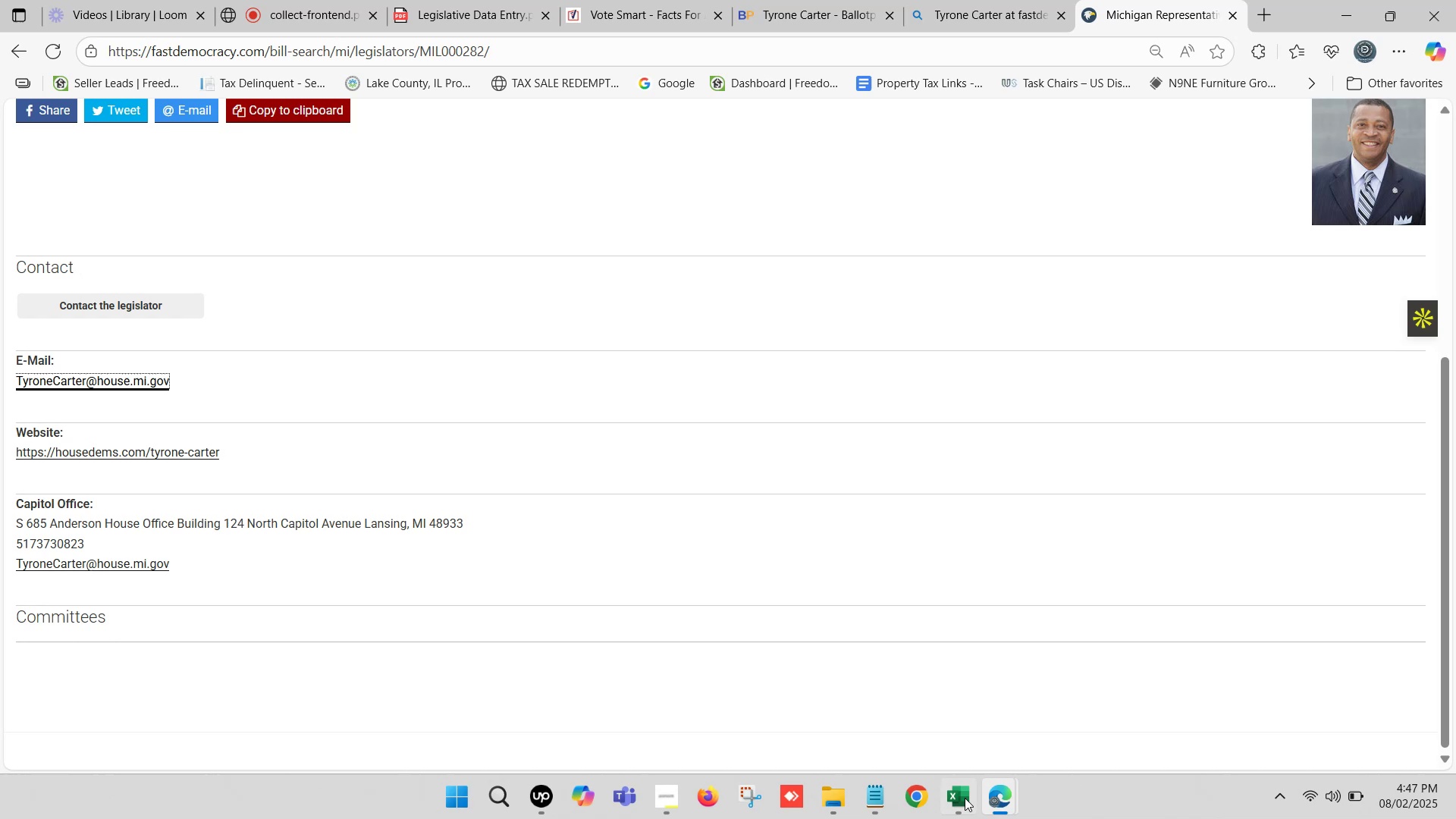 
left_click([970, 807])
 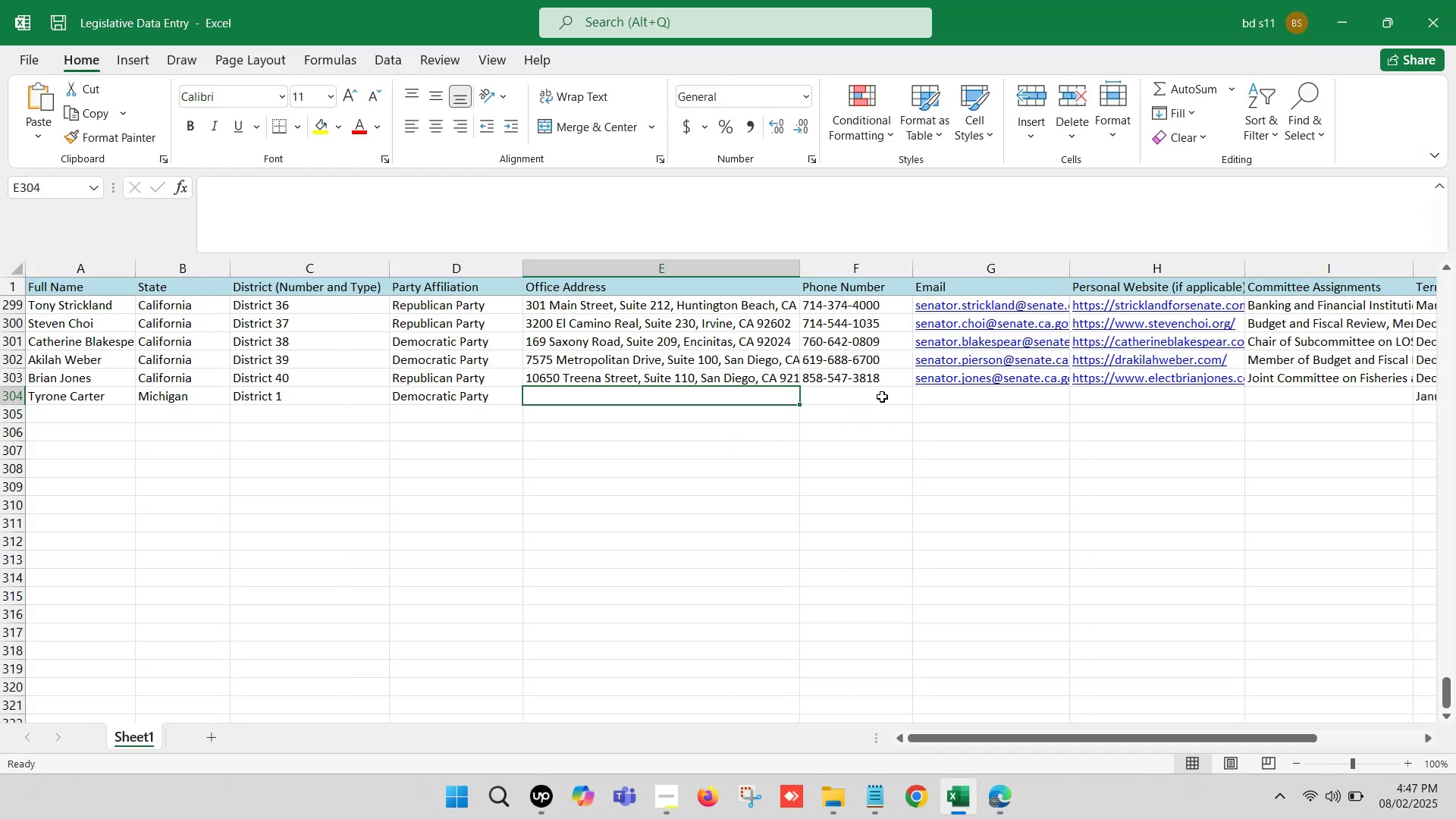 
left_click([959, 394])
 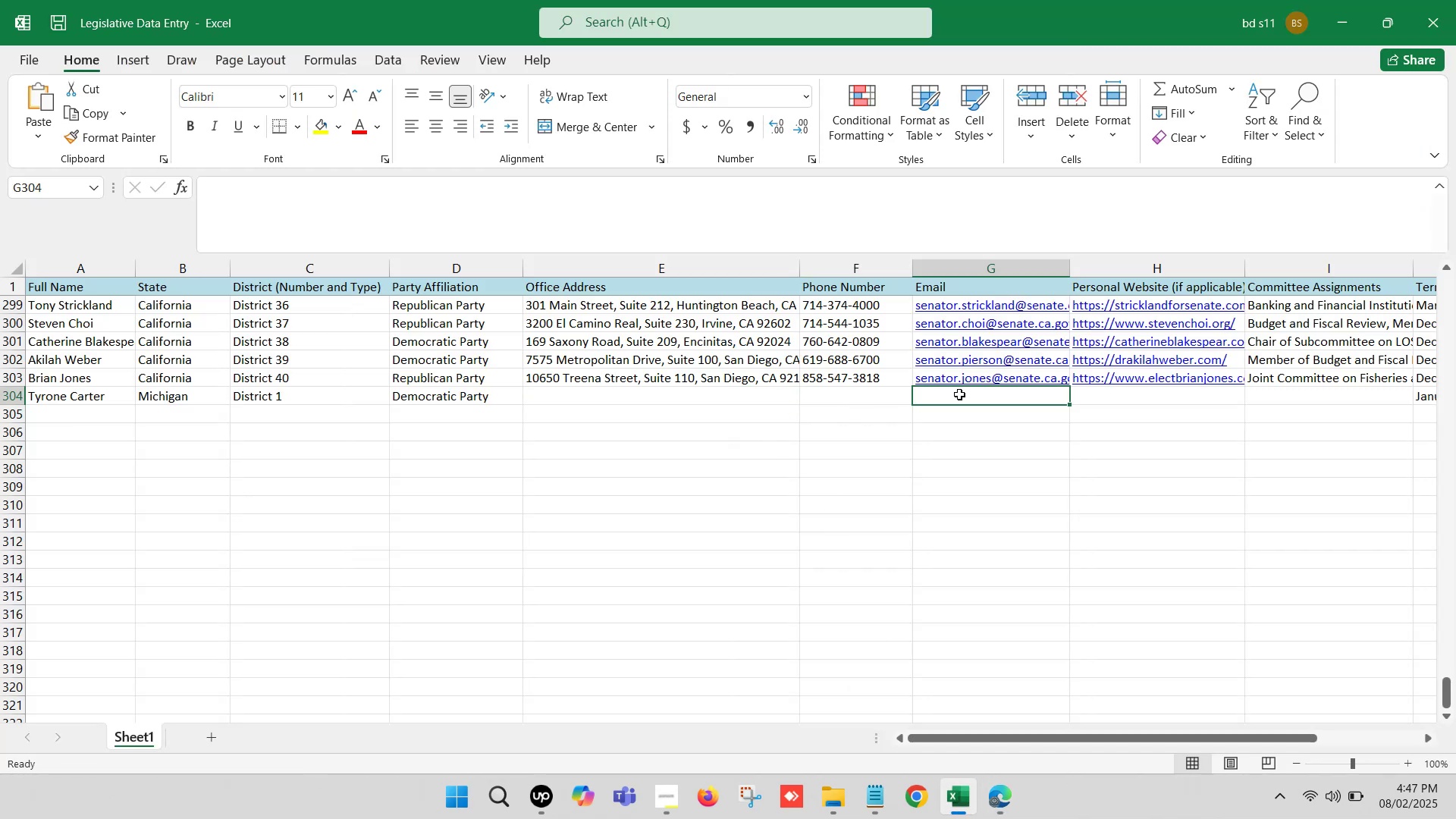 
double_click([959, 394])
 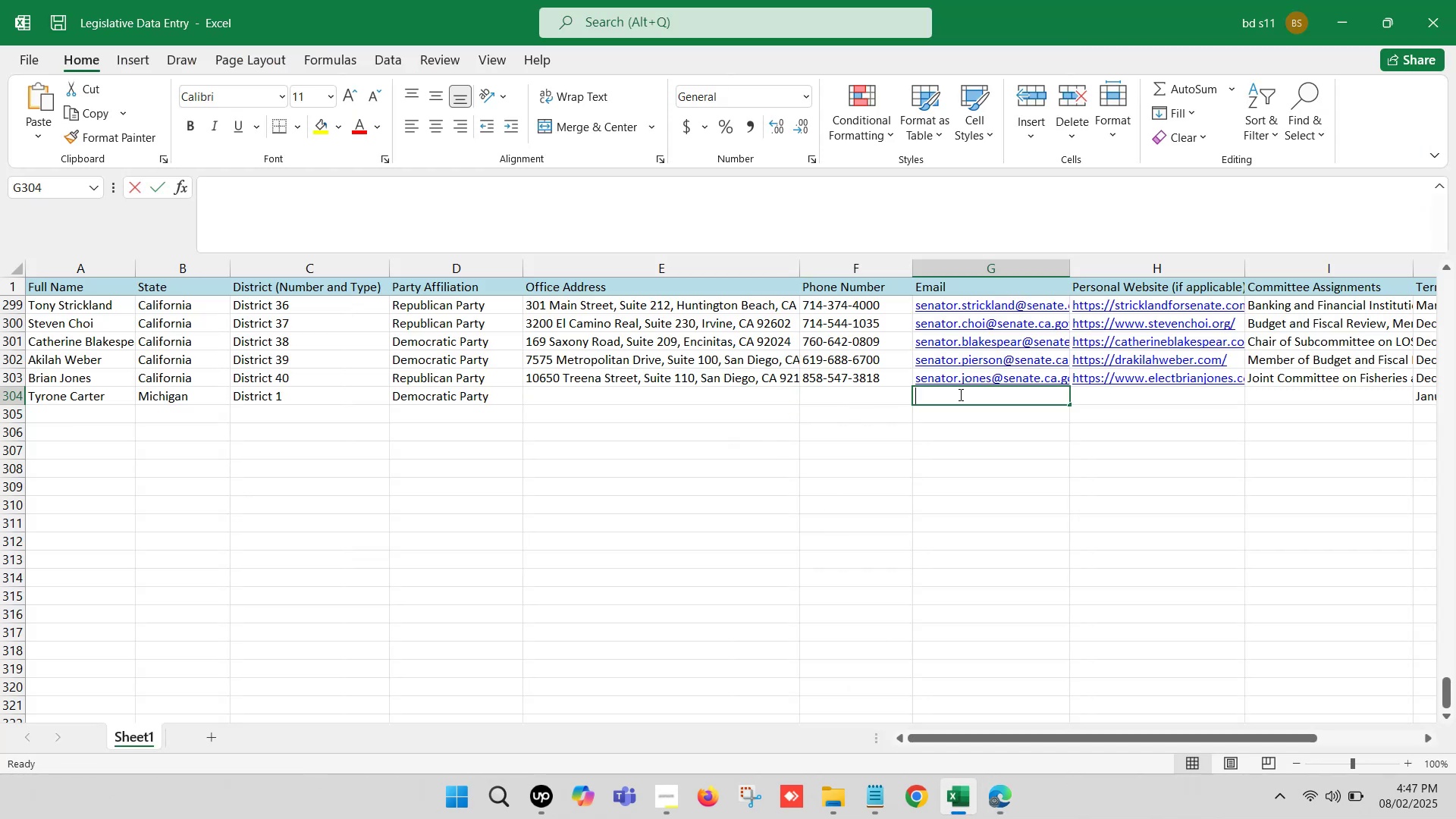 
key(Control+V)
 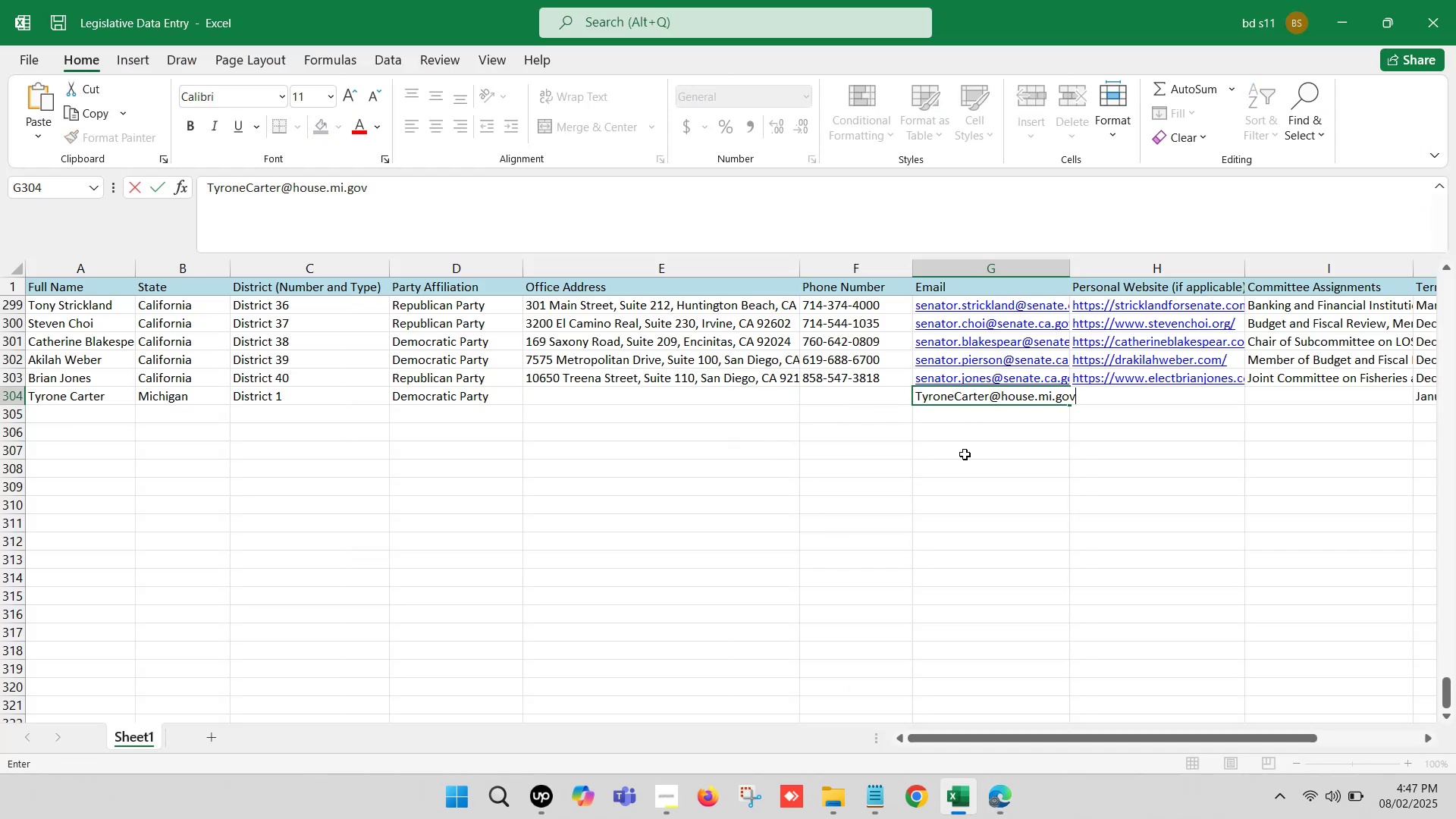 
left_click([965, 458])
 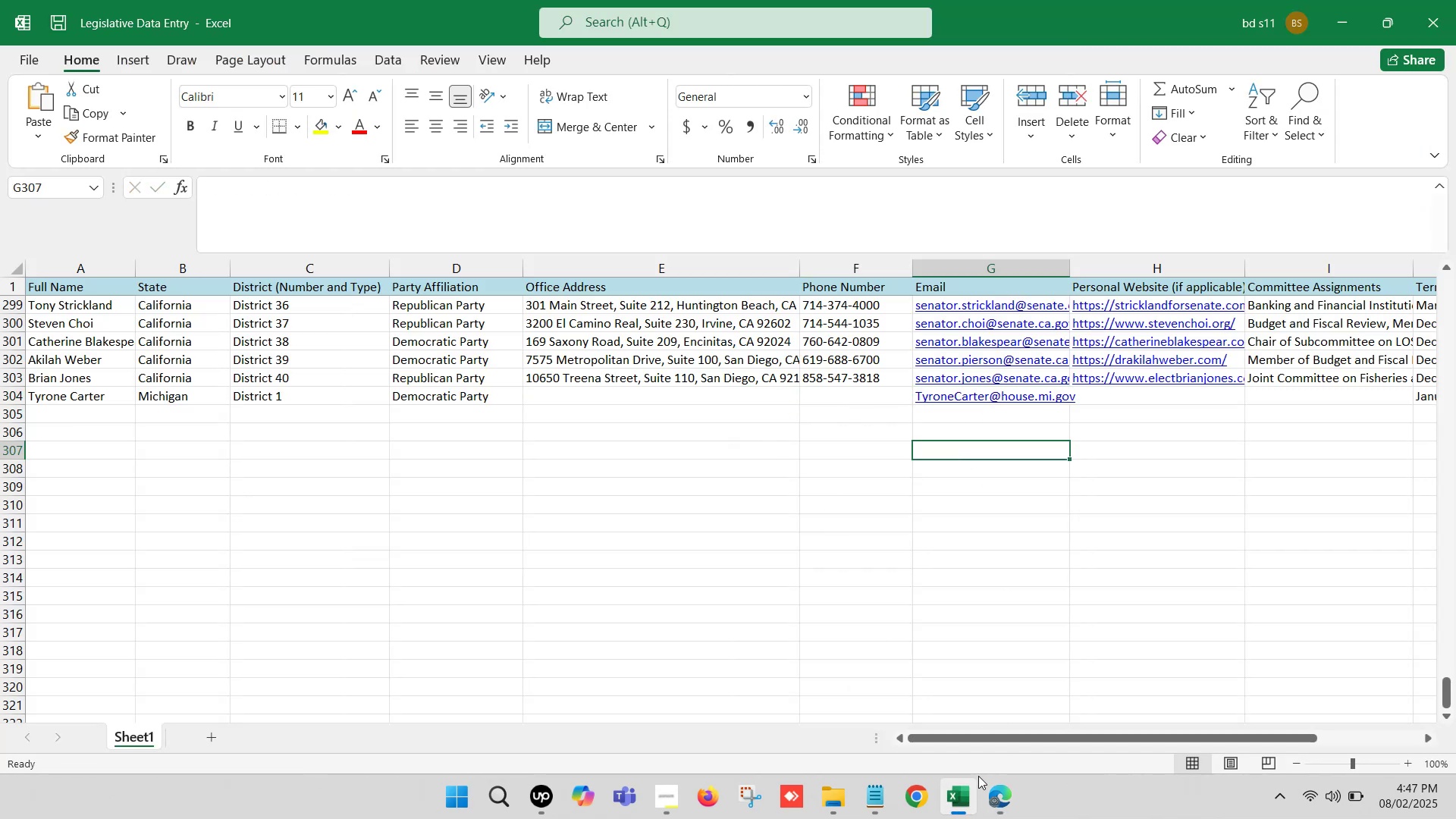 
left_click([974, 794])
 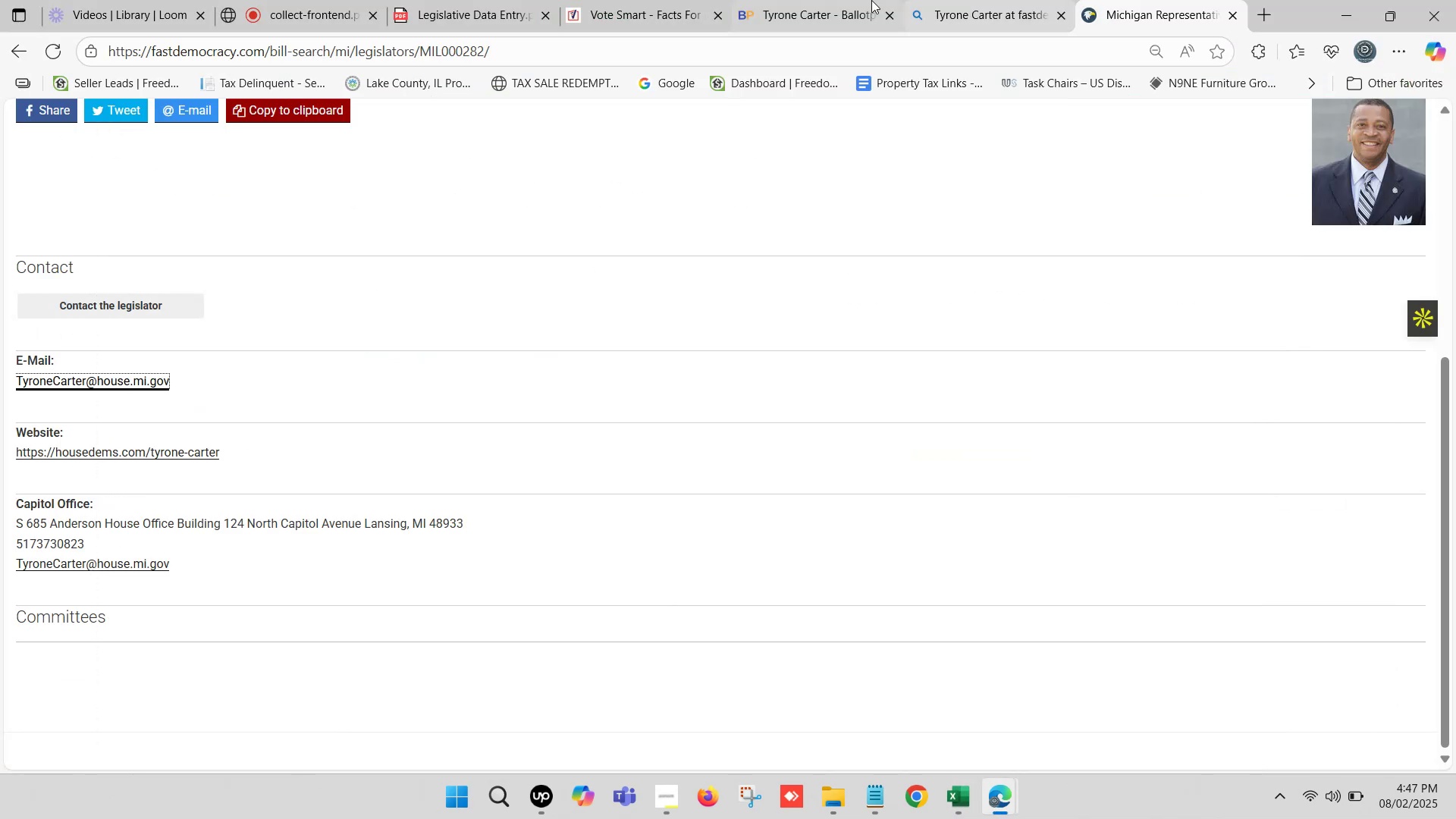 
double_click([861, 0])
 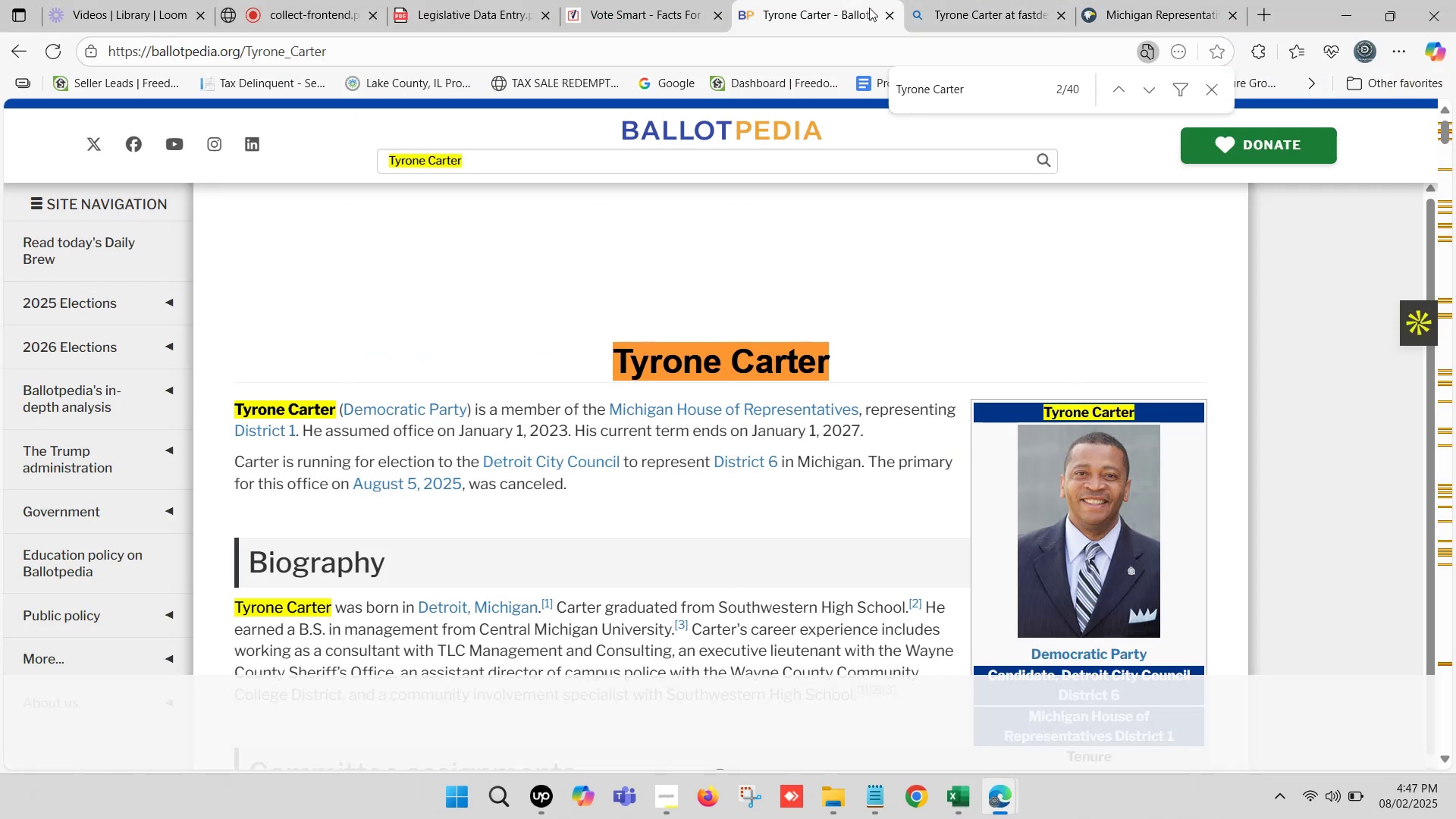 
scroll: coordinate [1049, 414], scroll_direction: down, amount: 9.0
 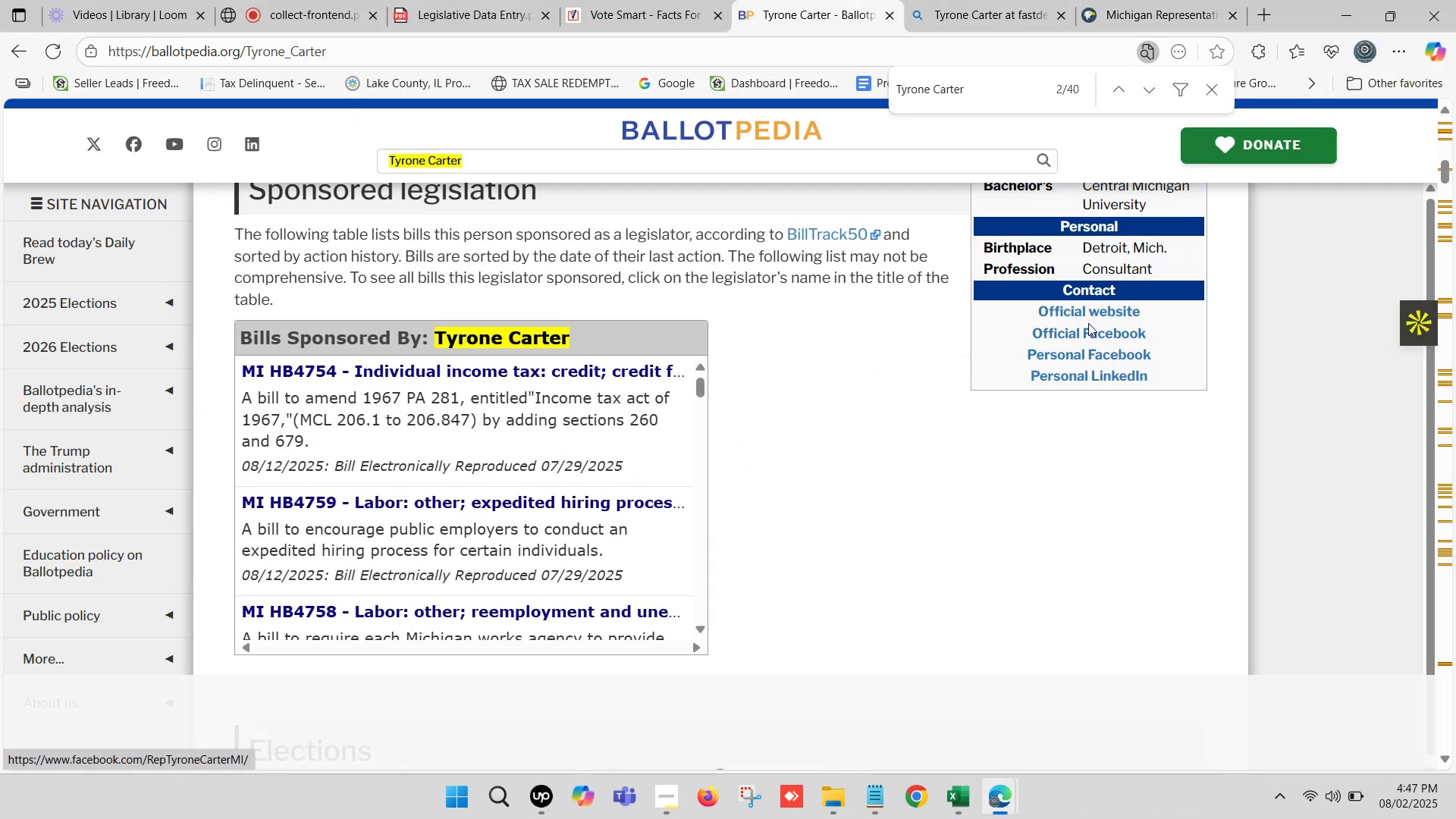 
hold_key(key=ControlLeft, duration=1.52)
 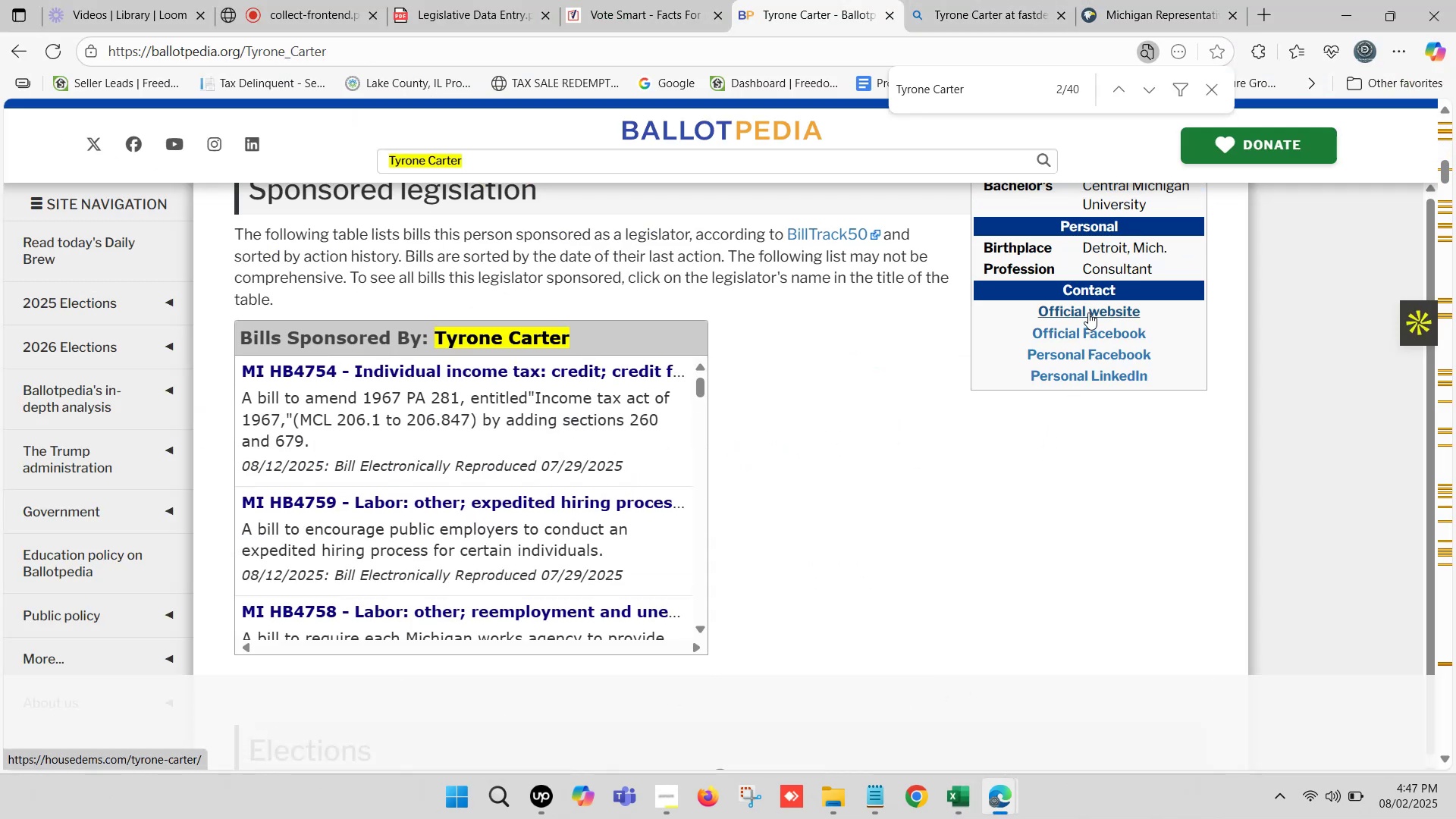 
hold_key(key=ControlLeft, duration=0.59)
left_click([1088, 312])
 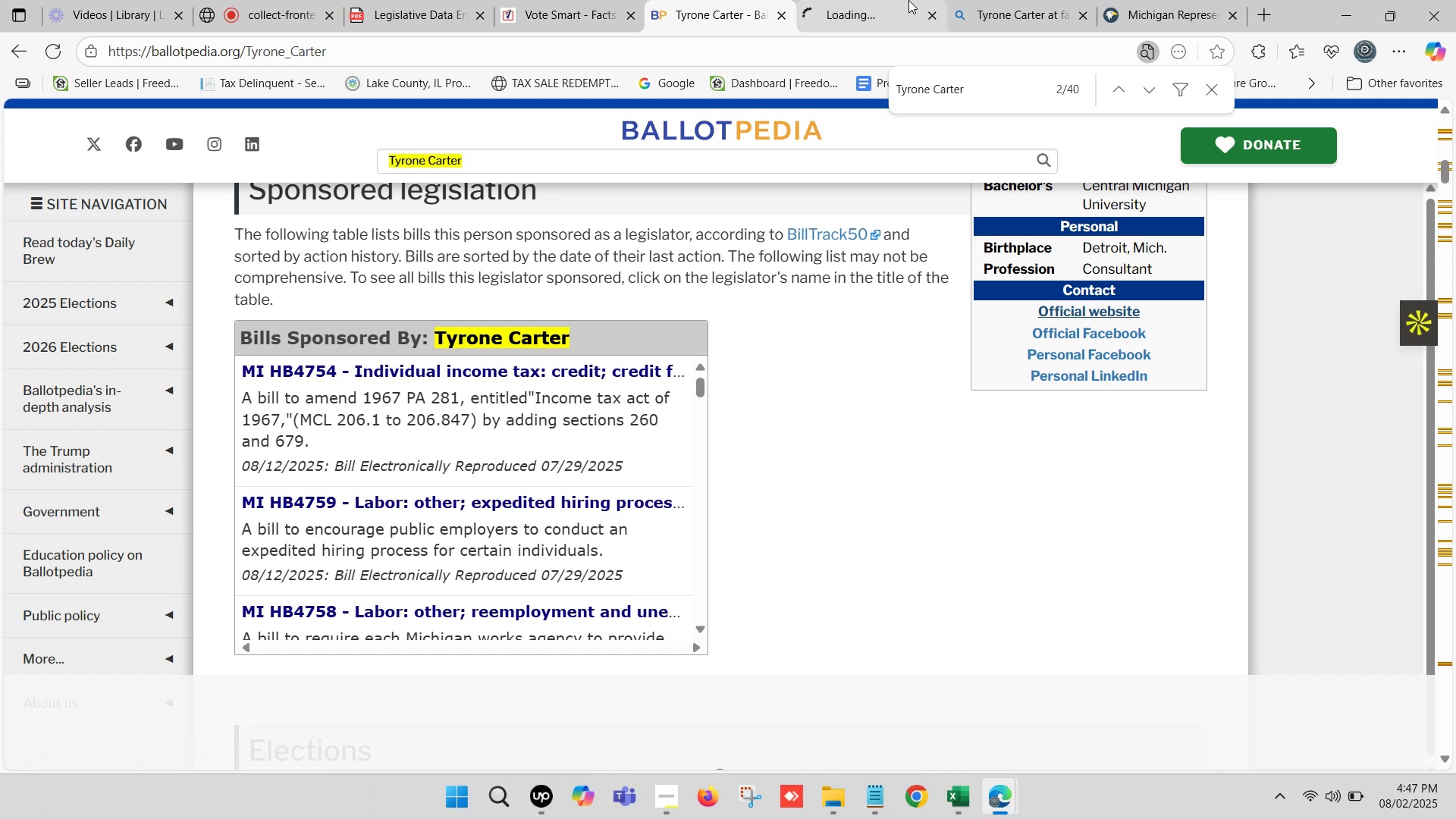 
double_click([884, 0])
 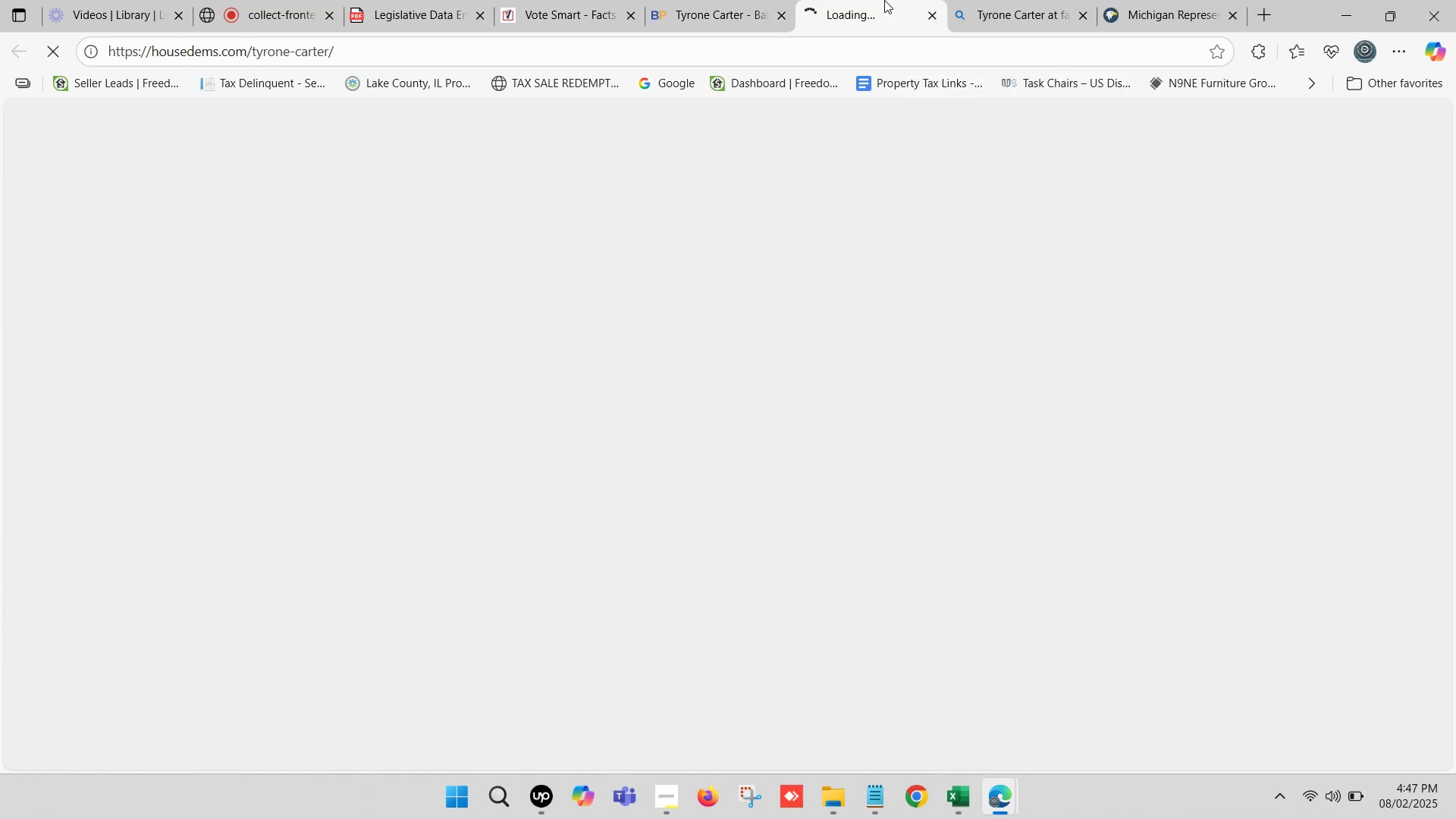 
triple_click([884, 0])
 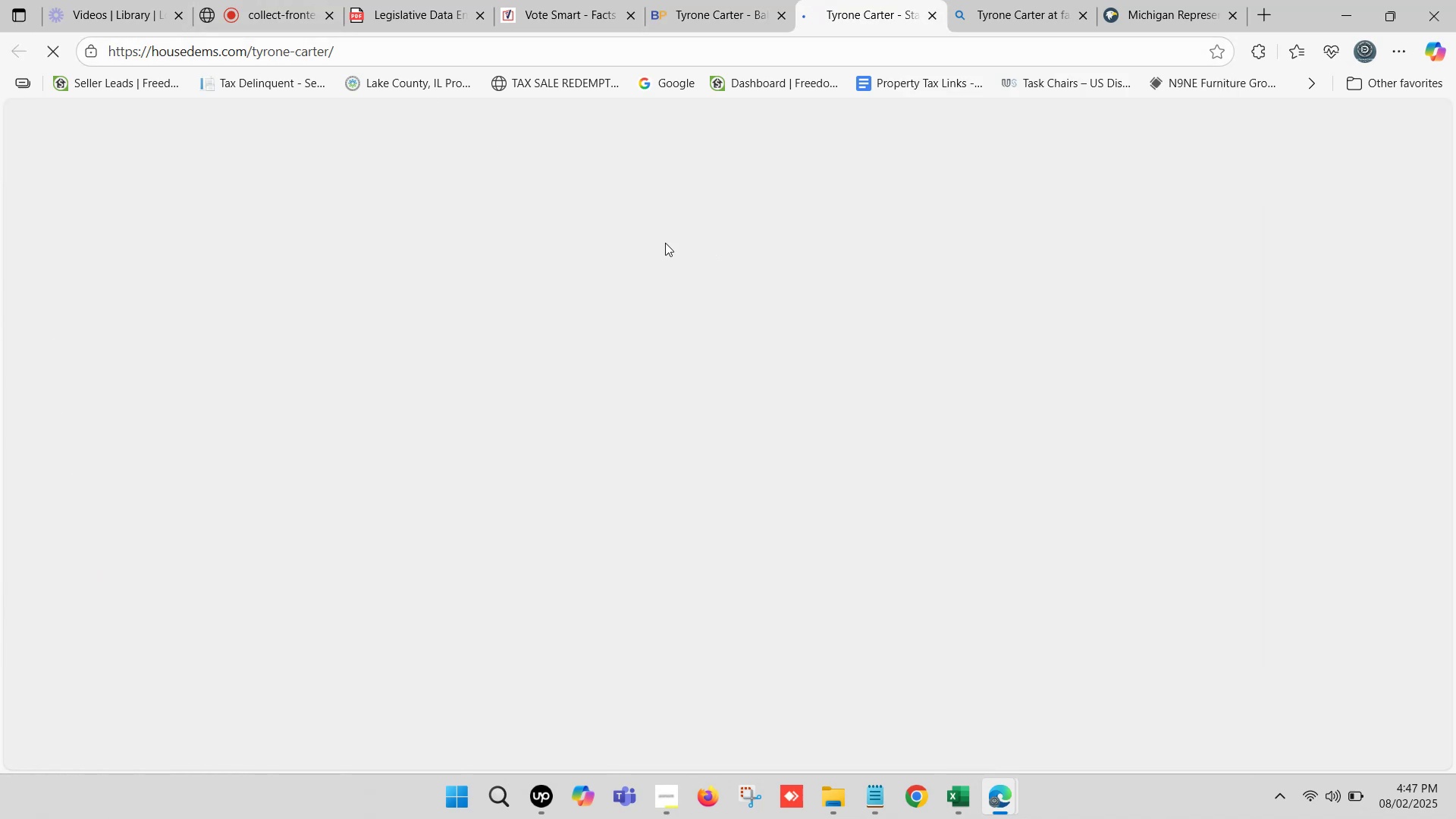 
left_click([285, 0])
 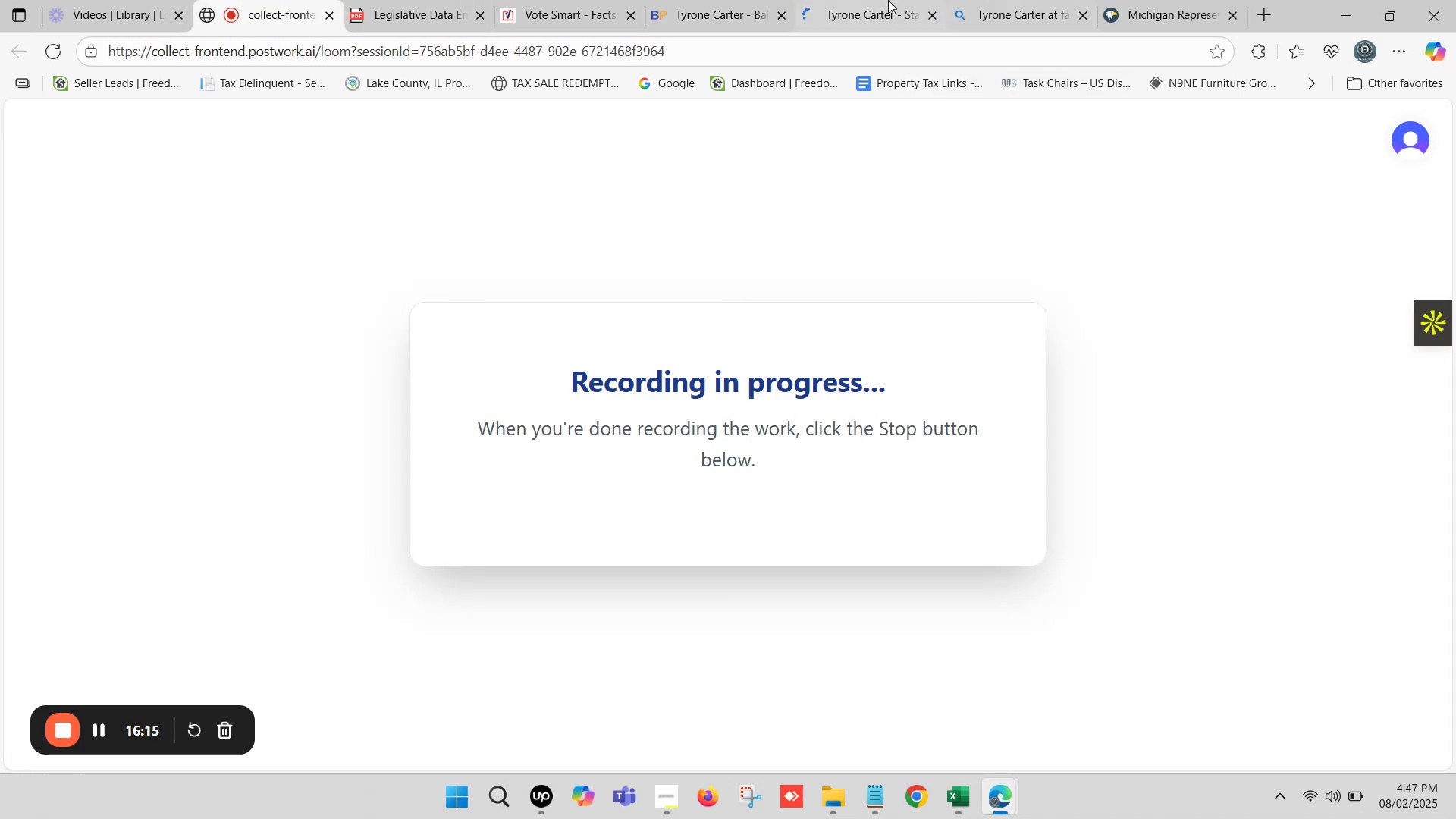 
double_click([875, 0])
 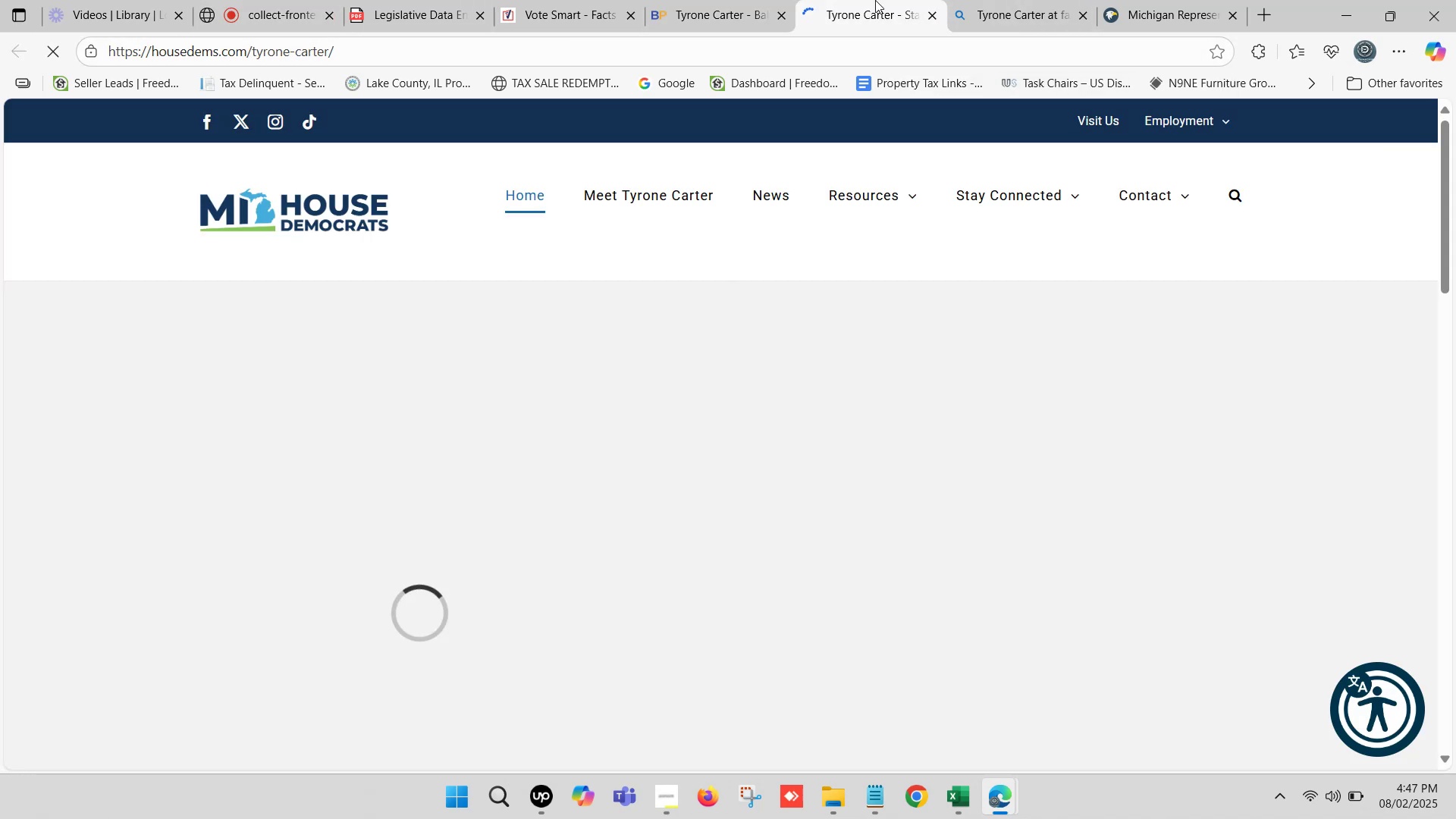 
triple_click([875, 0])
 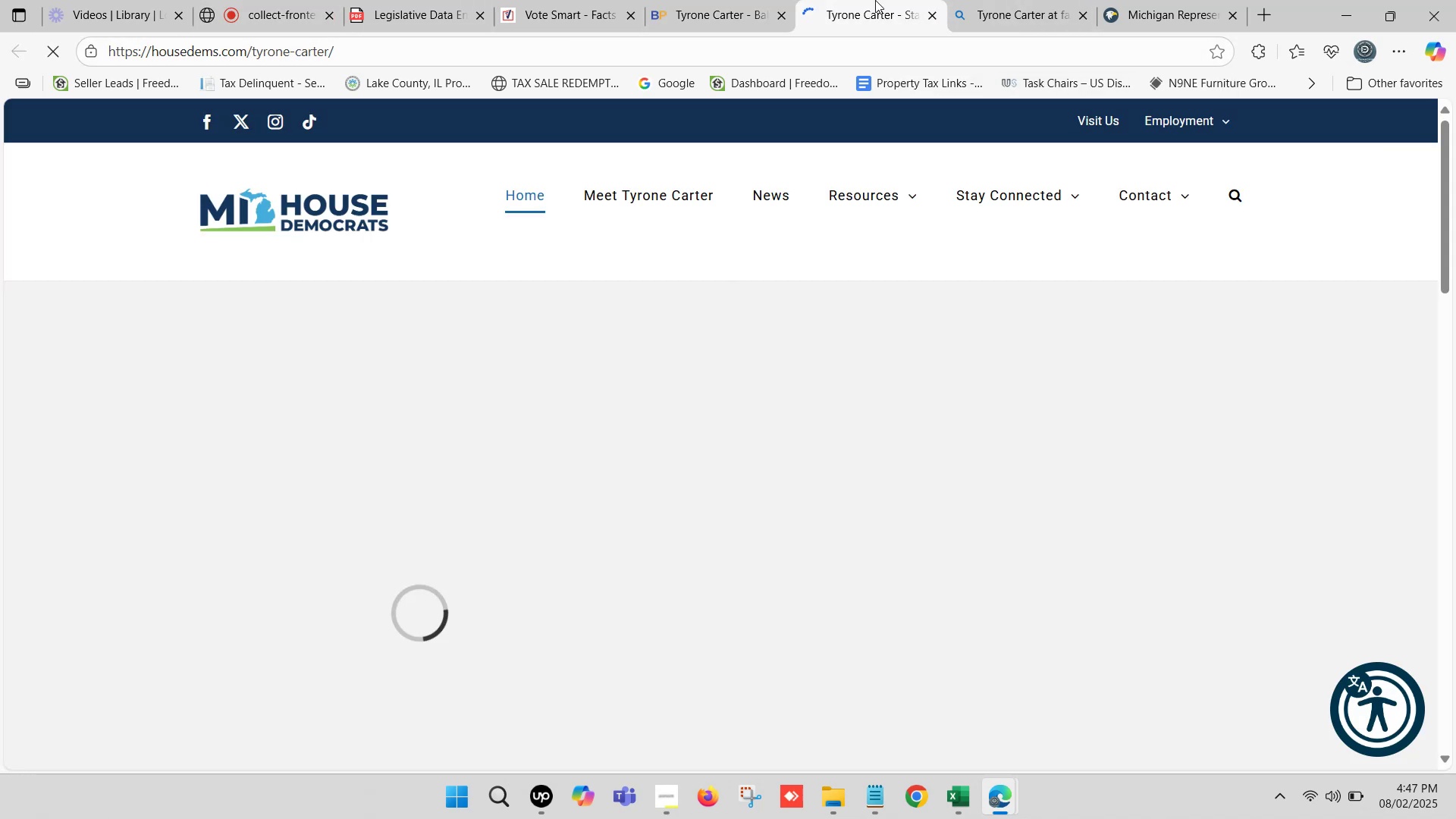 
triple_click([875, 0])
 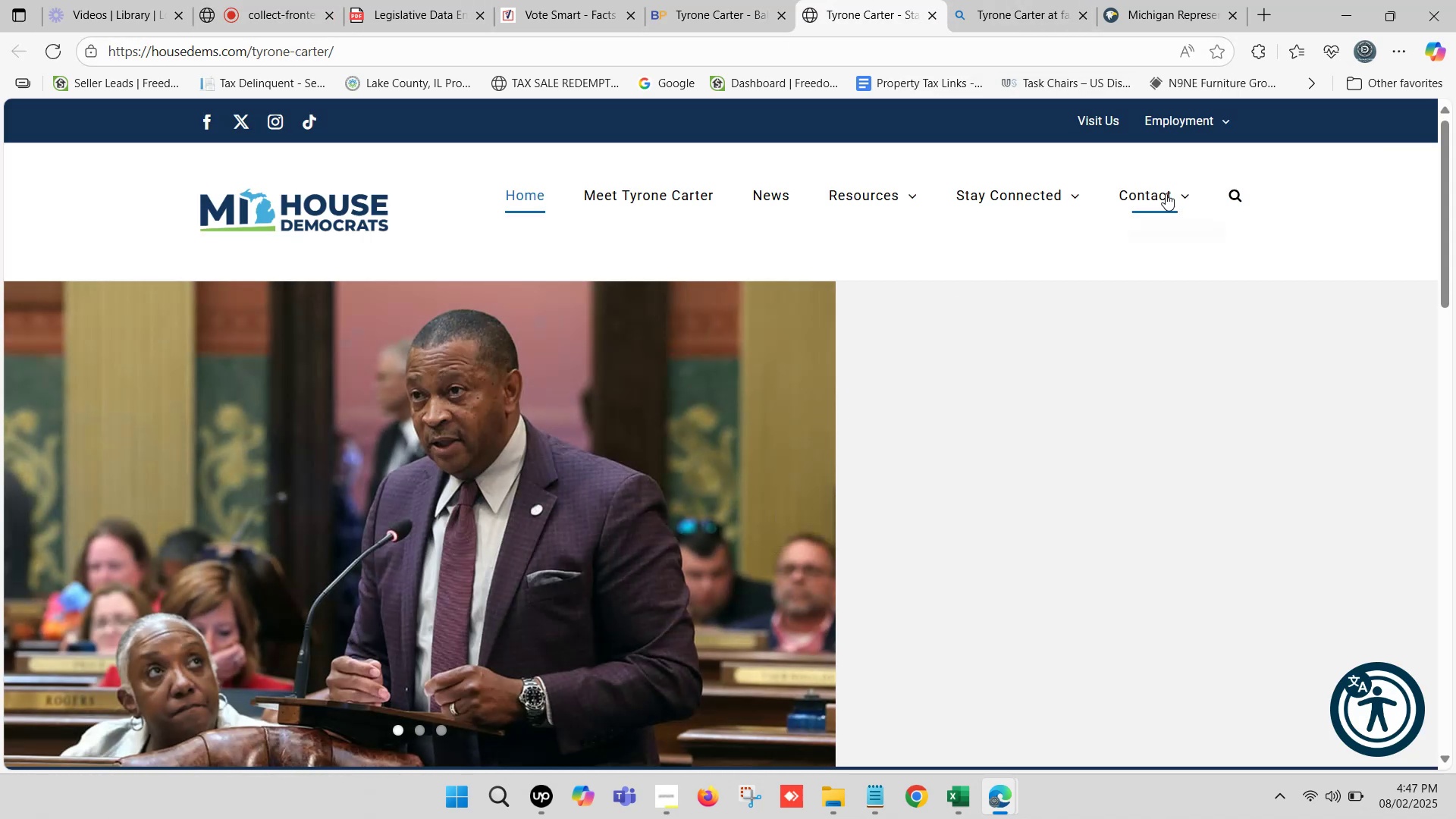 
scroll: coordinate [1000, 479], scroll_direction: down, amount: 8.0
 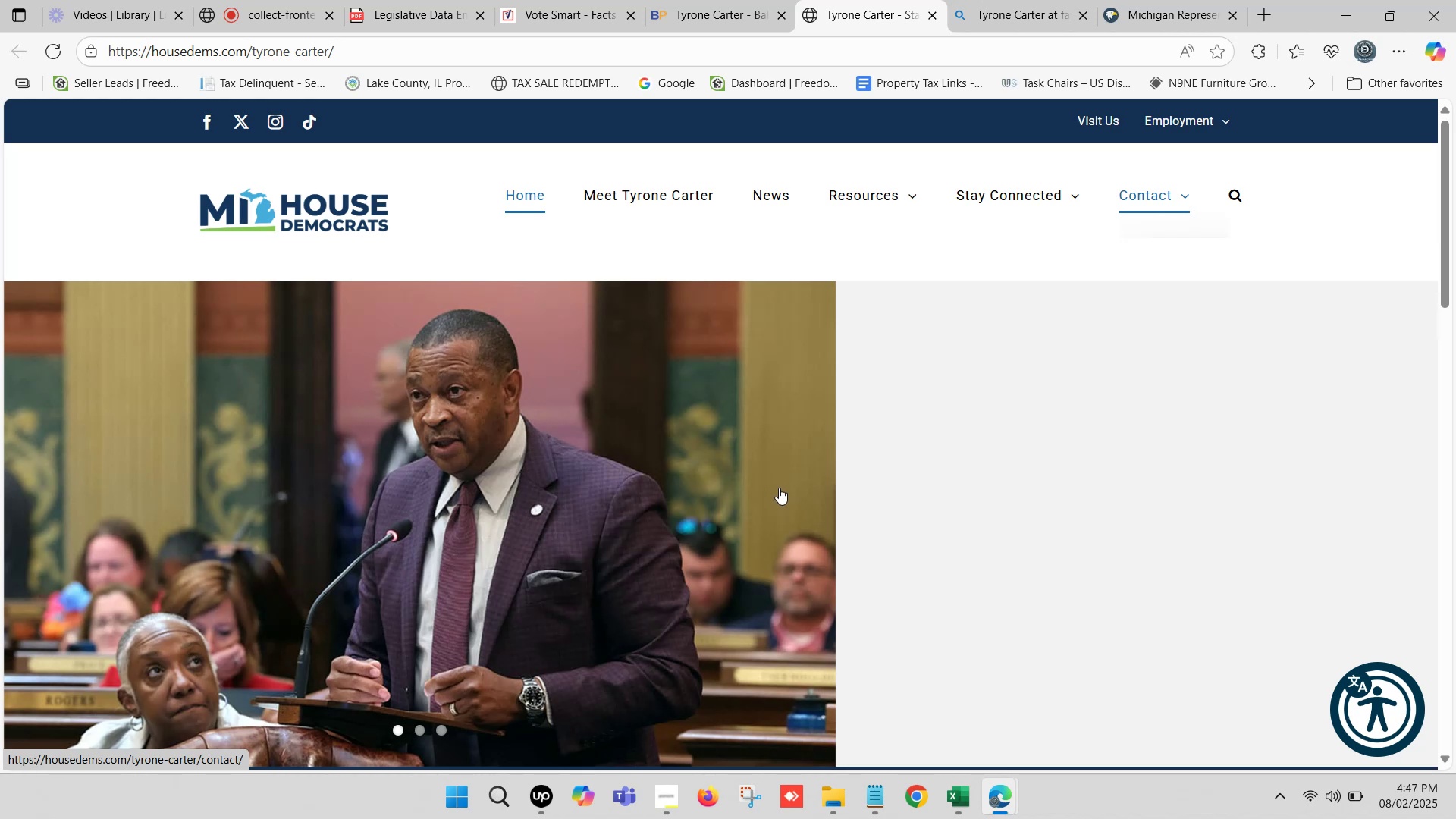 
scroll: coordinate [786, 466], scroll_direction: up, amount: 1.0
 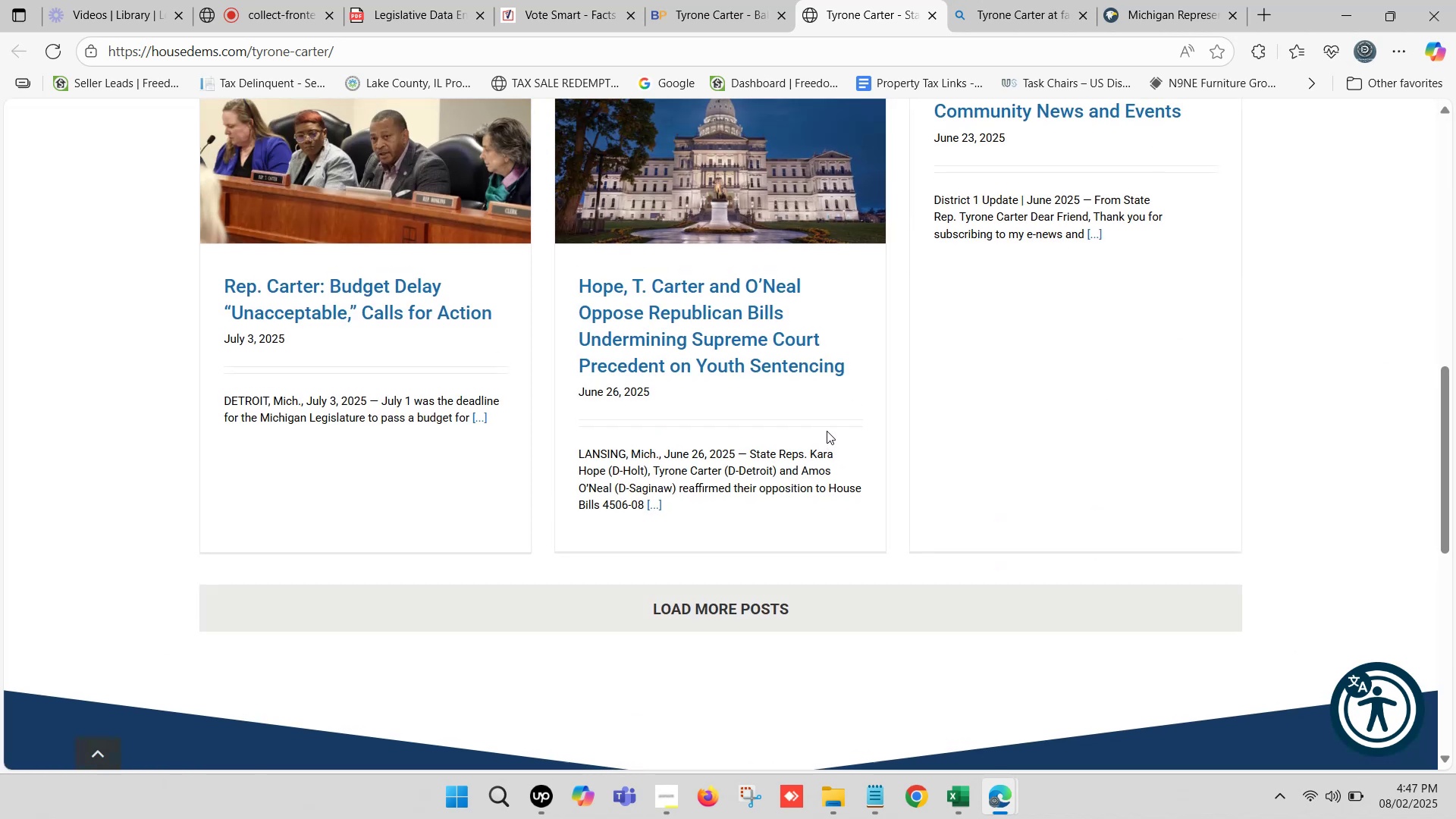 
scroll: coordinate [834, 428], scroll_direction: down, amount: 8.0
 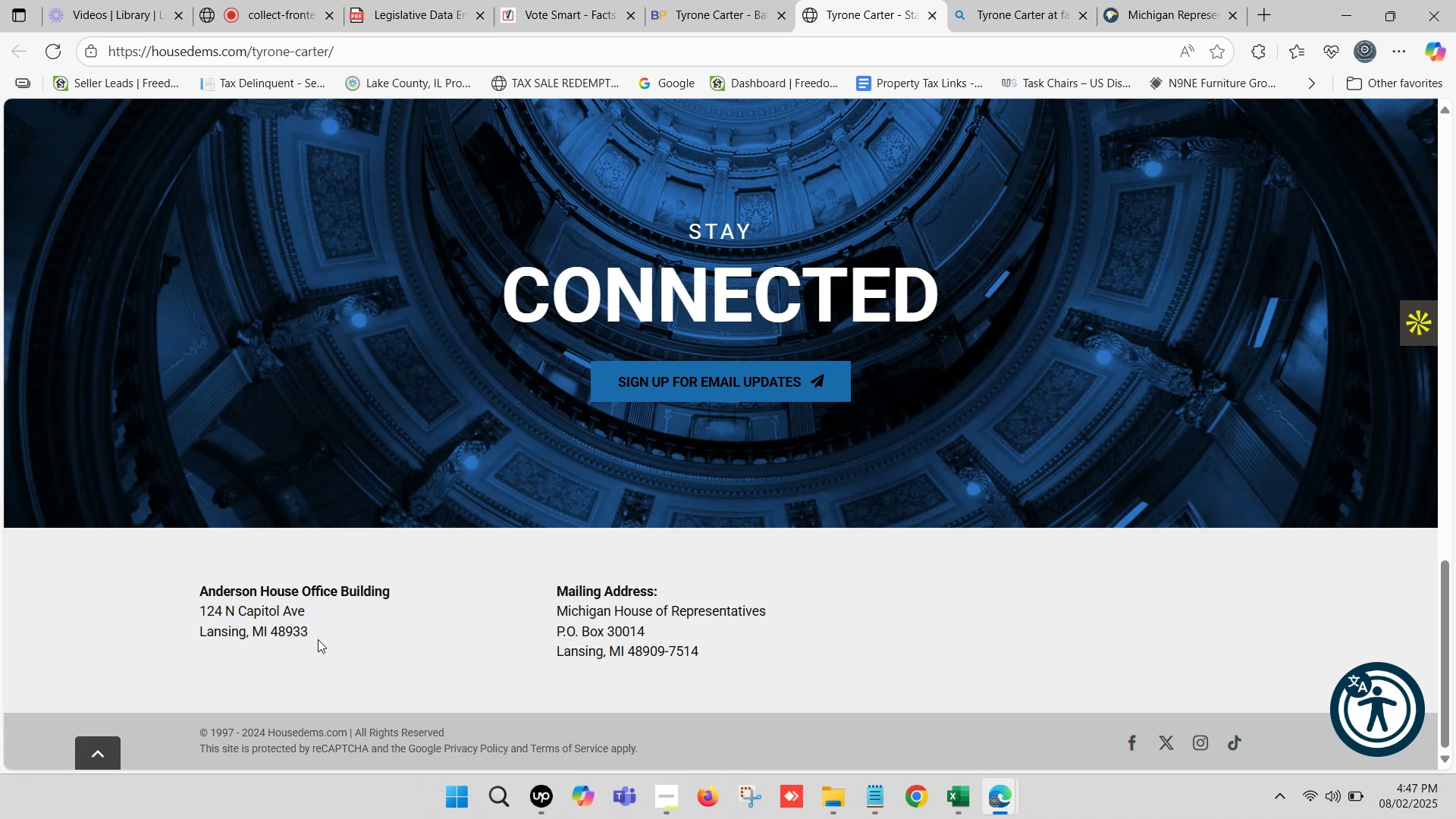 
wait(5.77)
 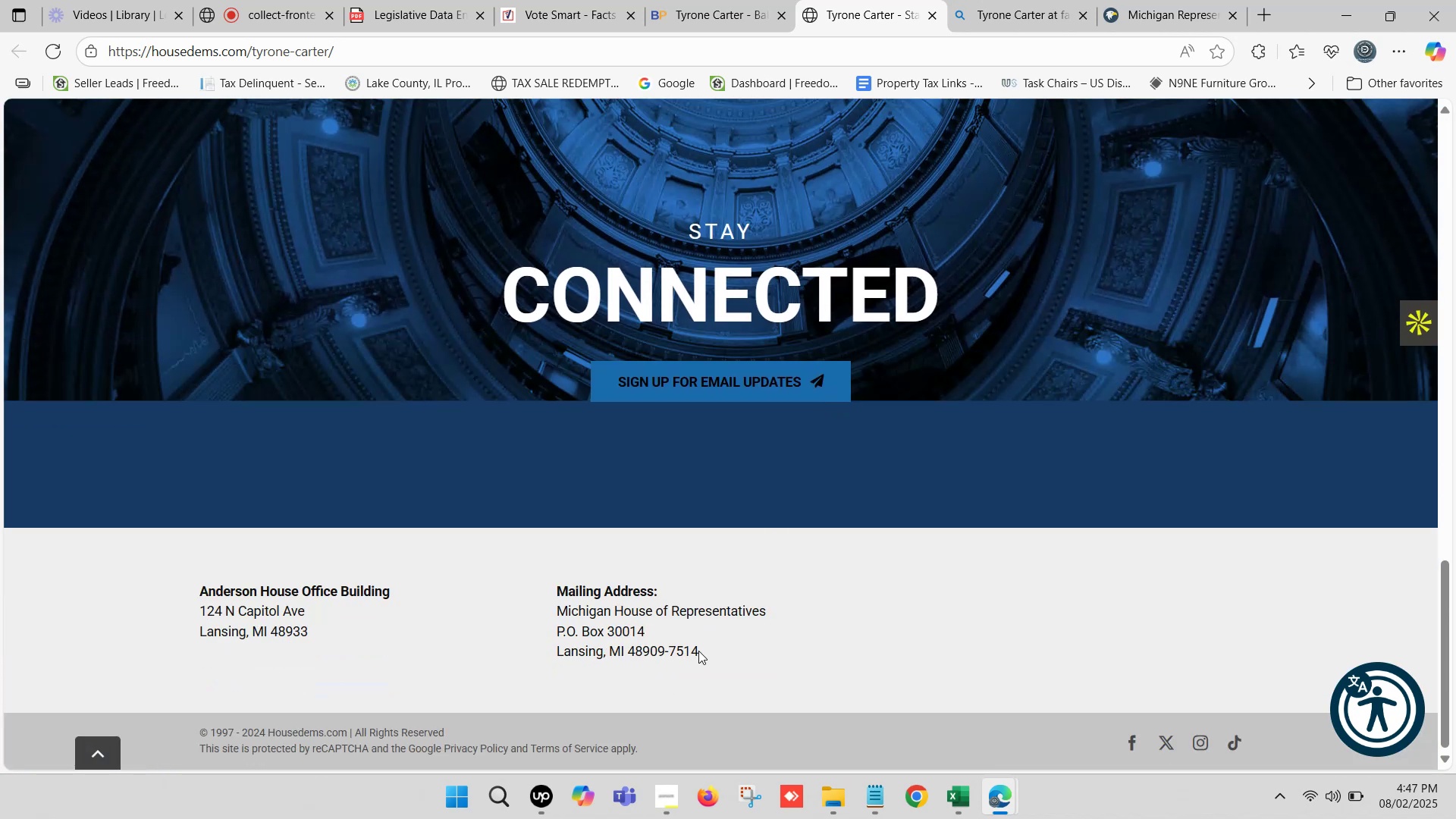 
scroll: coordinate [438, 611], scroll_direction: down, amount: 1.0
 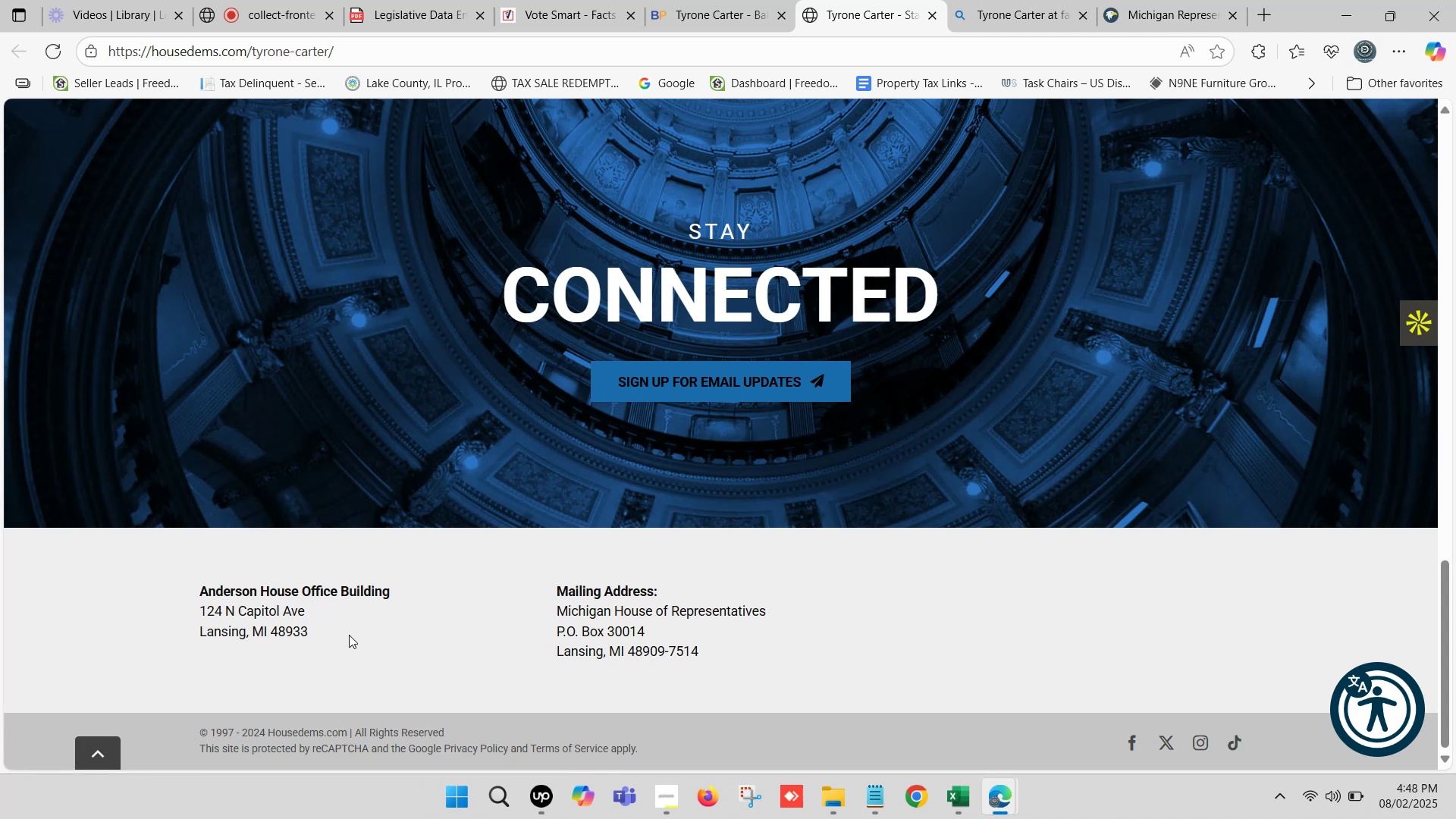 
key(Control+C)
 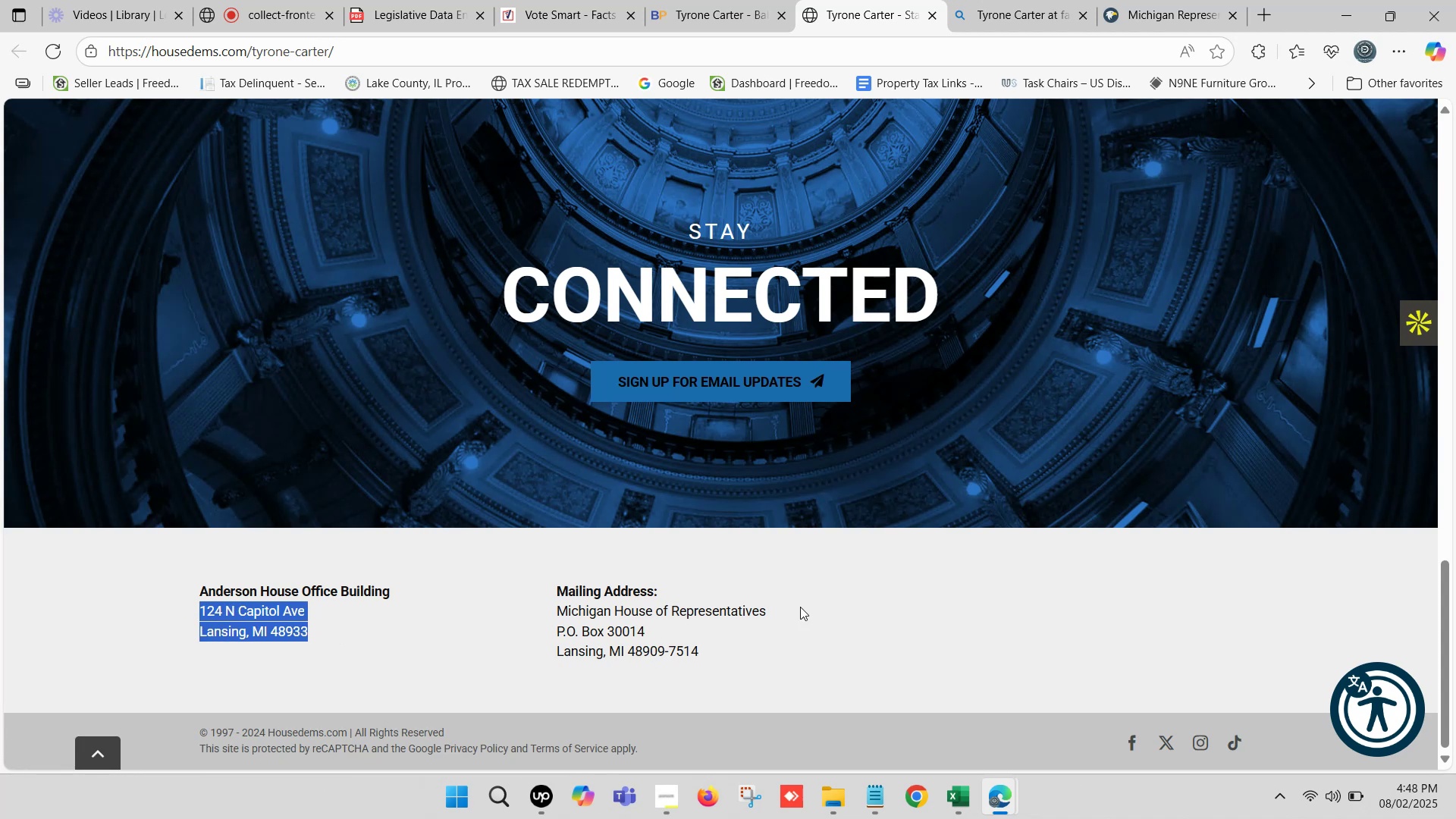 
scroll: coordinate [978, 577], scroll_direction: up, amount: 14.0
 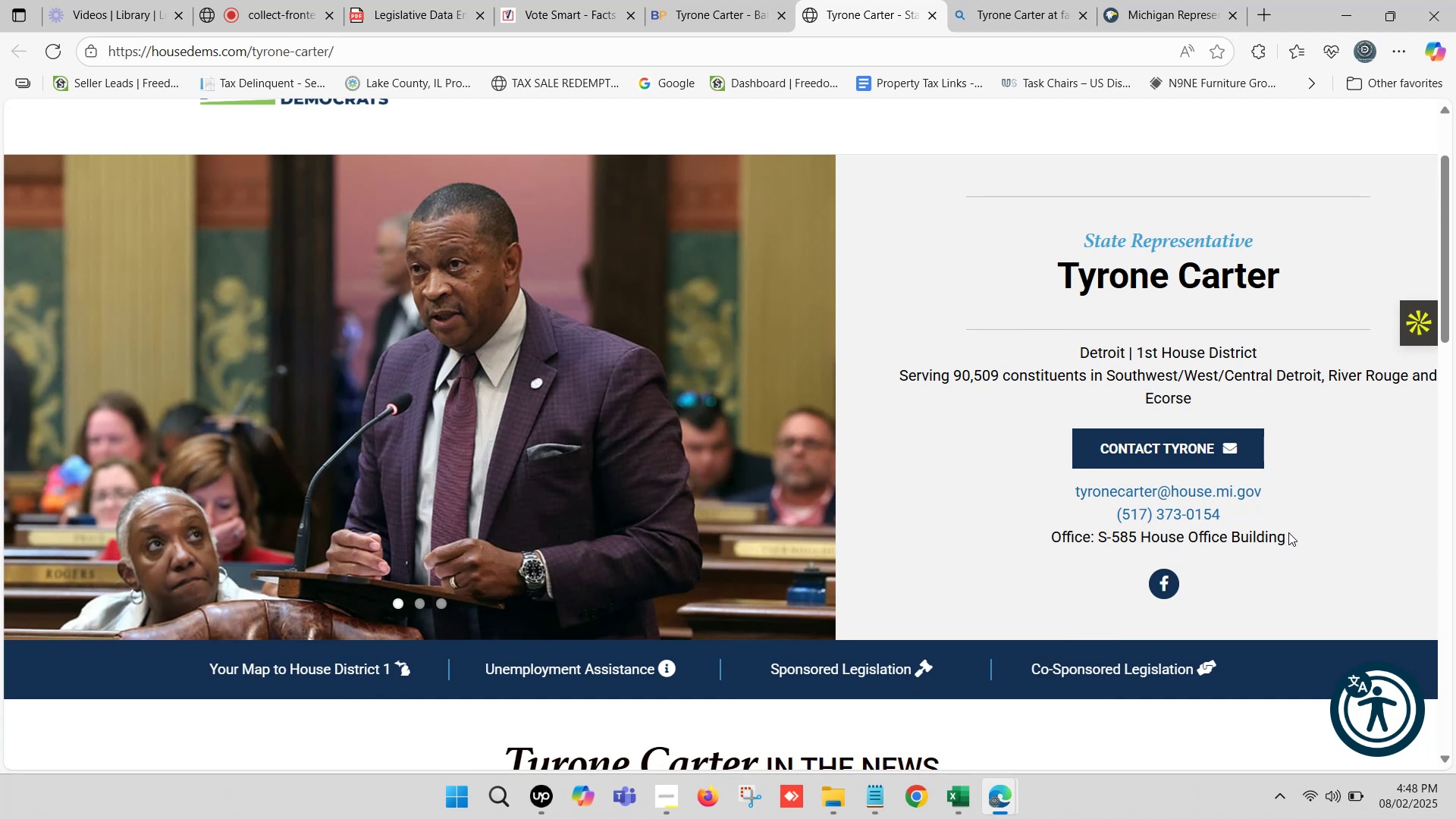 
wait(9.08)
 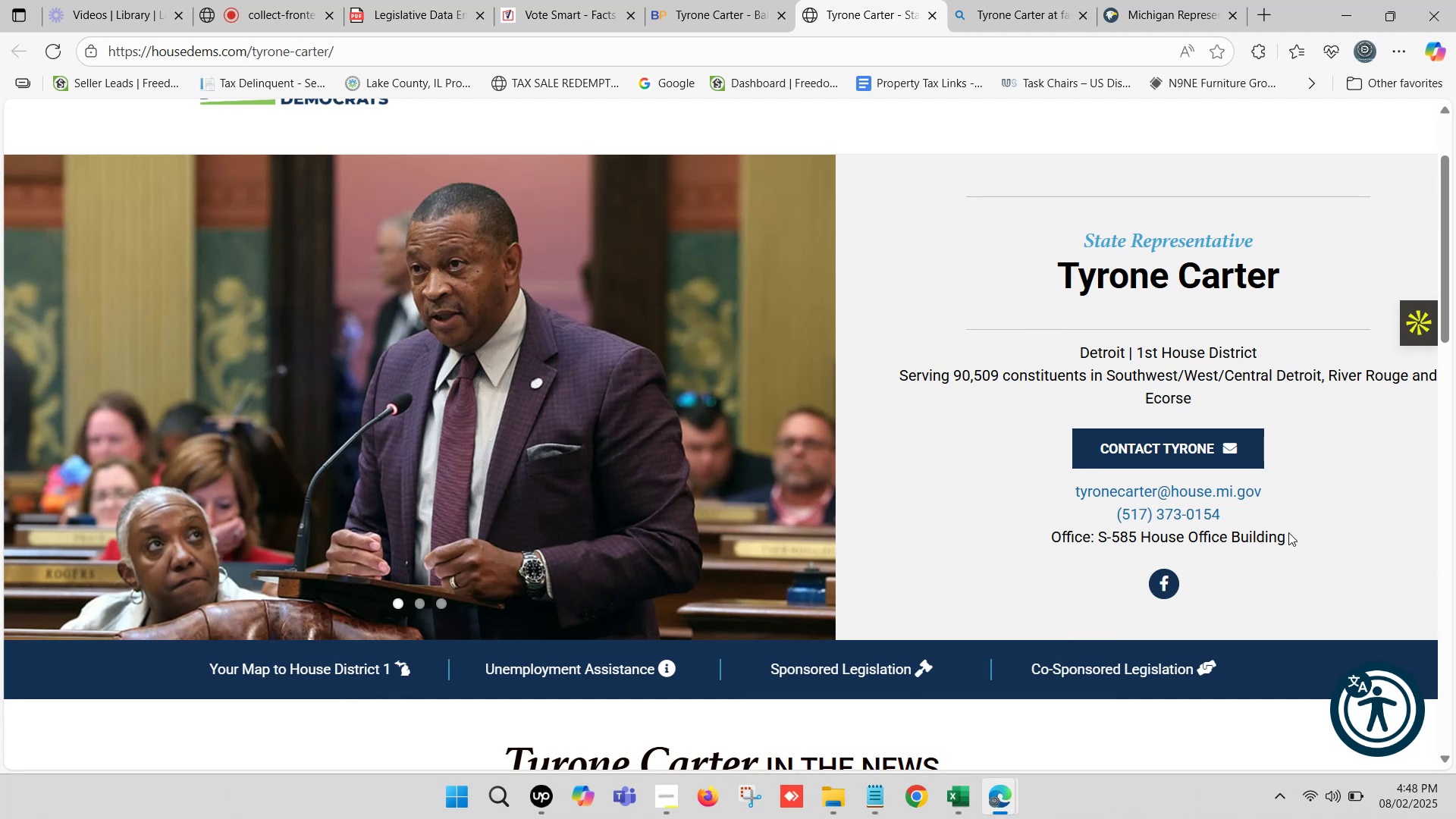 
scroll: coordinate [865, 623], scroll_direction: down, amount: 15.0
 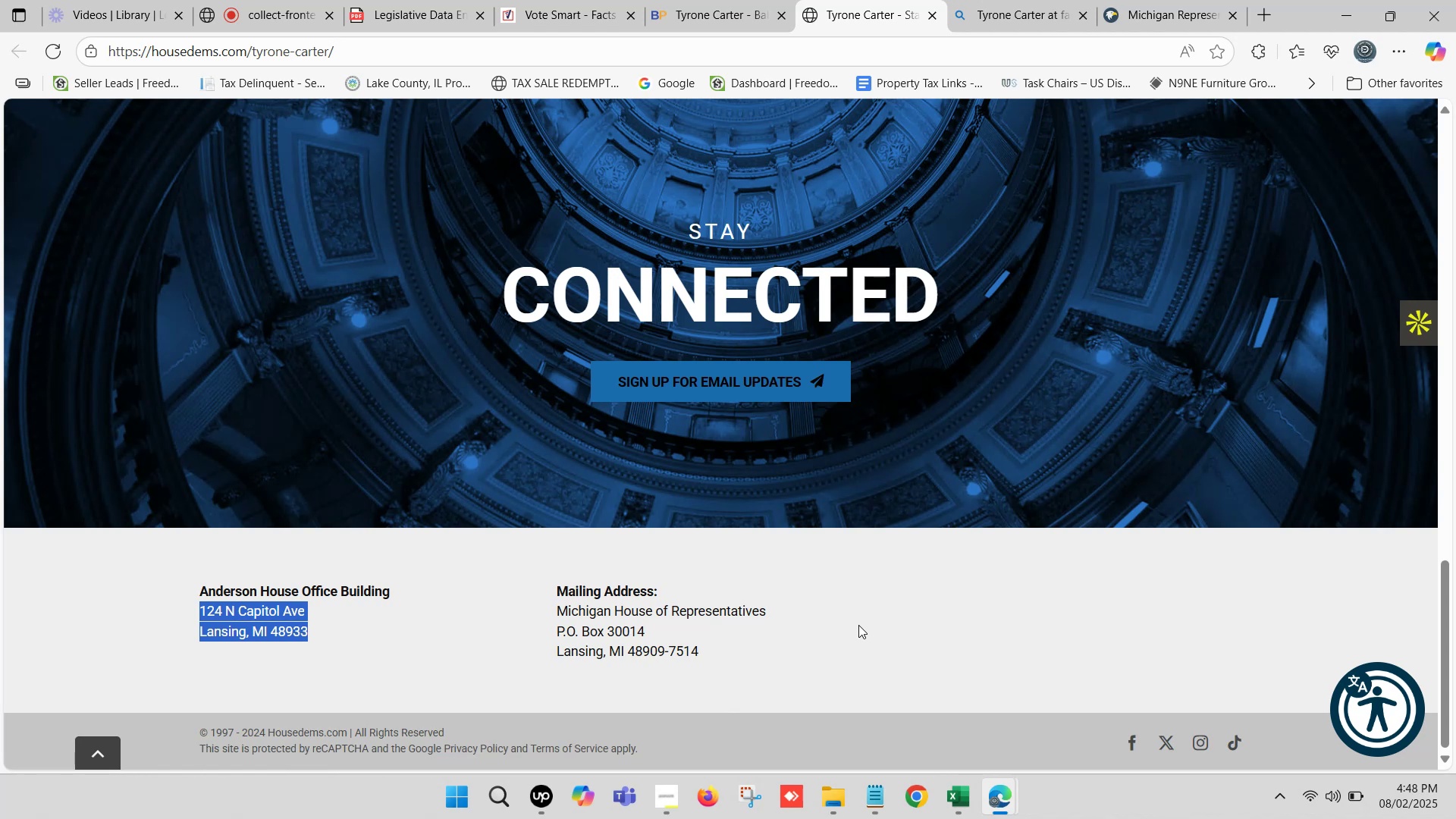 
scroll: coordinate [880, 610], scroll_direction: up, amount: 10.0
 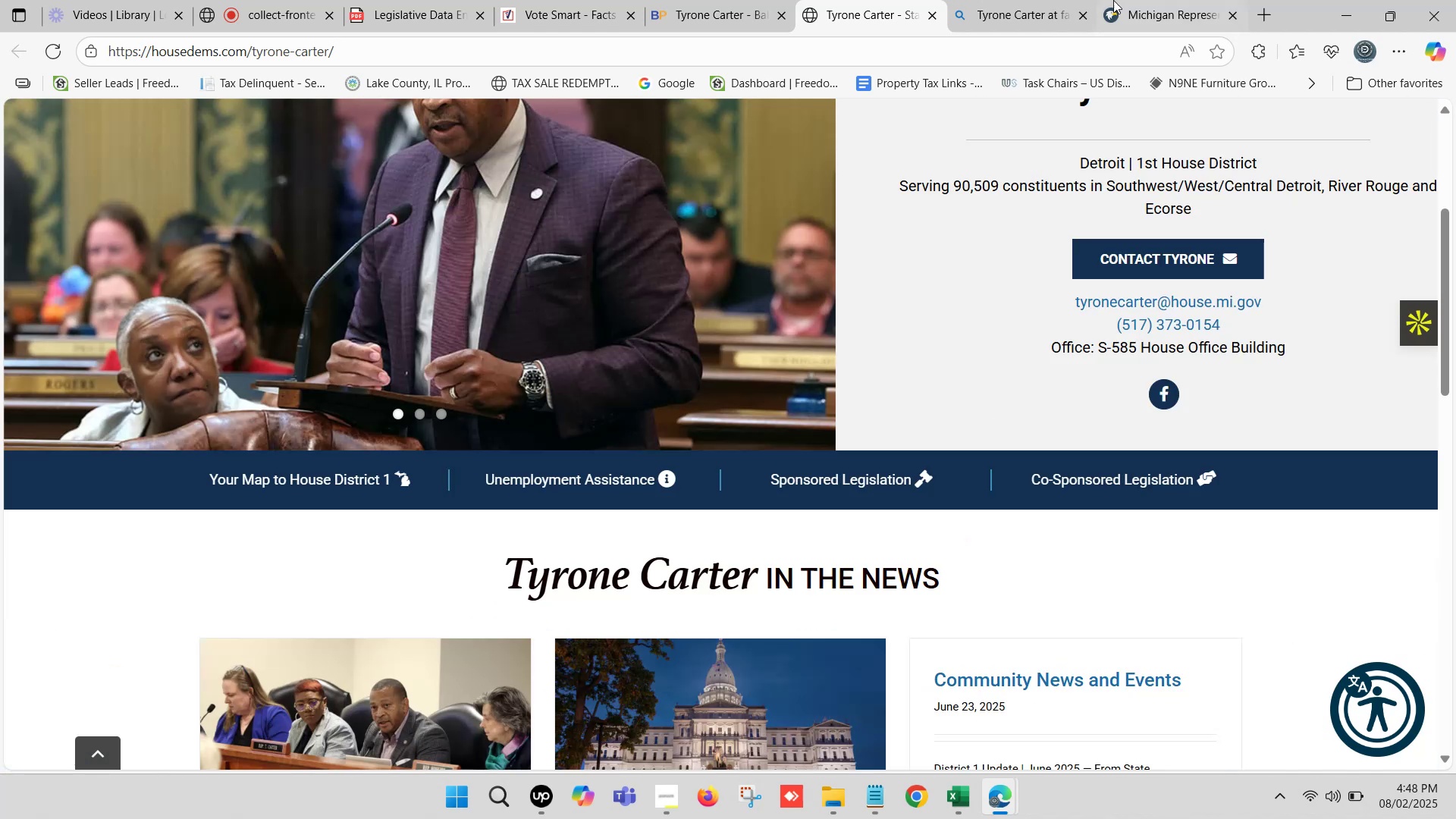 
left_click([1116, 0])
 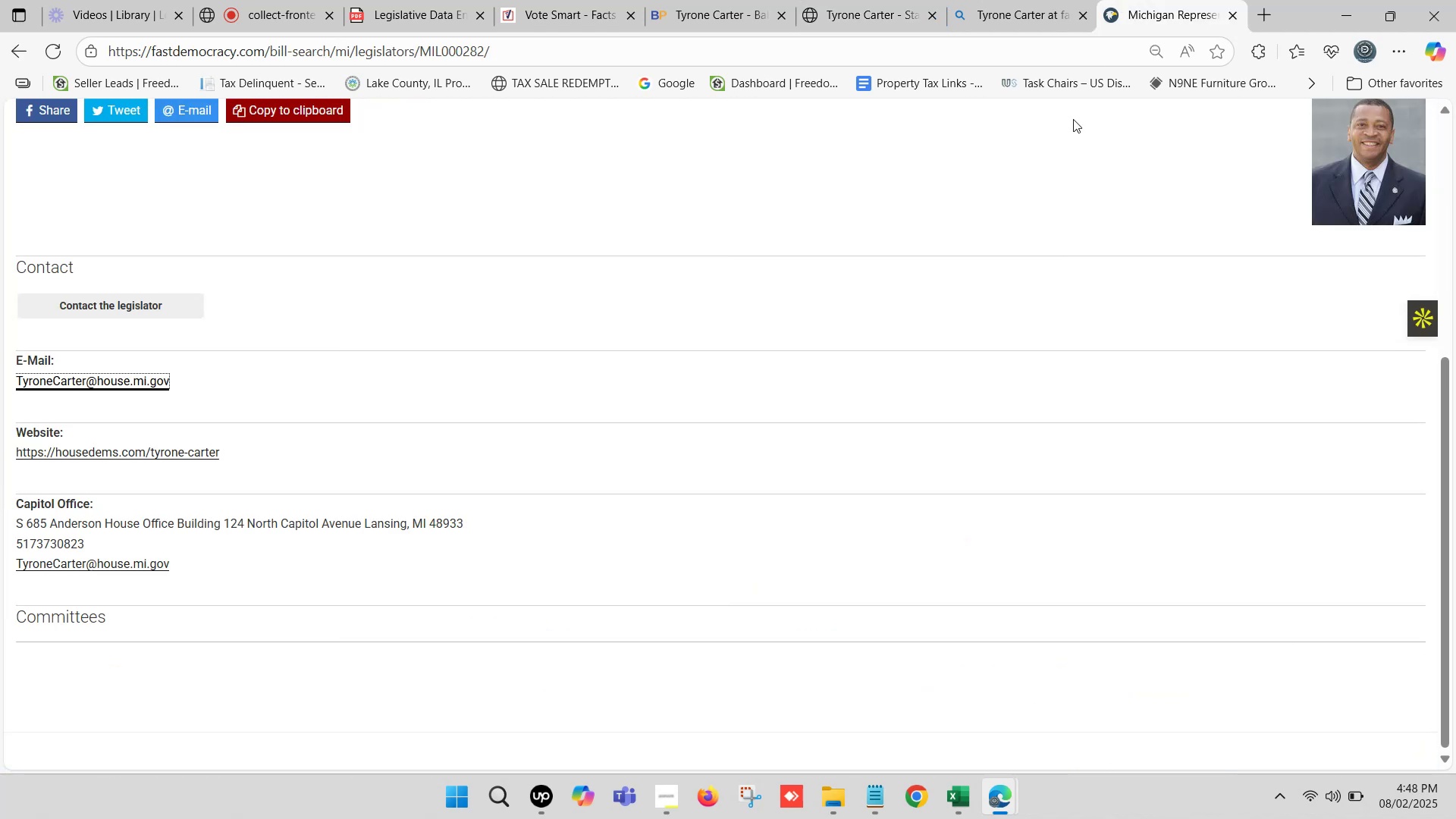 
scroll: coordinate [782, 353], scroll_direction: down, amount: 3.0
 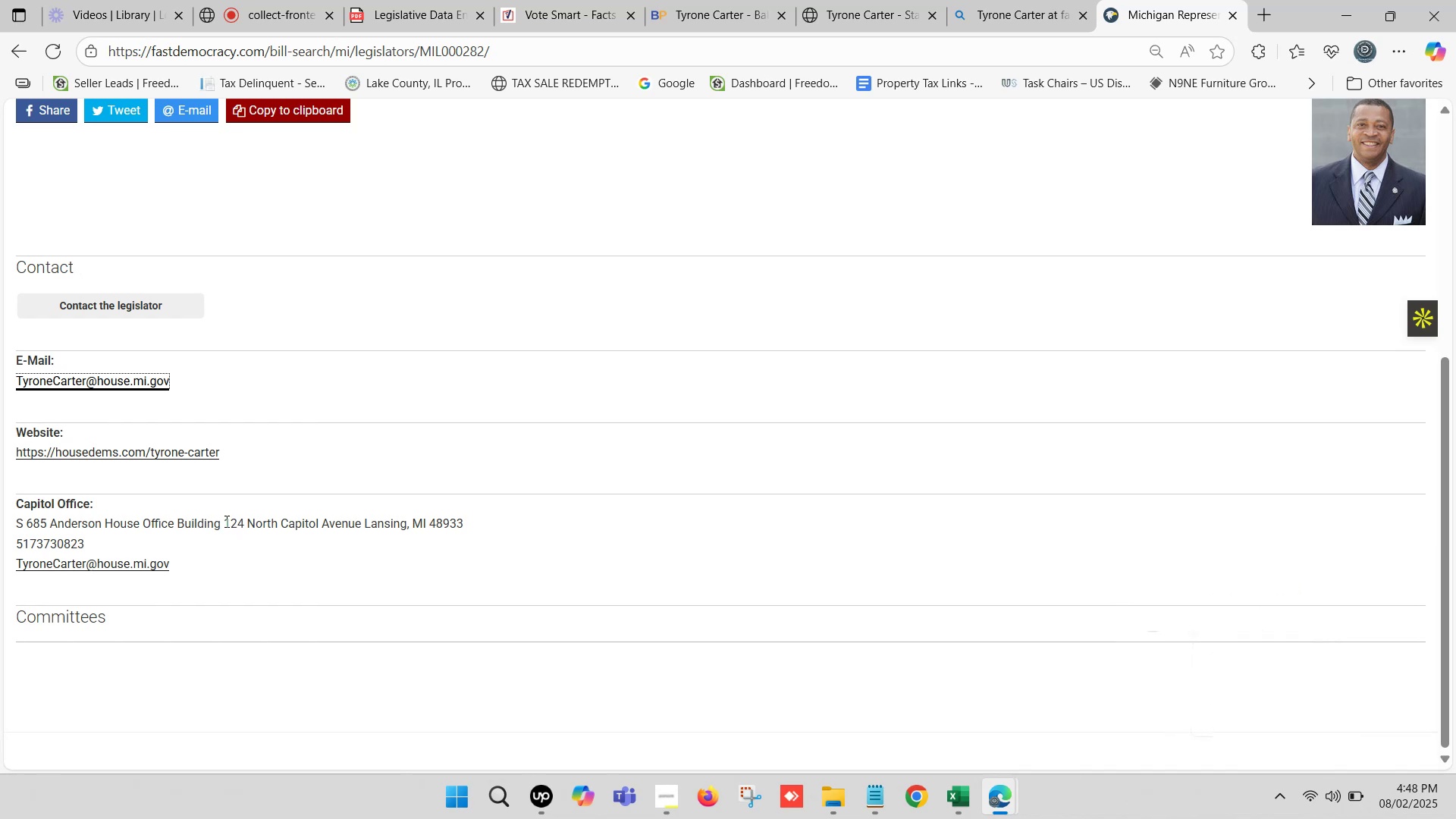 
wait(19.83)
 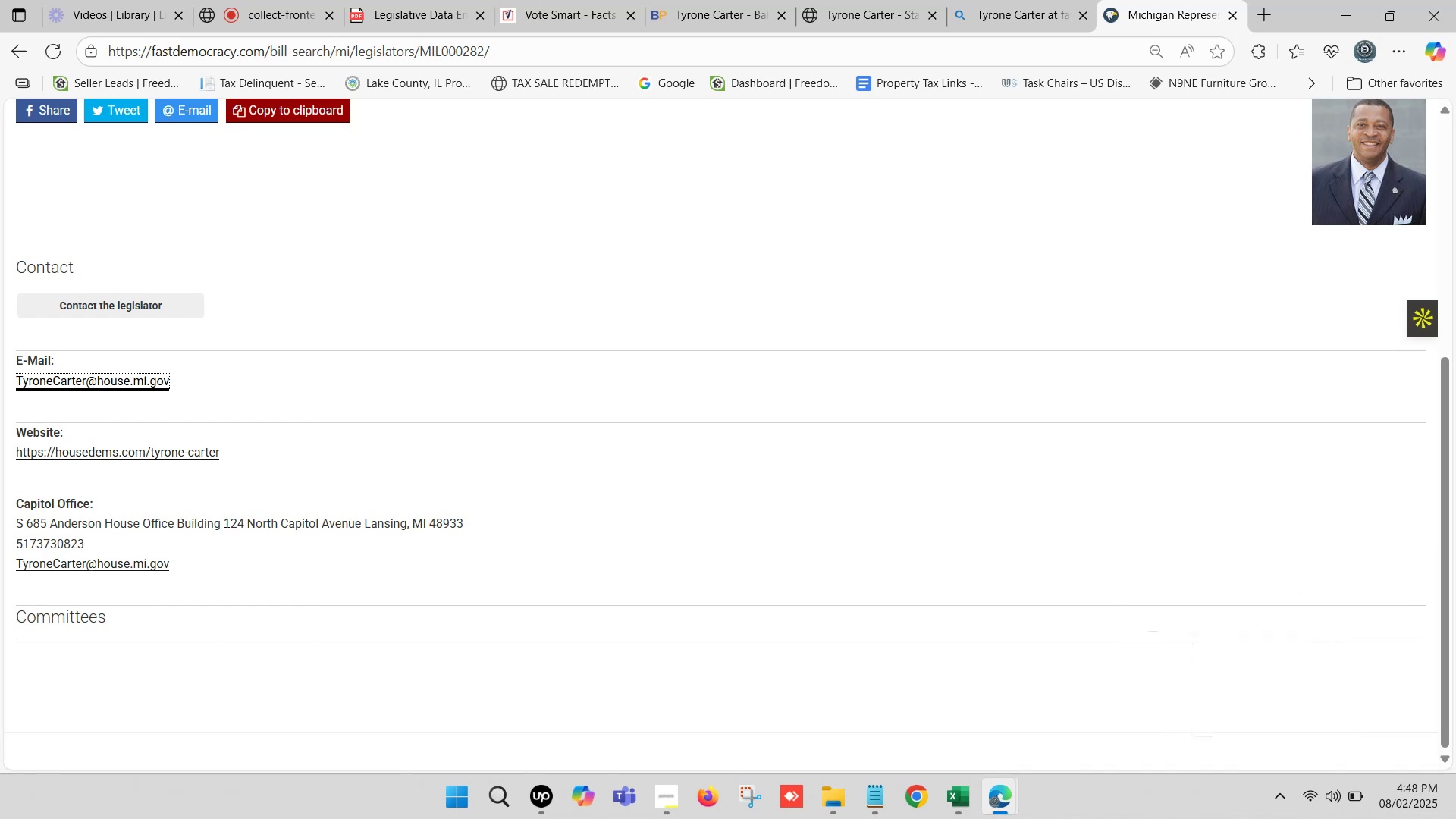 
double_click([723, 0])
 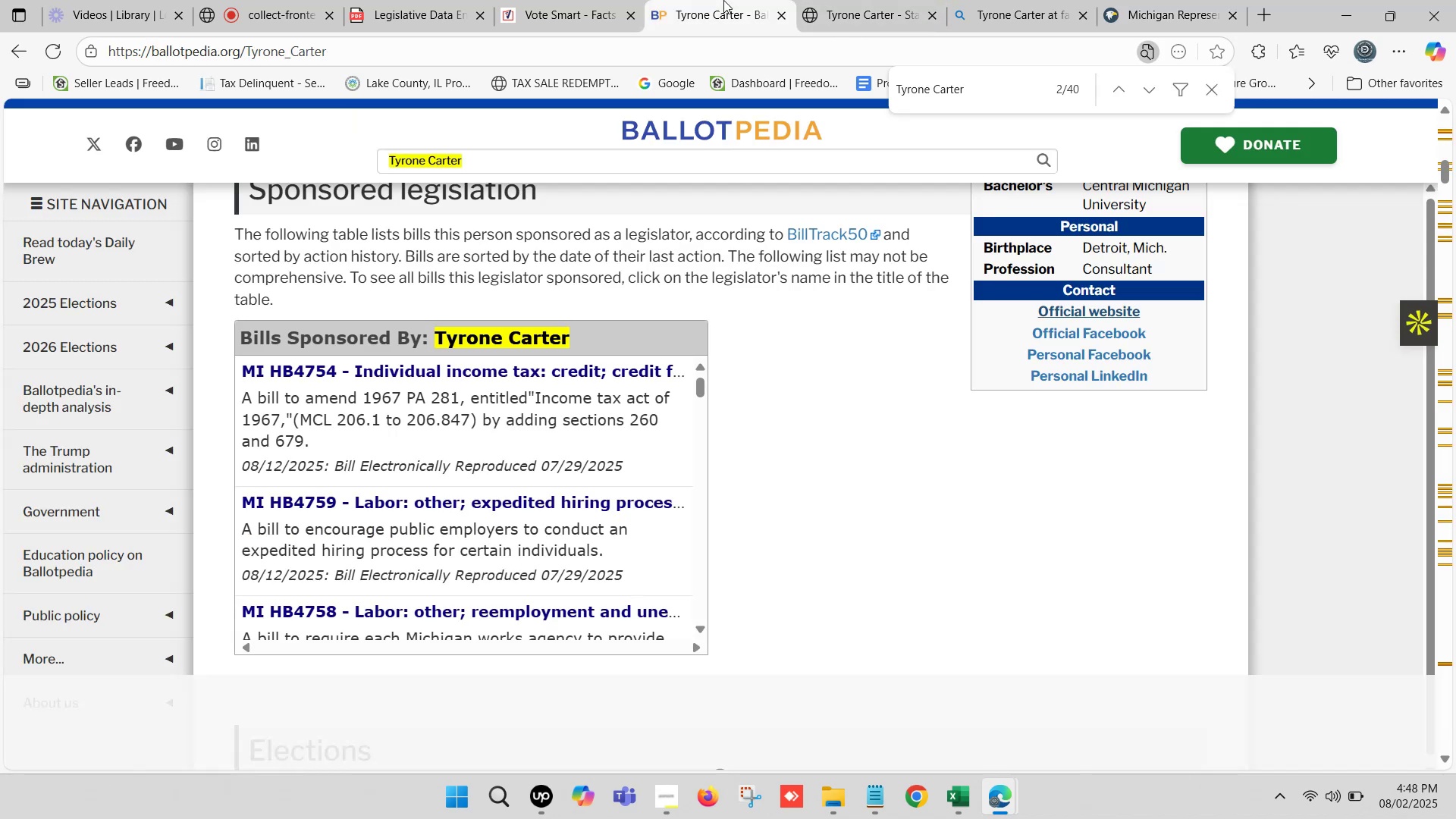 
triple_click([723, 0])
 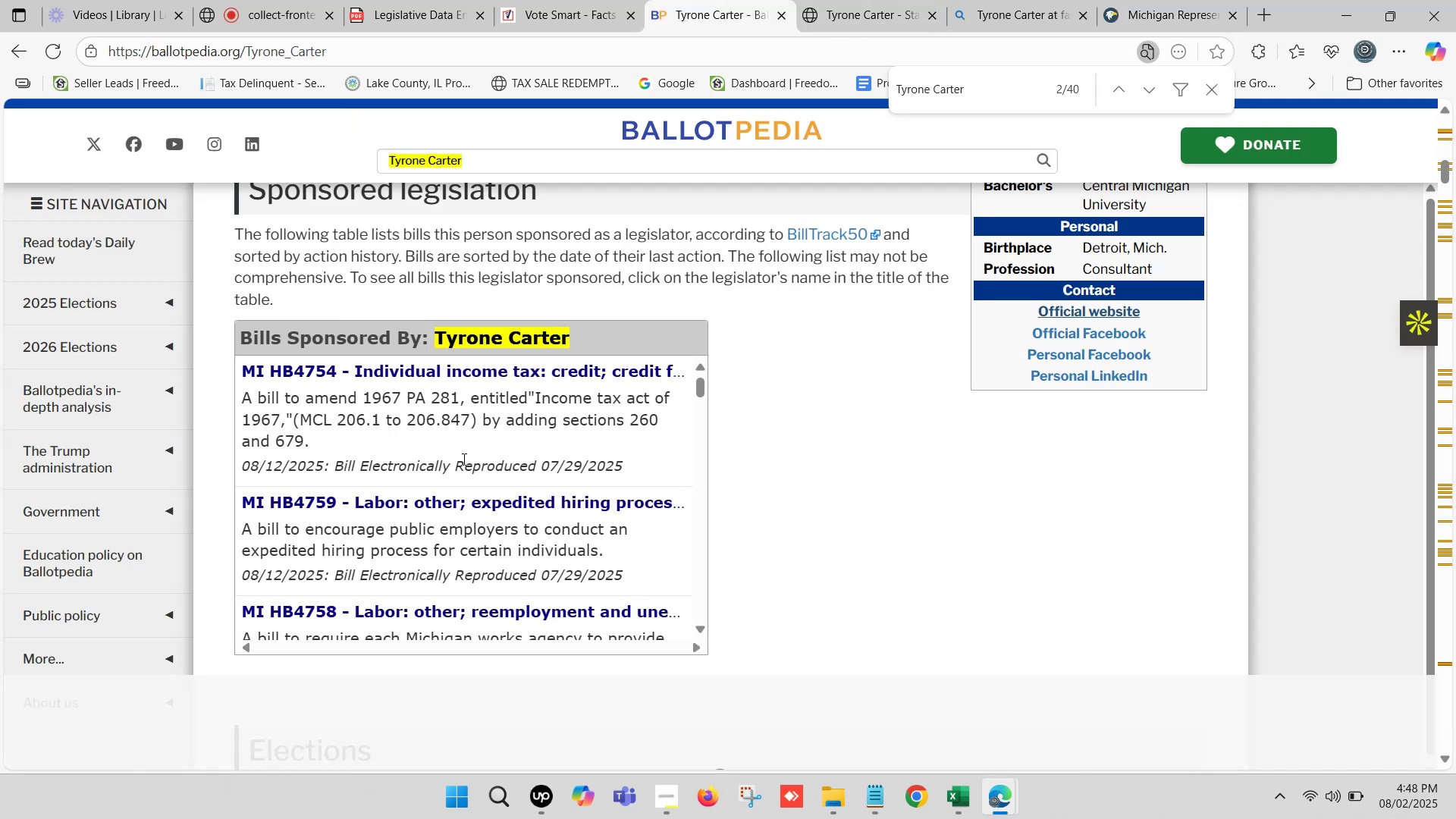 
scroll: coordinate [491, 441], scroll_direction: down, amount: 1.0
 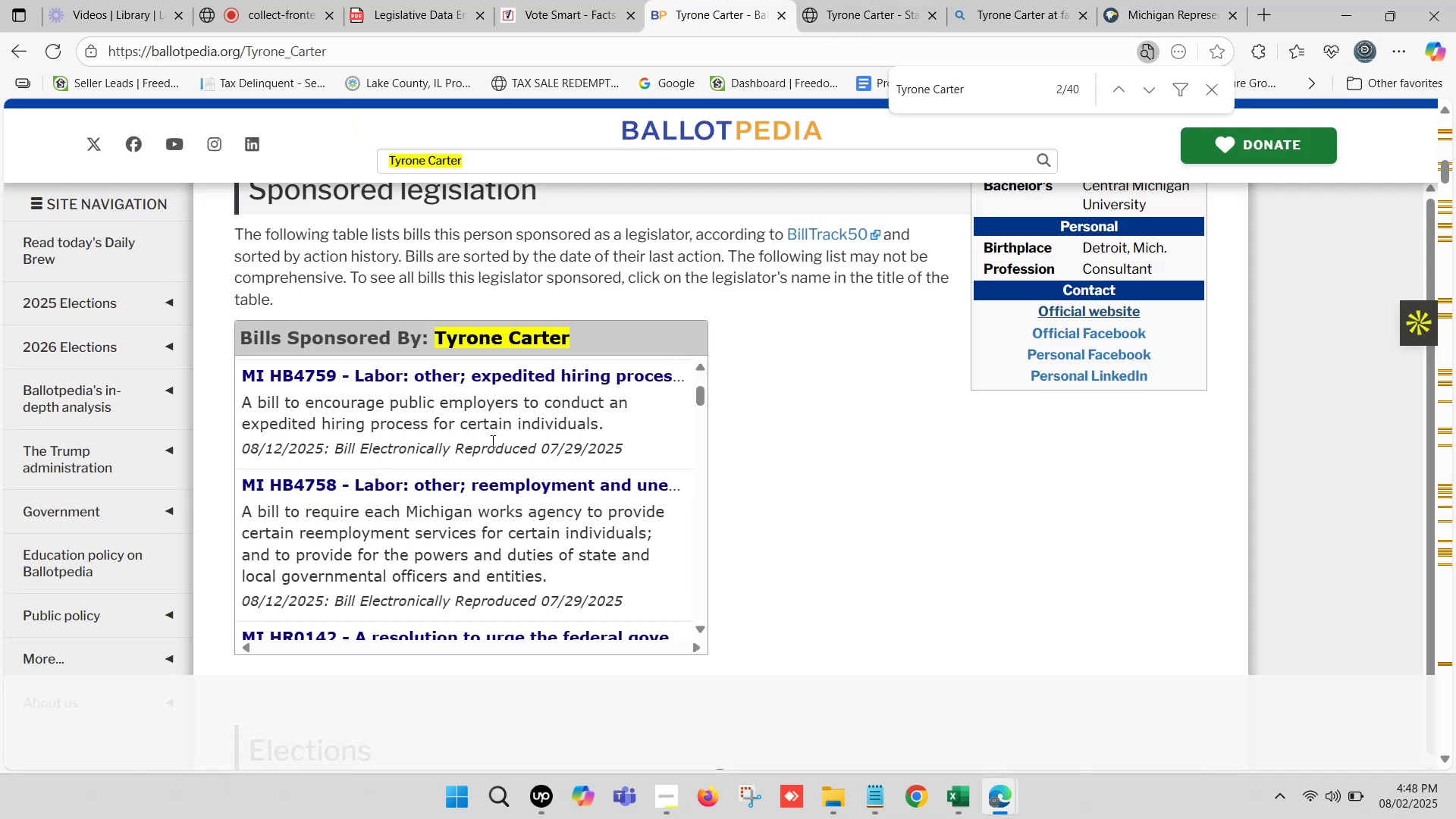 
scroll: coordinate [491, 441], scroll_direction: up, amount: 1.0
 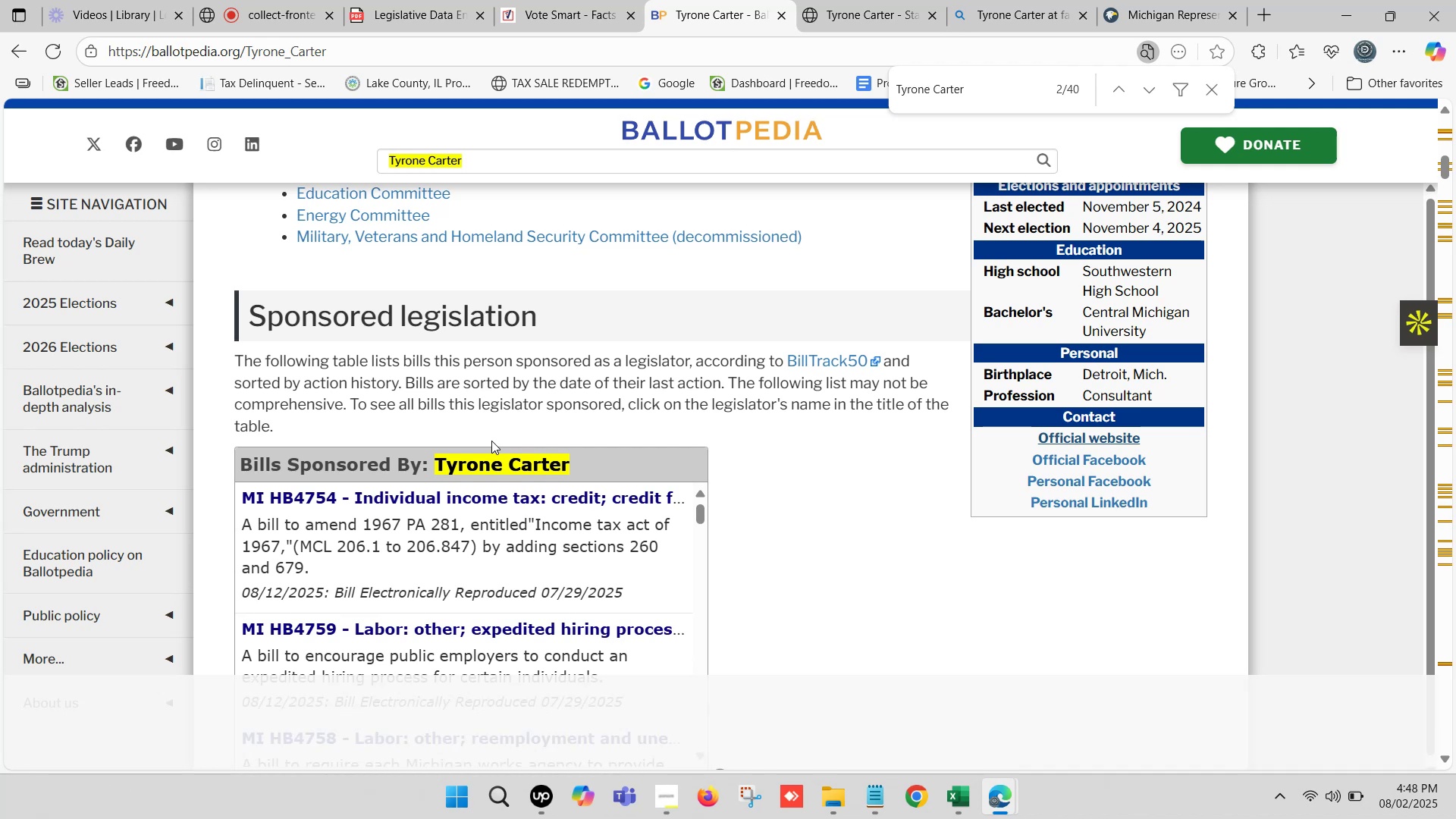 
scroll: coordinate [491, 441], scroll_direction: down, amount: 1.0
 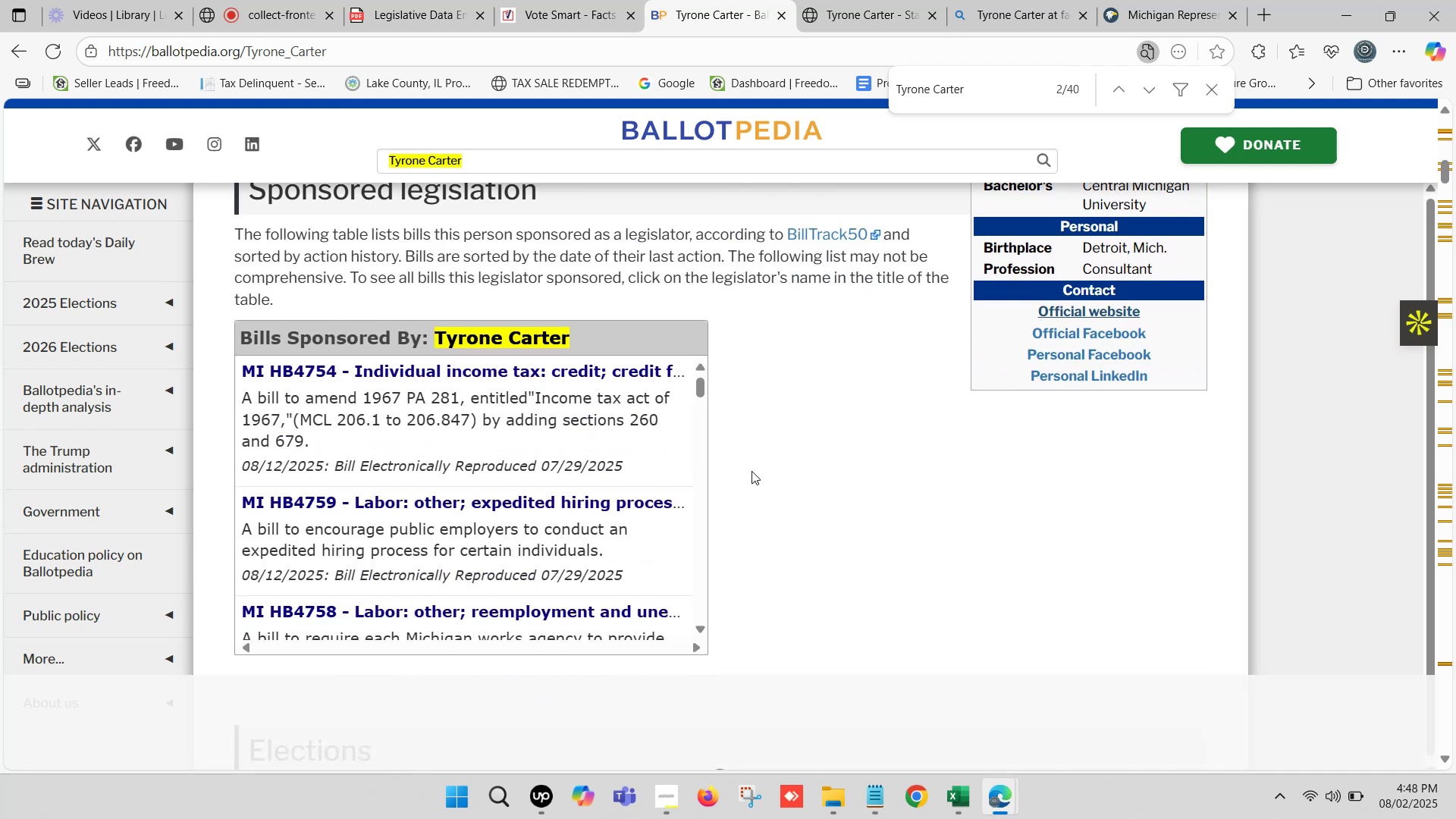 
left_click([826, 446])
 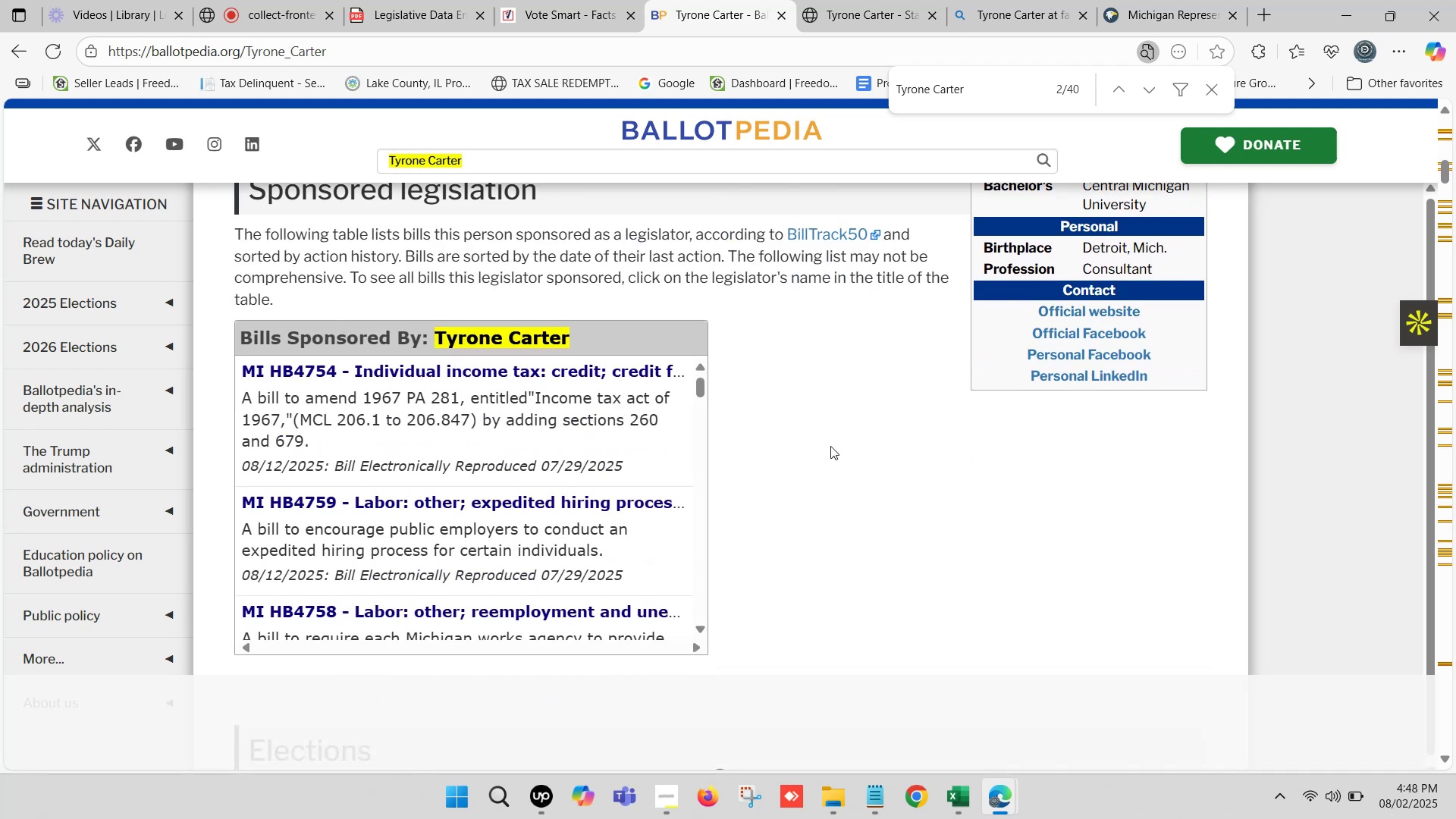 
scroll: coordinate [879, 435], scroll_direction: up, amount: 1.0
 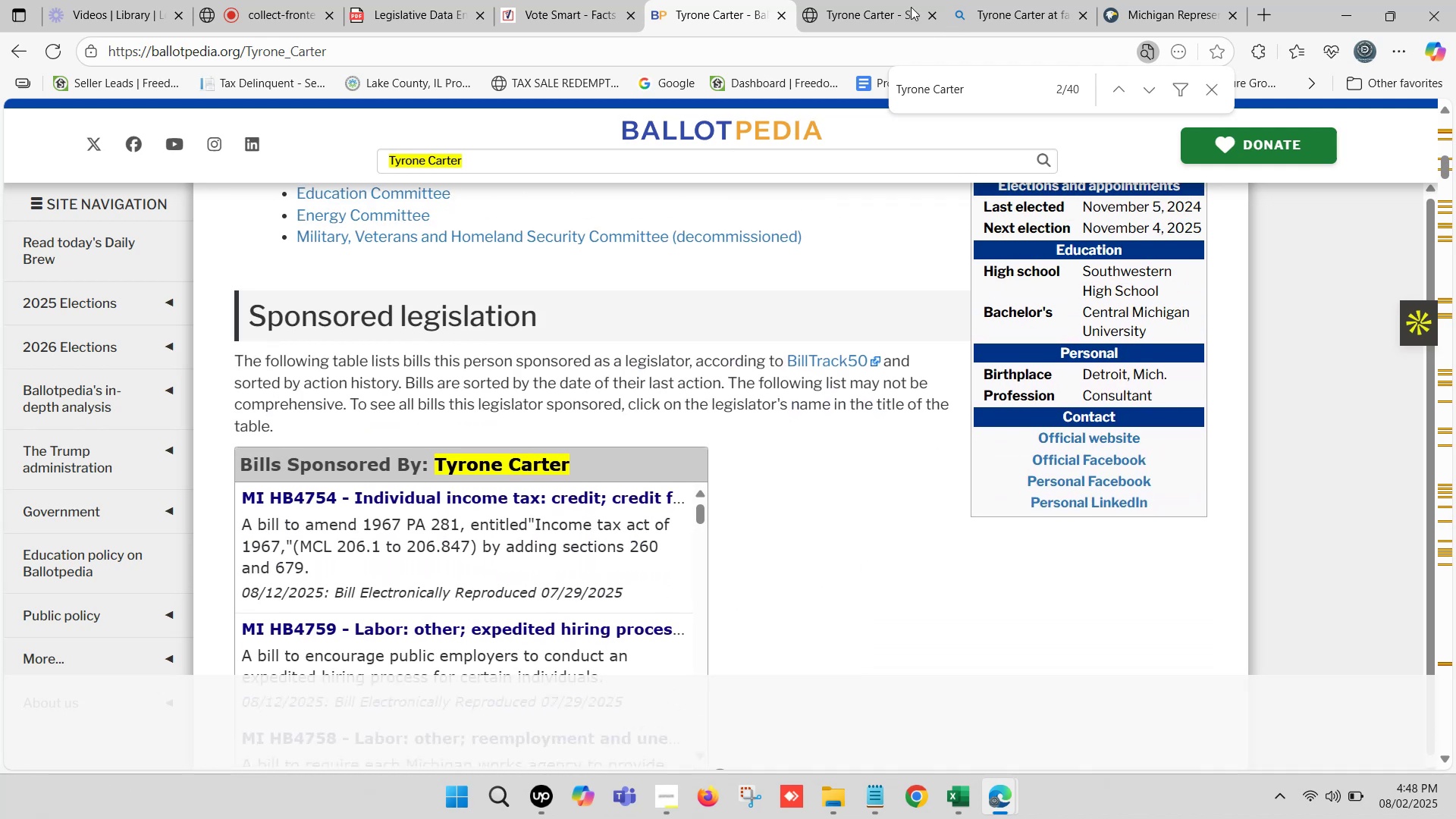 
double_click([883, 0])
 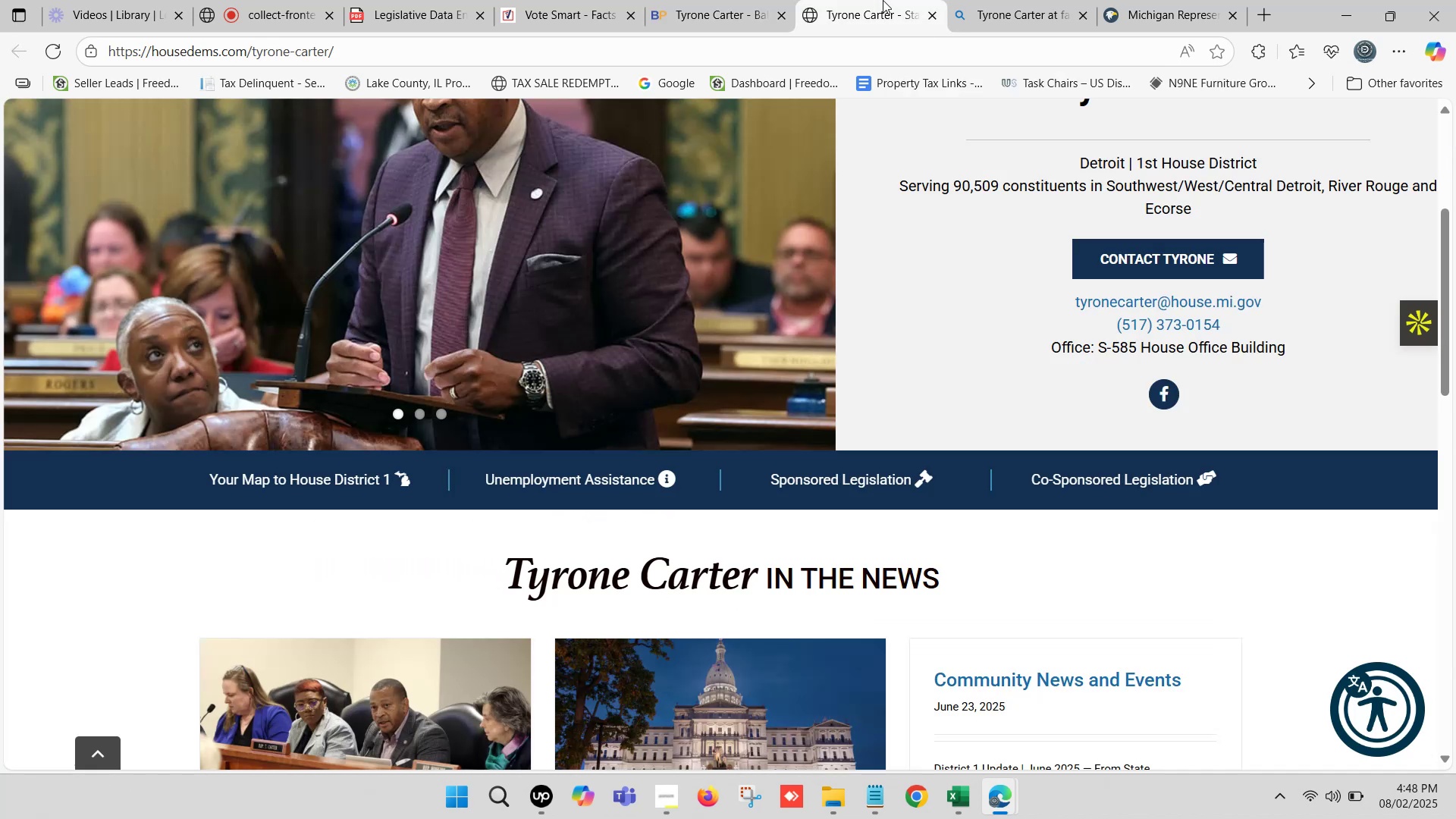 
triple_click([883, 0])
 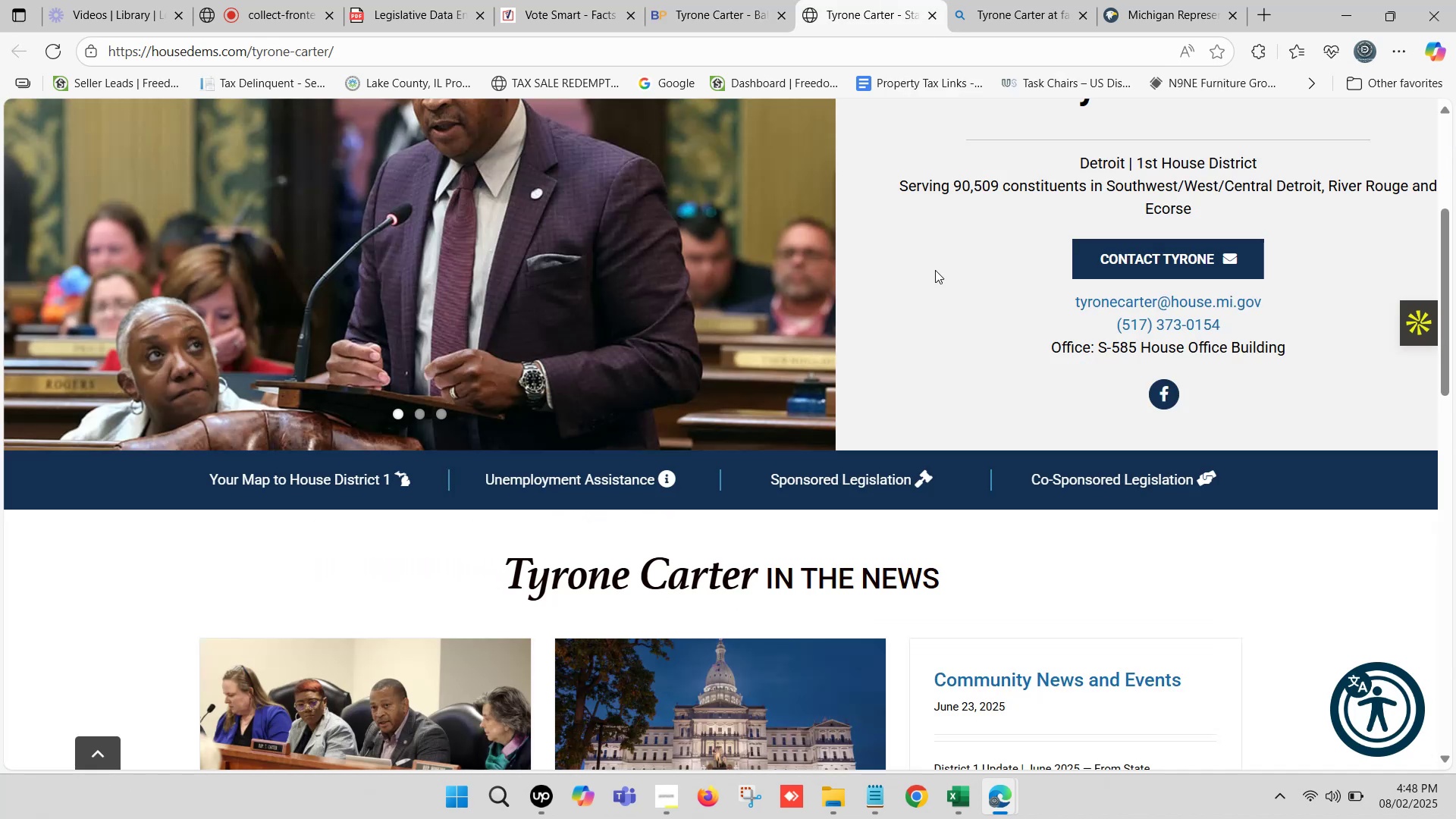 
scroll: coordinate [971, 412], scroll_direction: down, amount: 2.0
 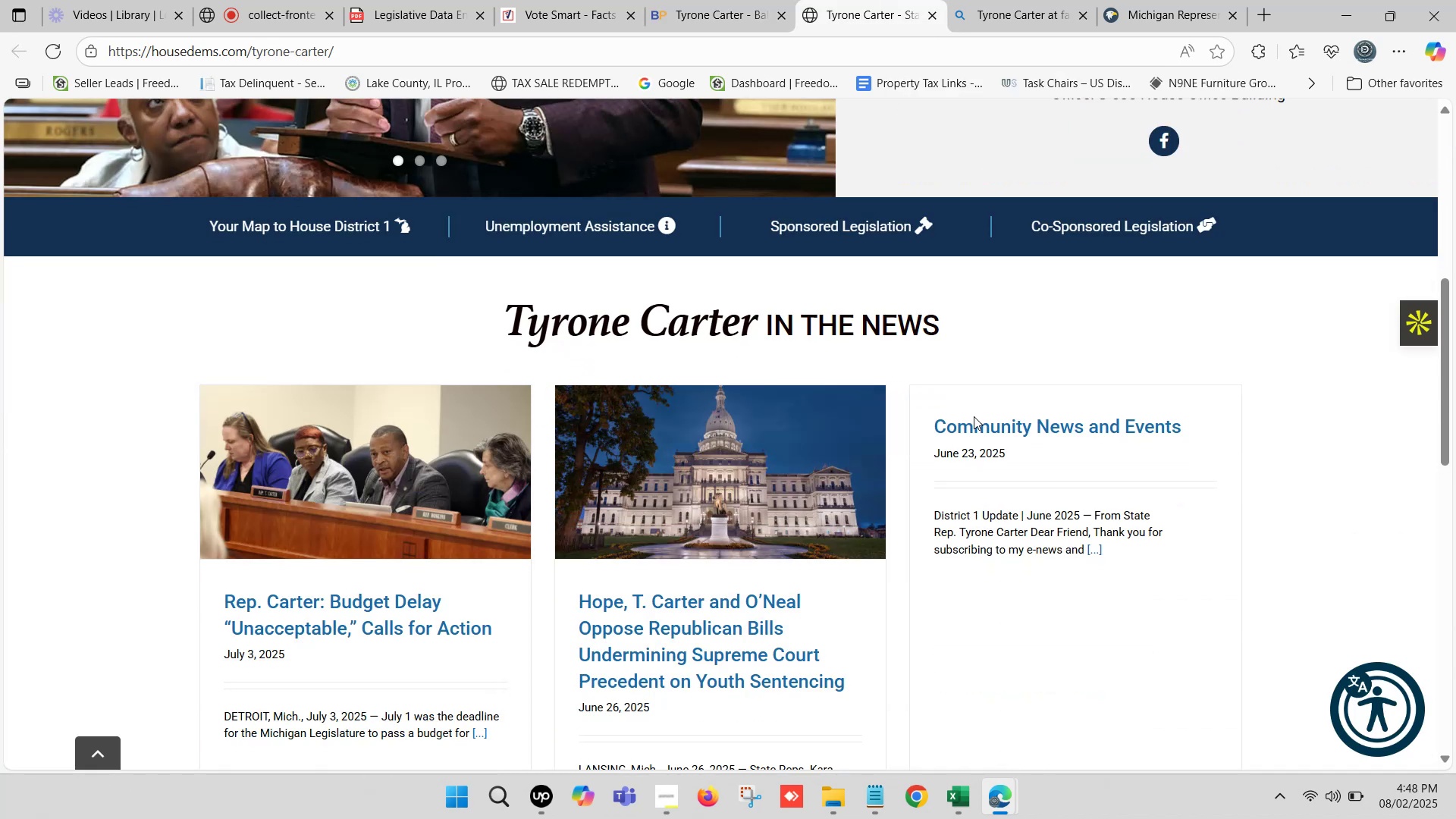 
scroll: coordinate [974, 400], scroll_direction: up, amount: 12.0
 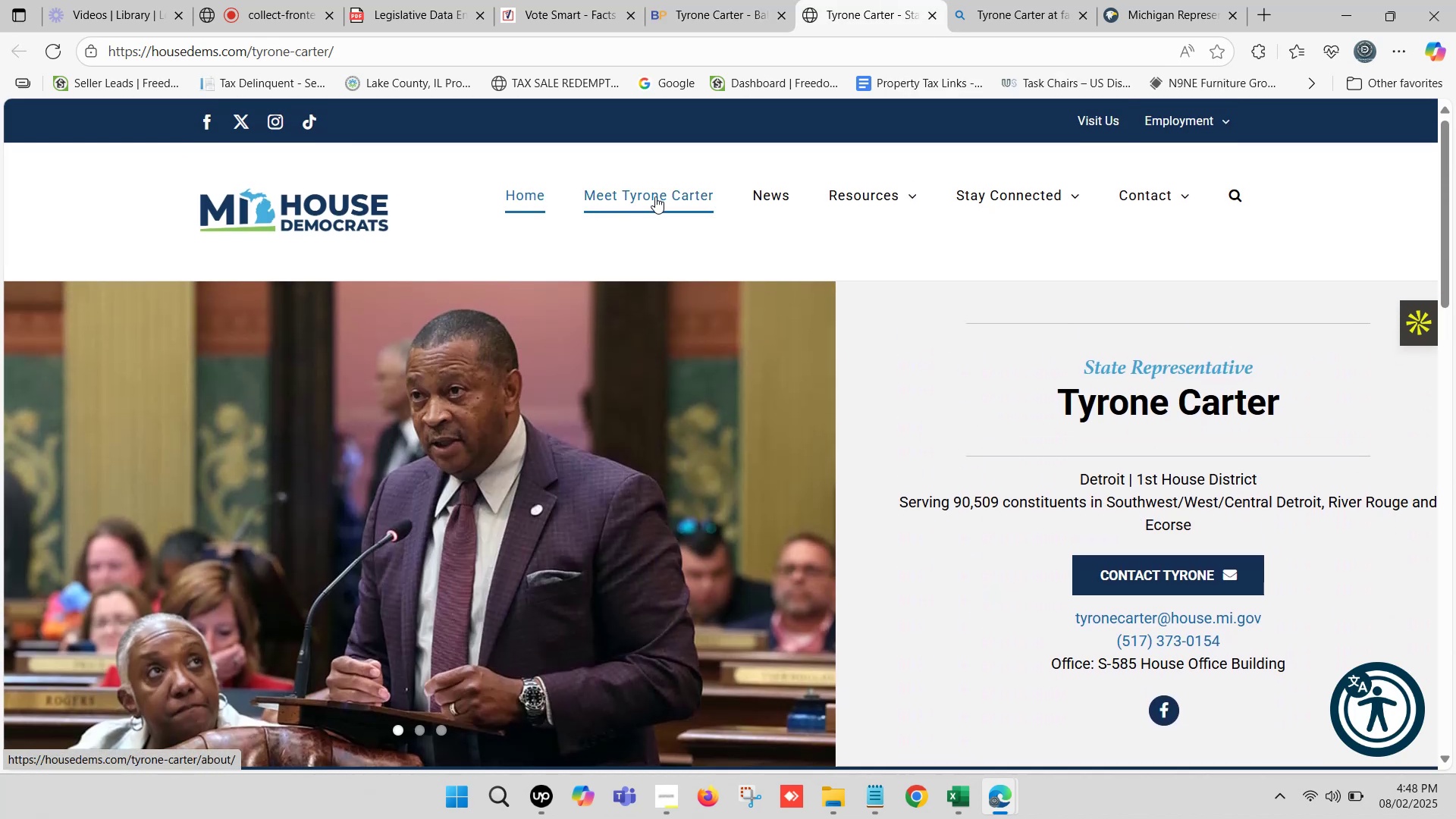 
mouse_move([941, 198])
 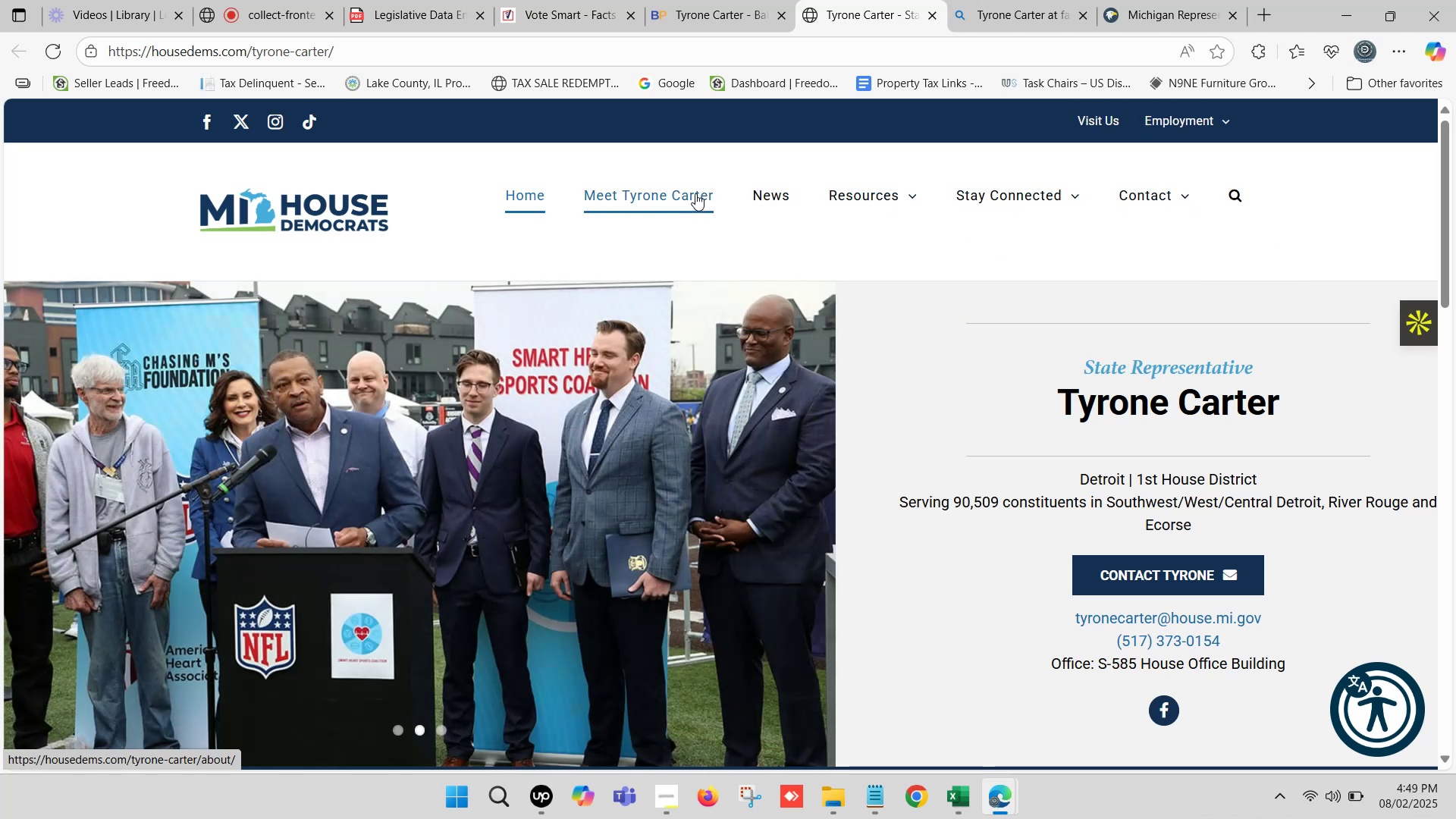 
left_click([695, 193])
 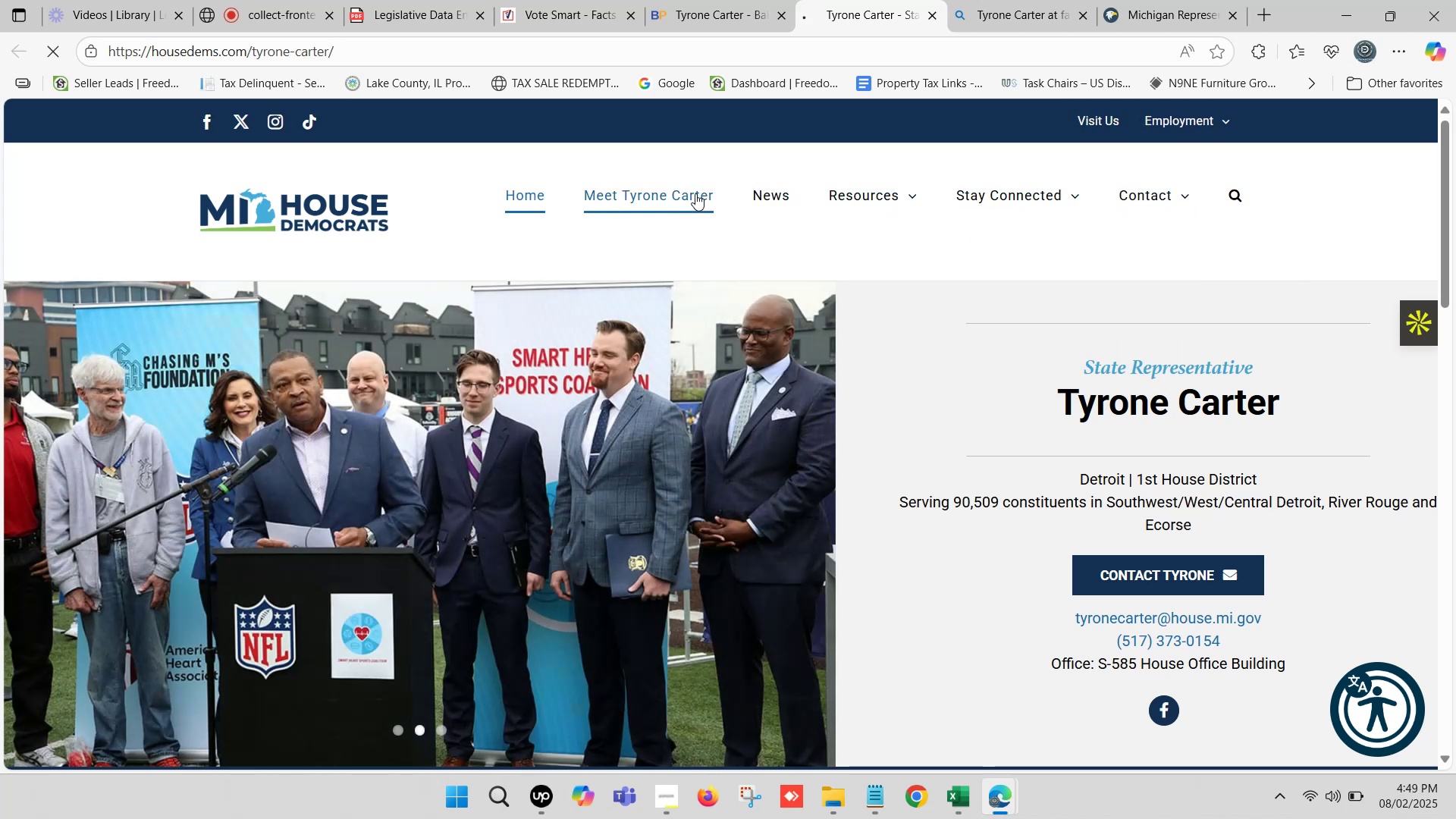 
scroll: coordinate [899, 357], scroll_direction: down, amount: 7.0
 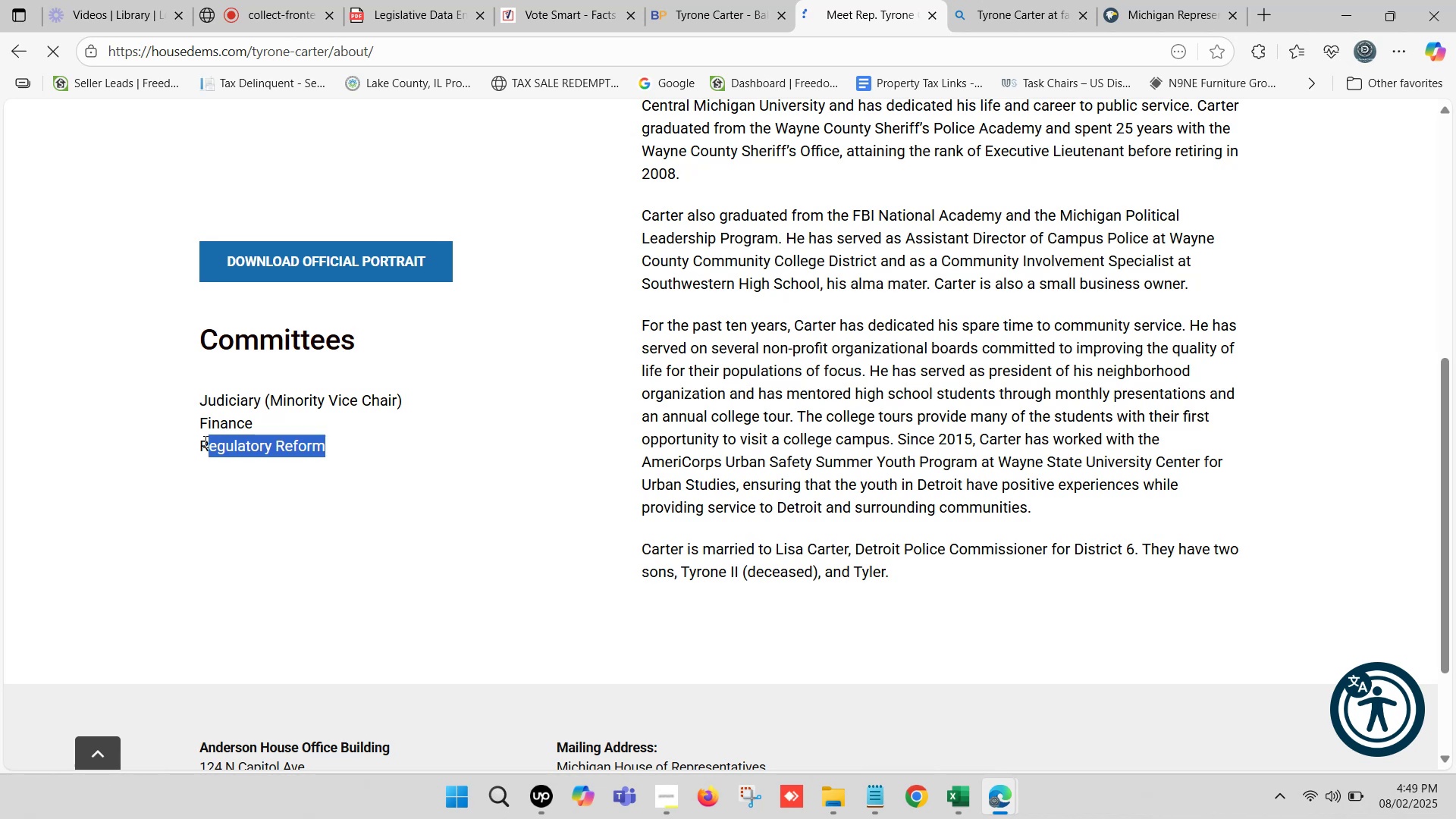 
key(Control+ControlLeft)
 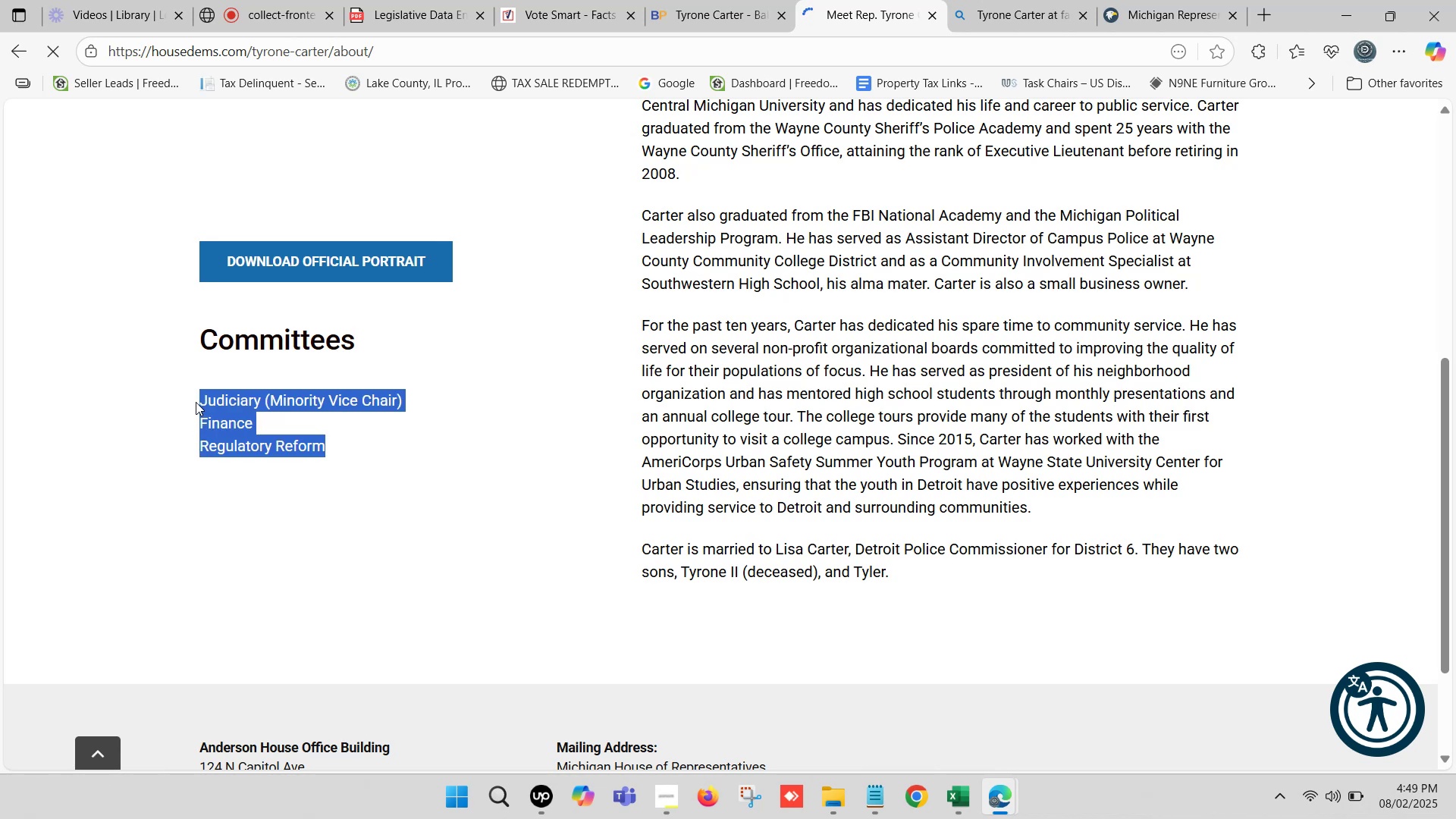 
key(Control+C)
 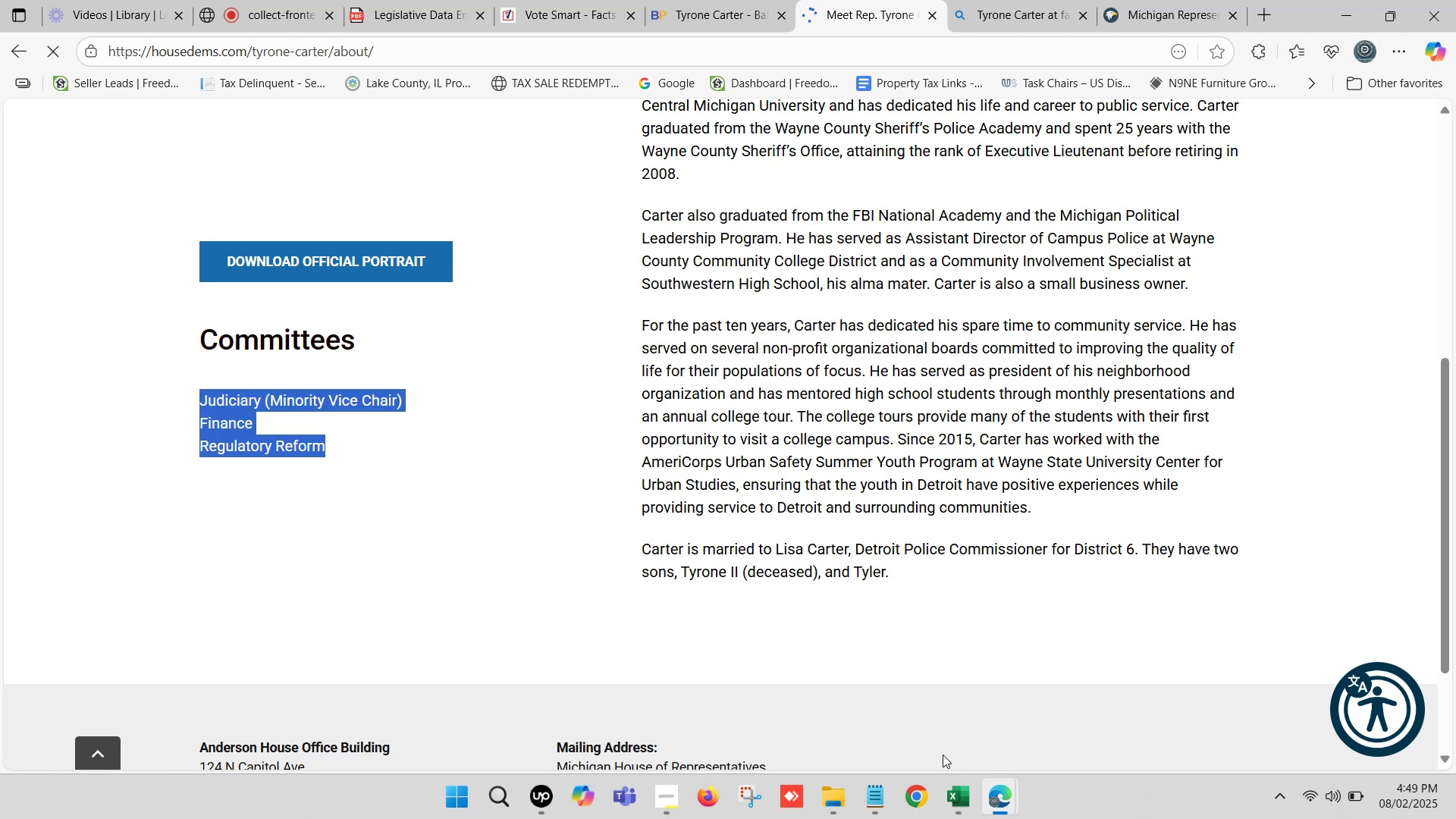 
left_click([956, 818])
 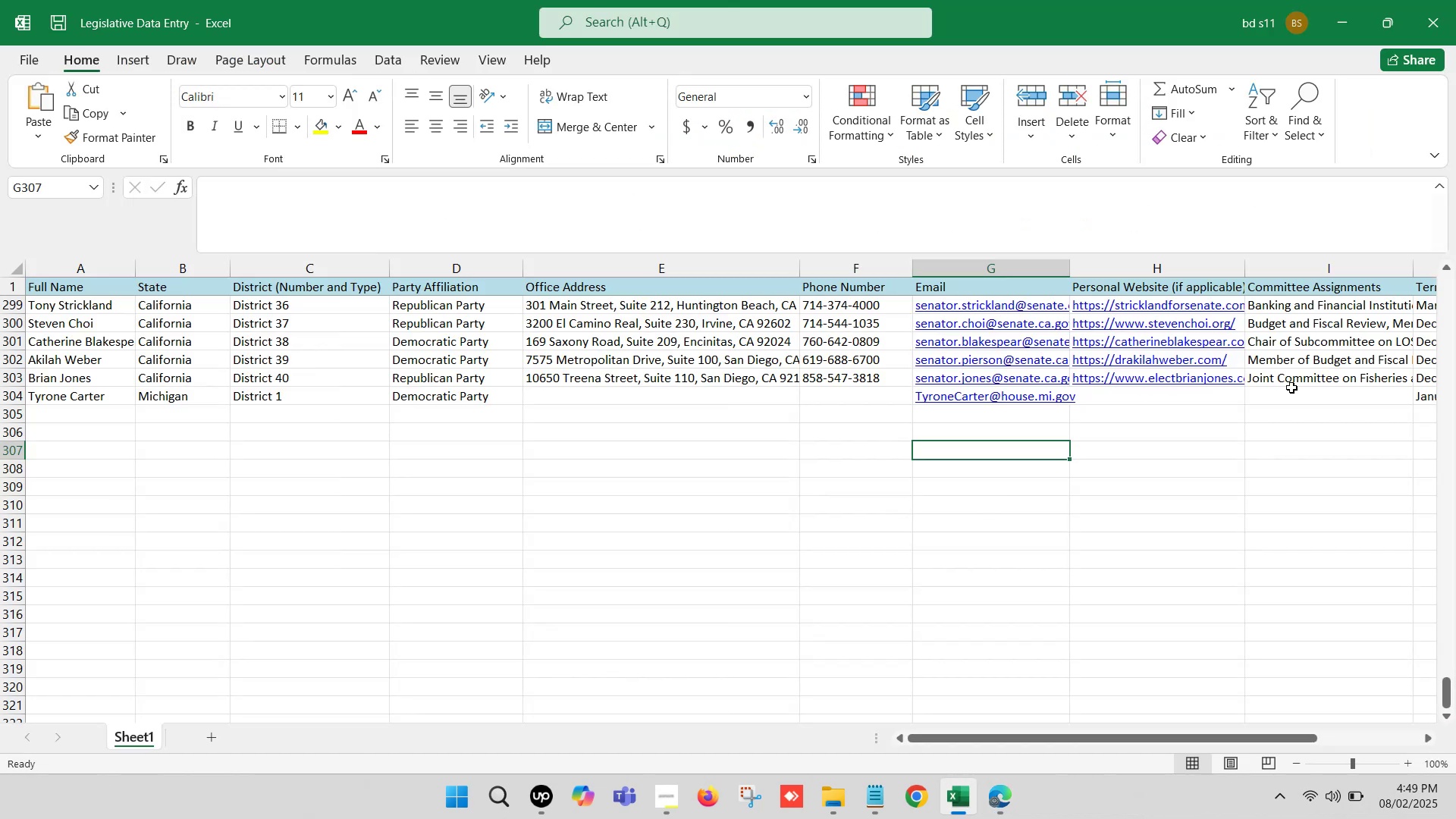 
left_click([1308, 395])
 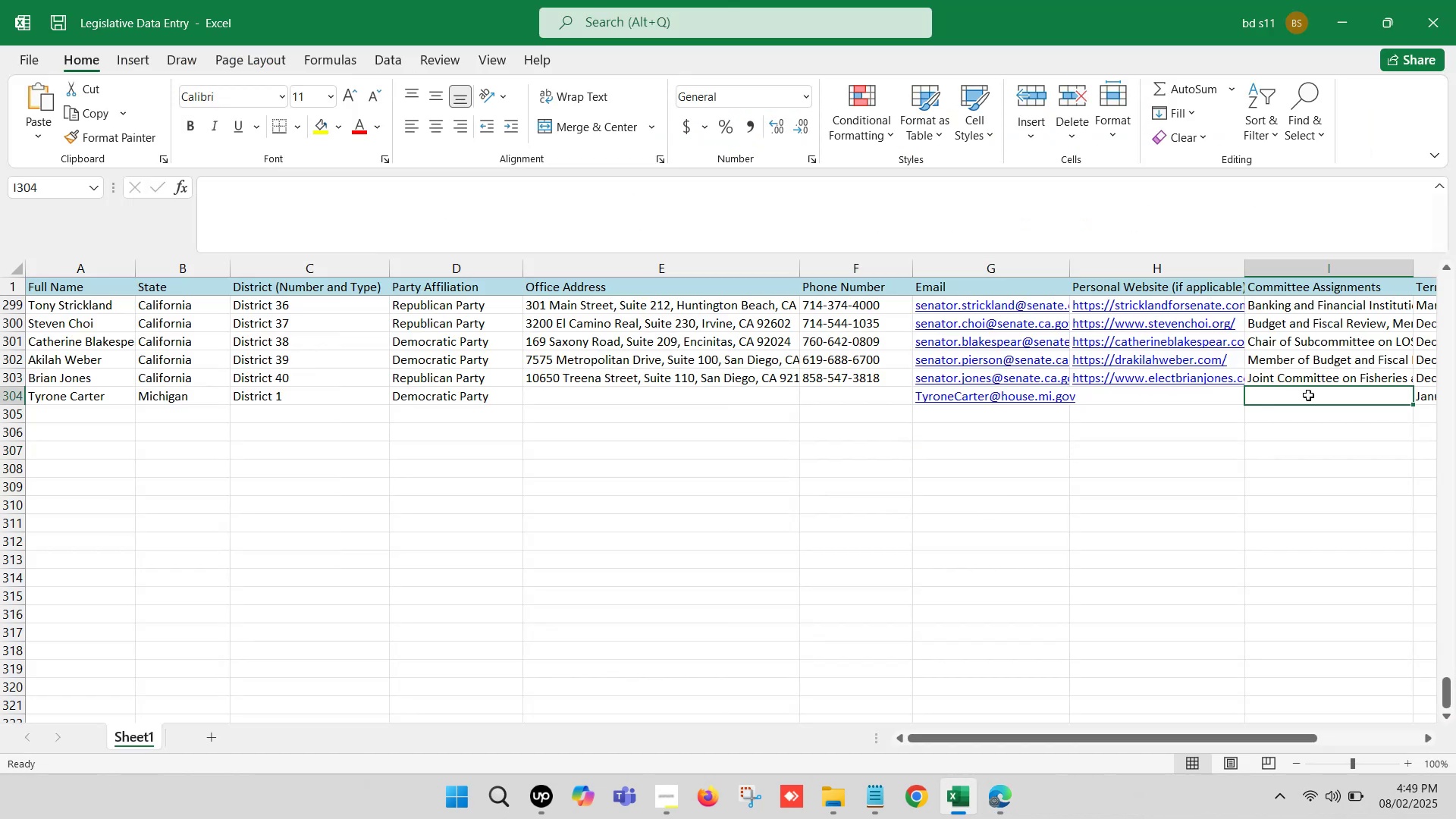 
key(ArrowRight)
 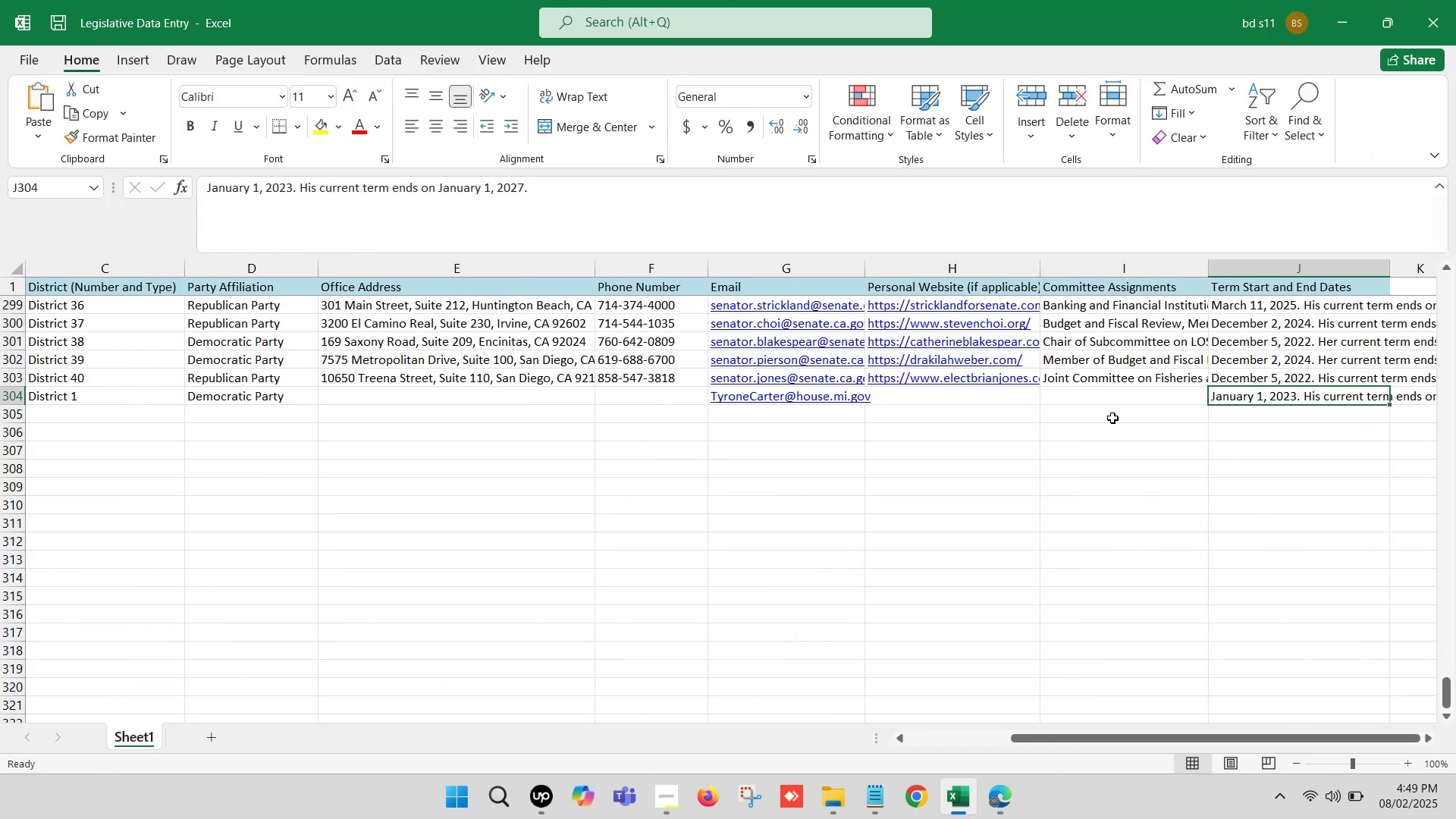 
left_click([1101, 394])
 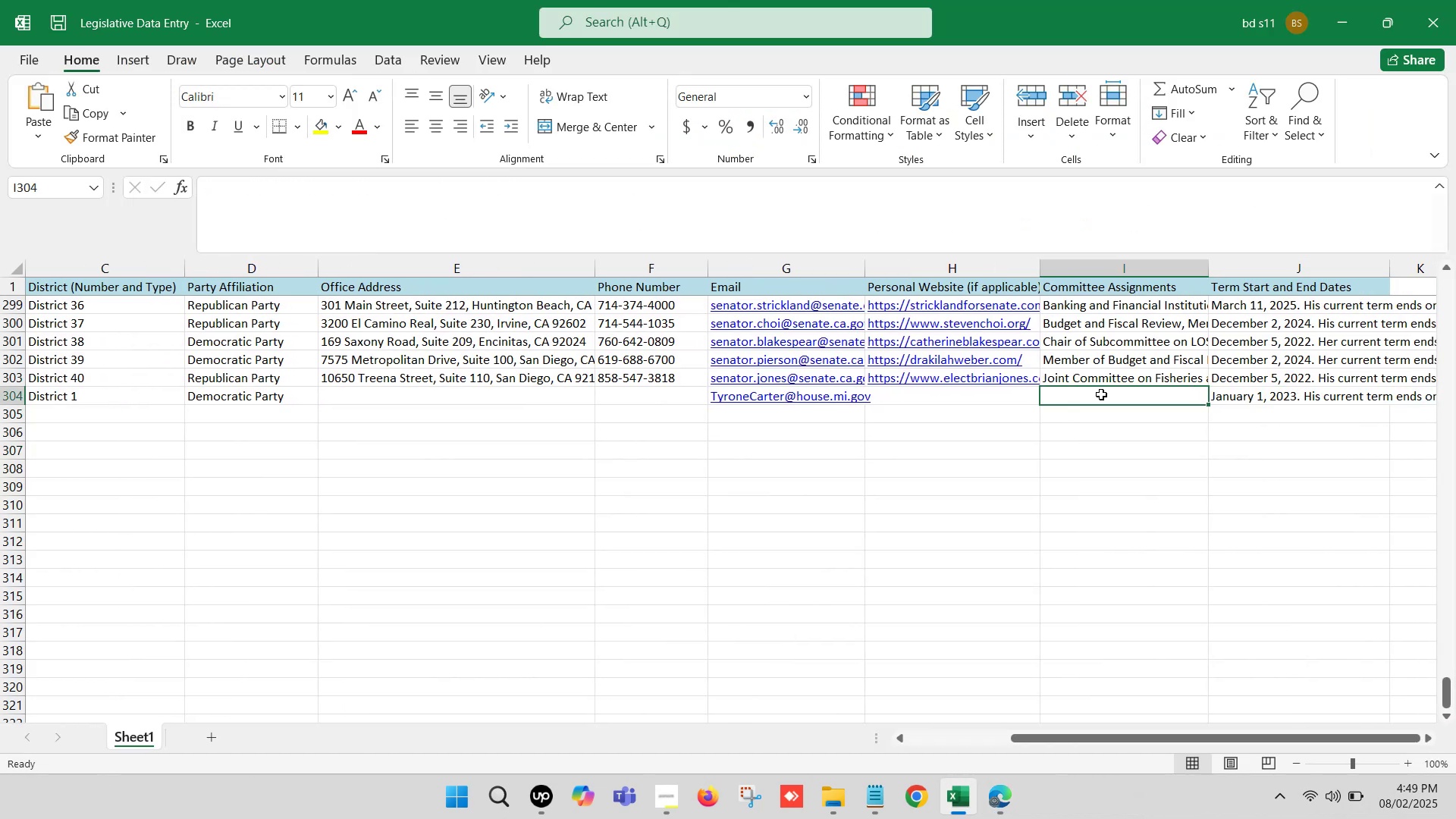 
double_click([1101, 394])
 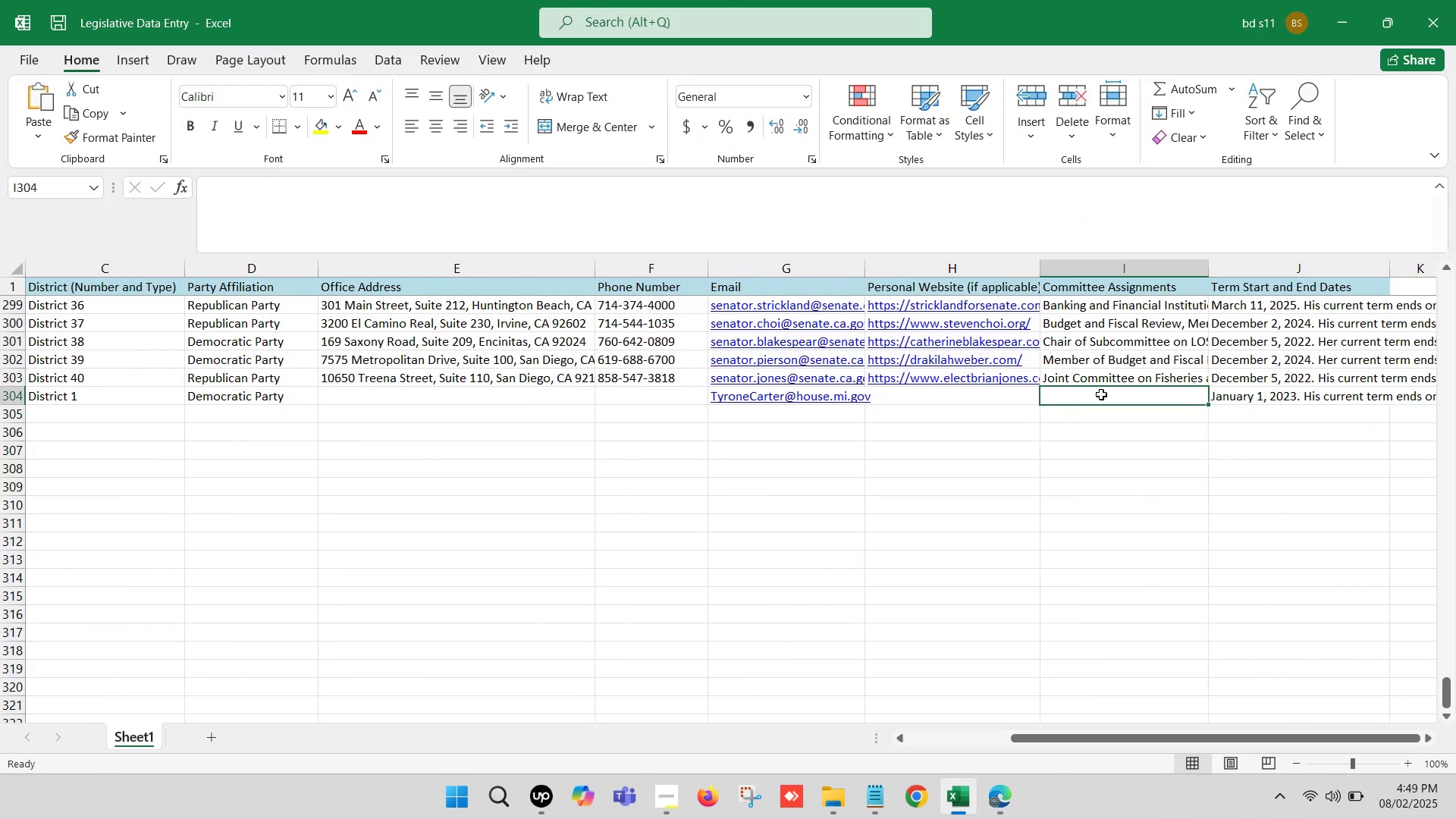 
key(Control+V)
 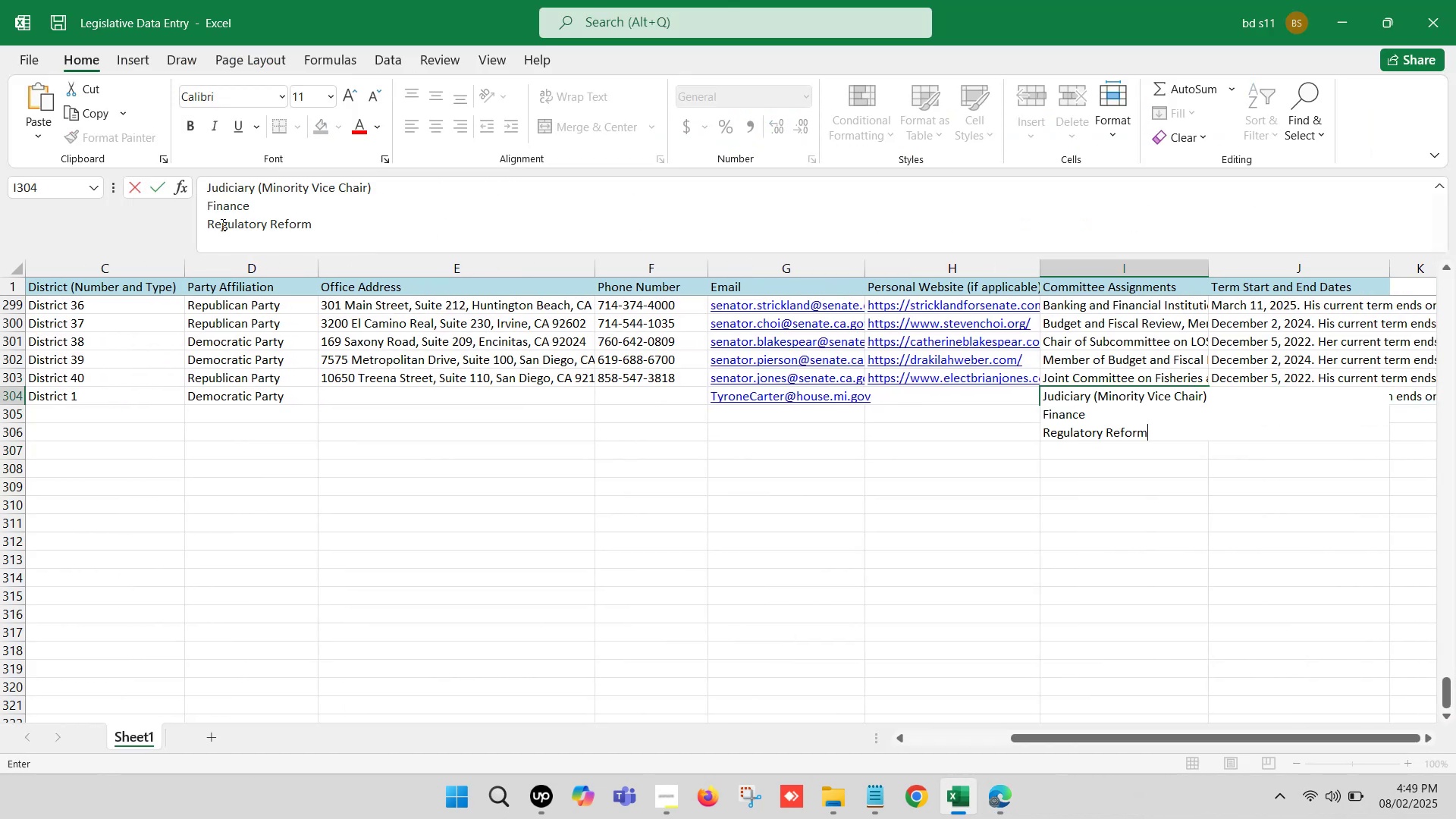 
left_click([203, 203])
 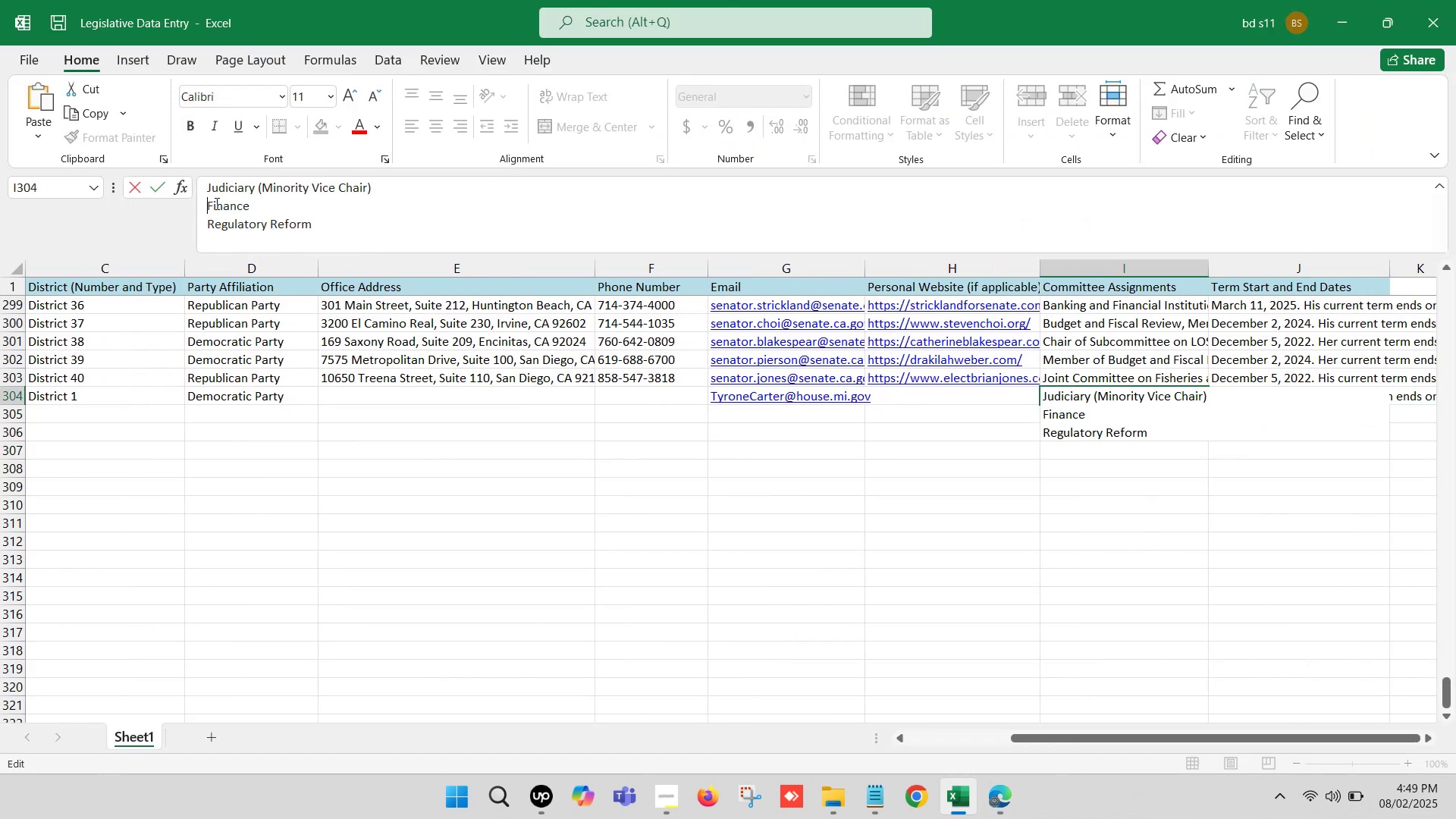 
key(Backspace)
 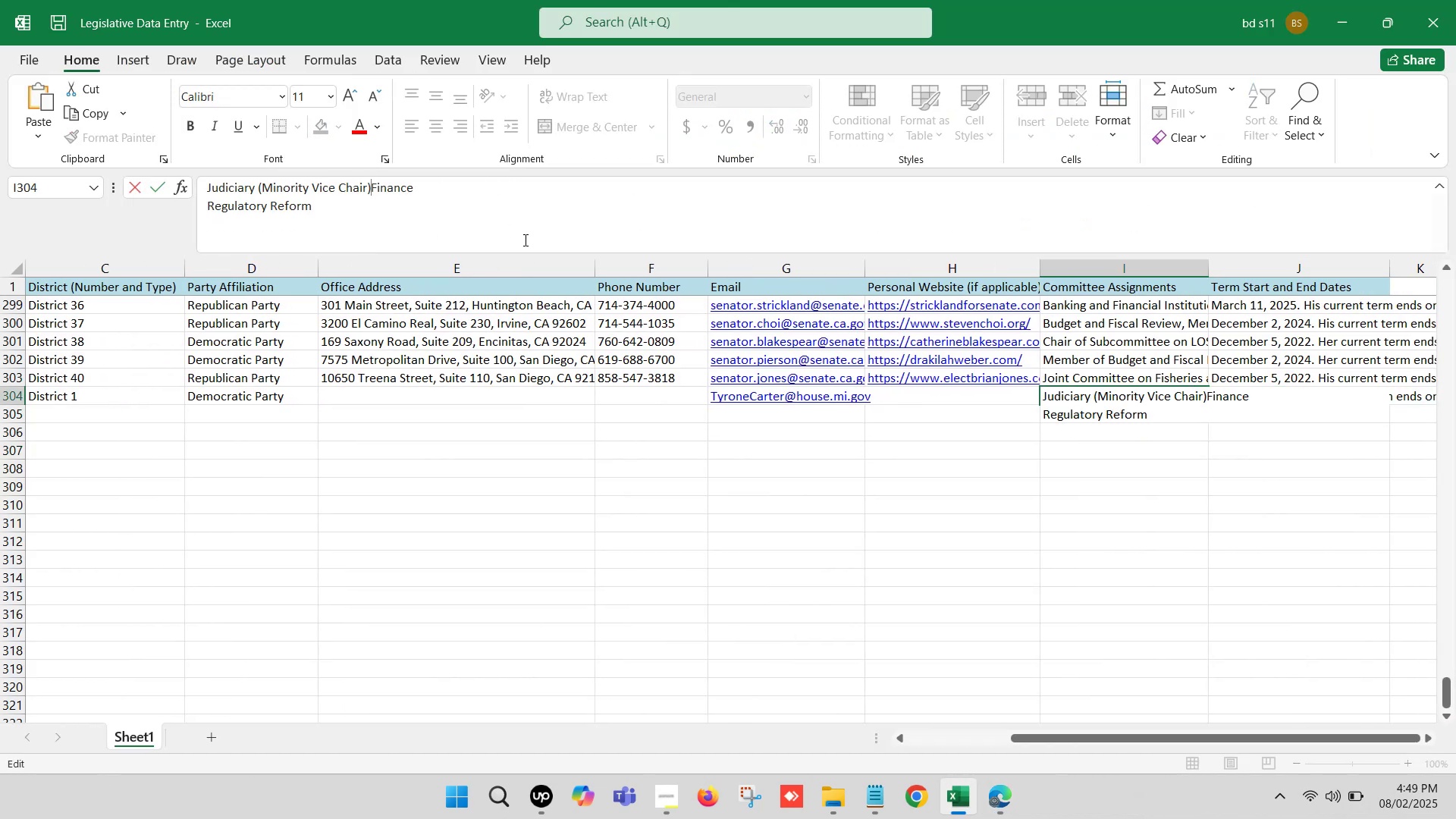 
key(Comma)
 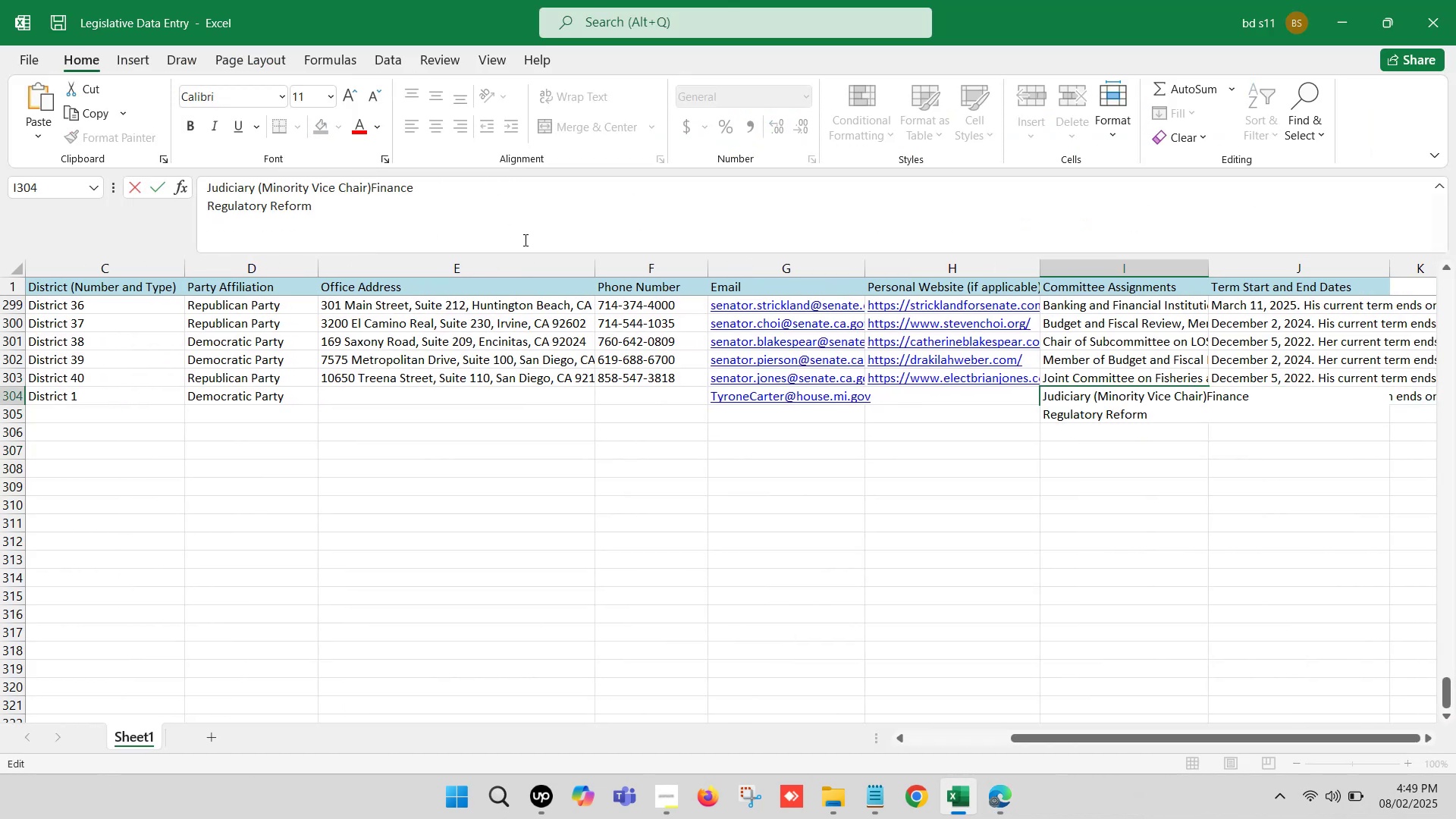 
key(Space)
 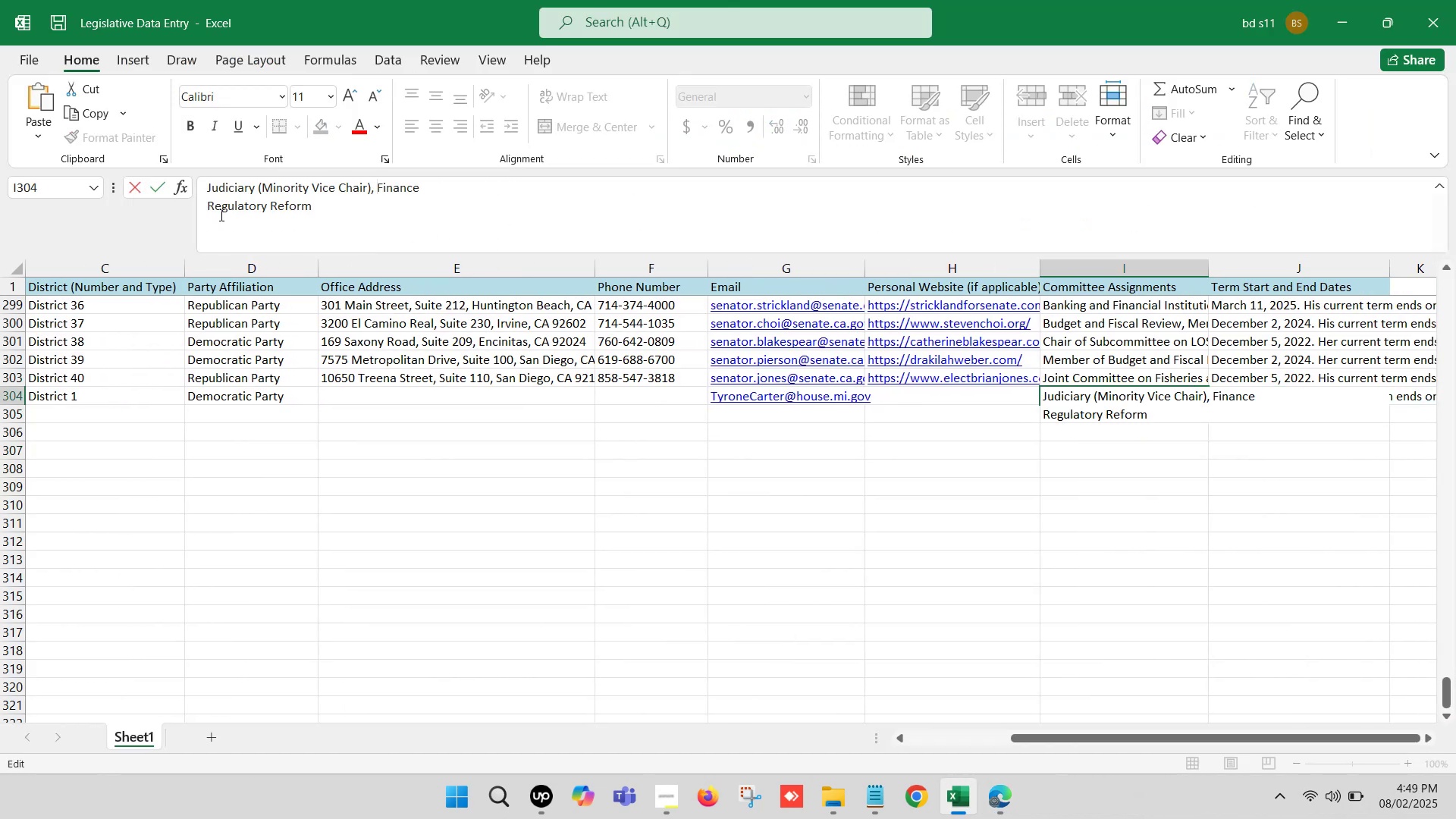 
left_click([206, 208])
 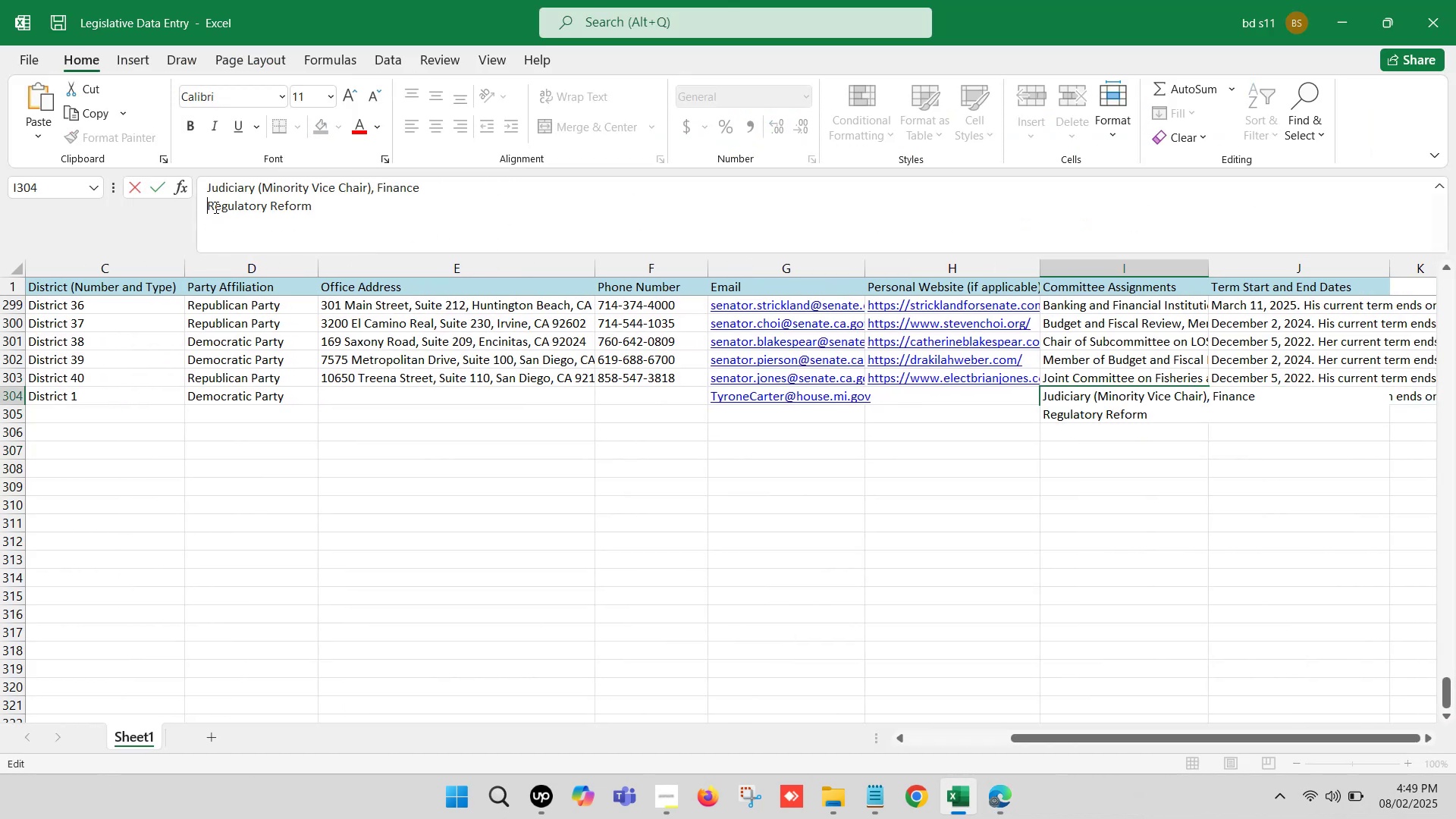 
key(Backspace)
 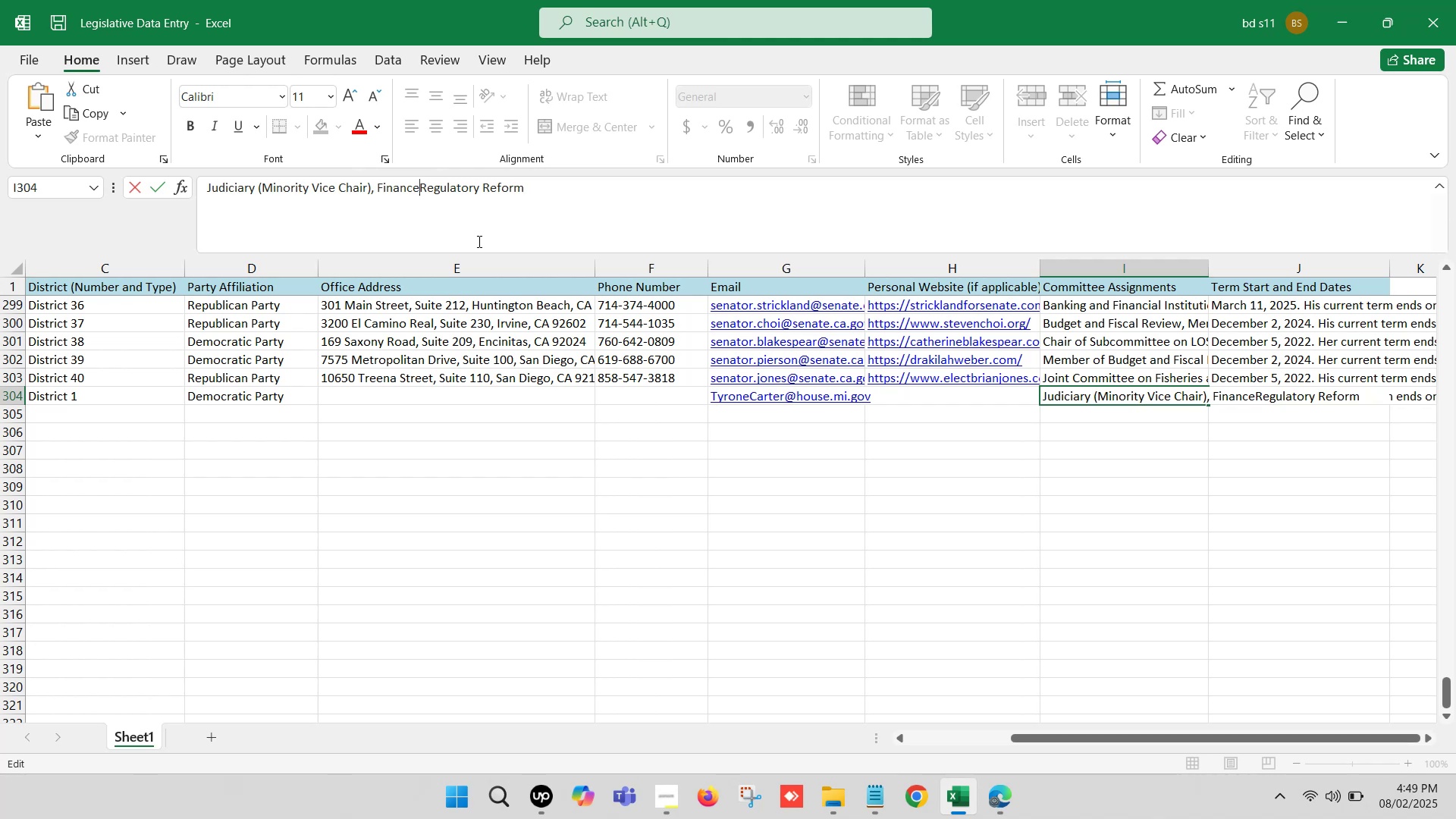 
key(Comma)
 